 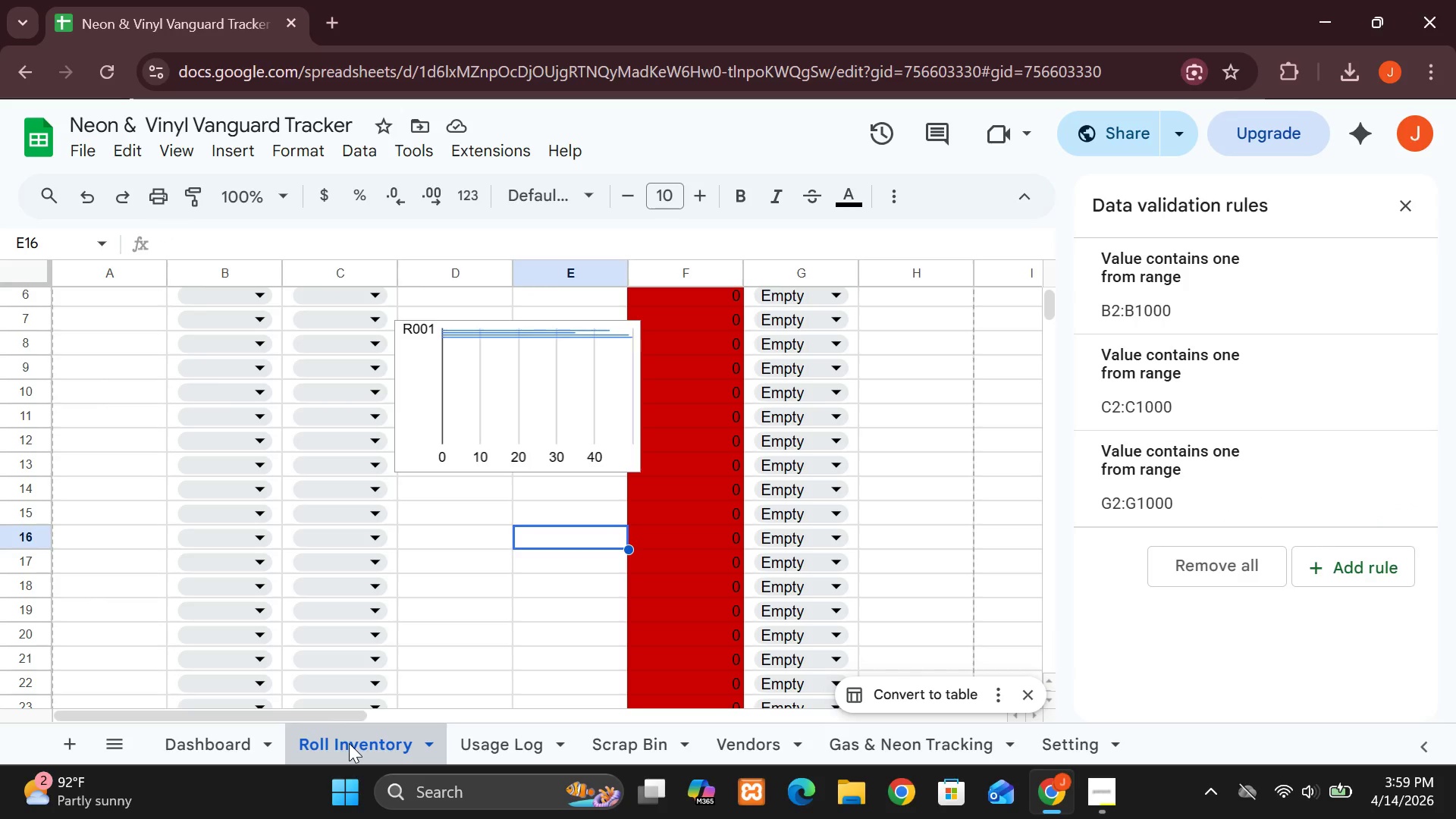 
mouse_move([267, 433])
 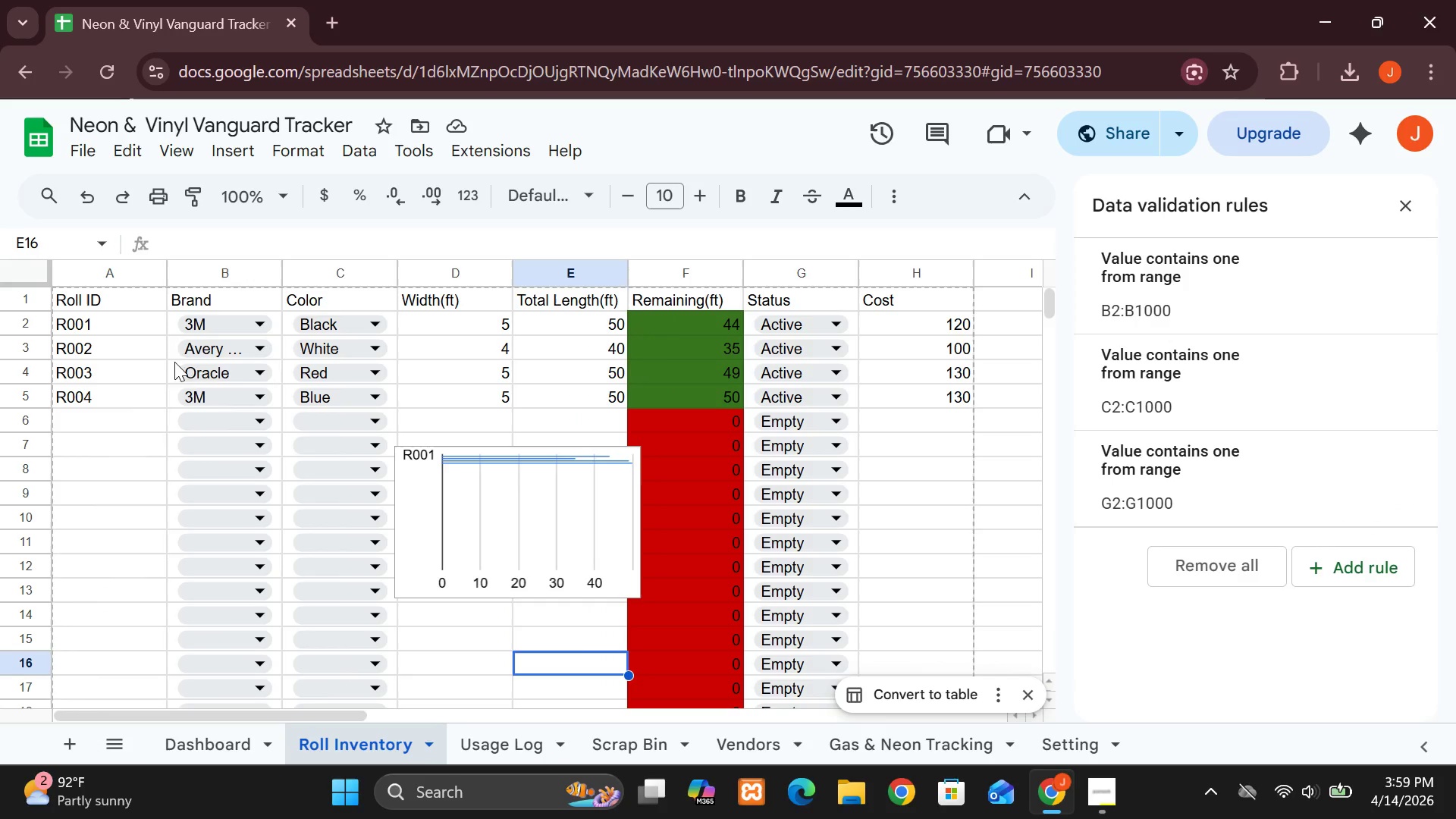 
left_click([262, 375])
 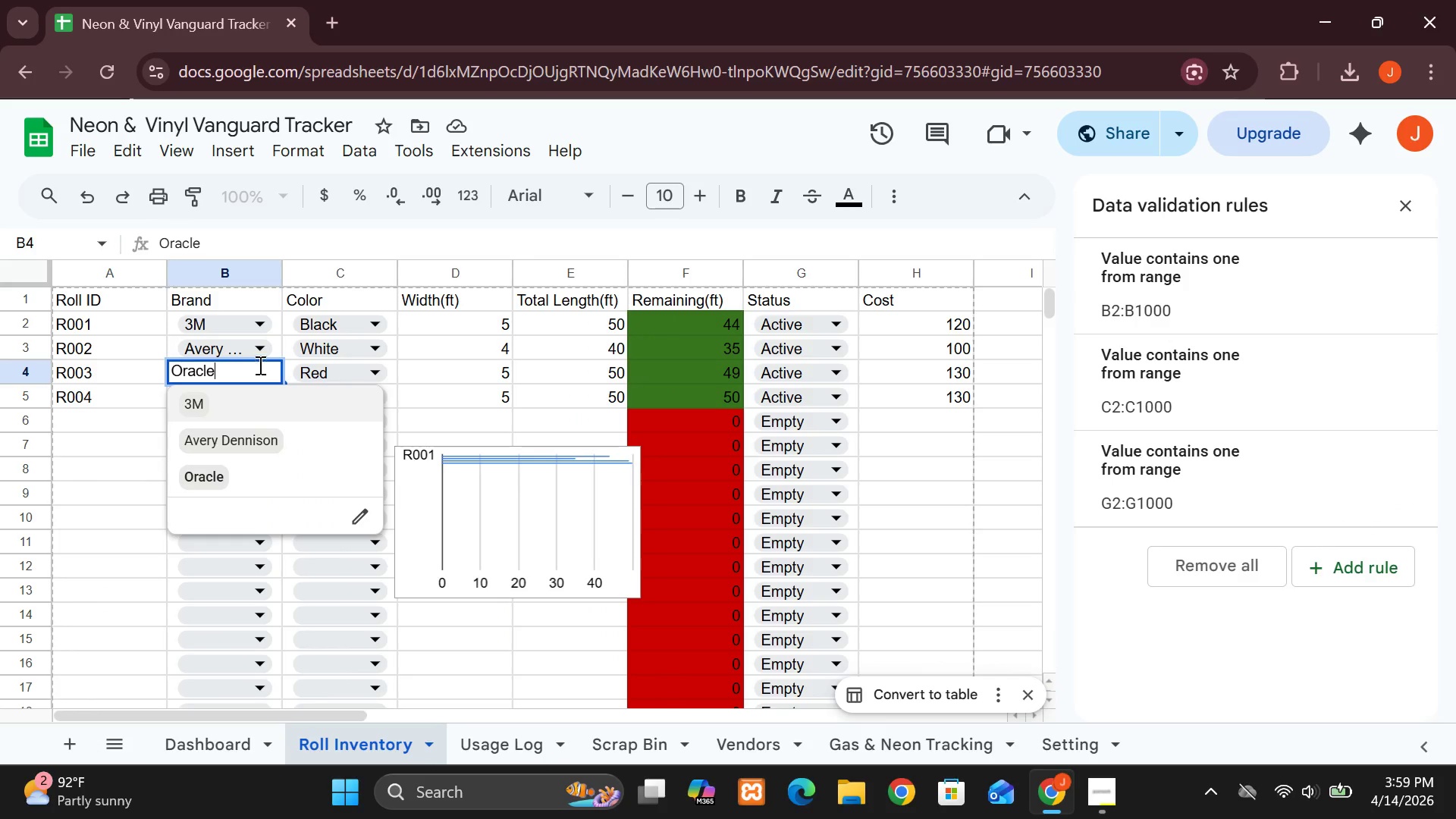 
left_click([261, 364])
 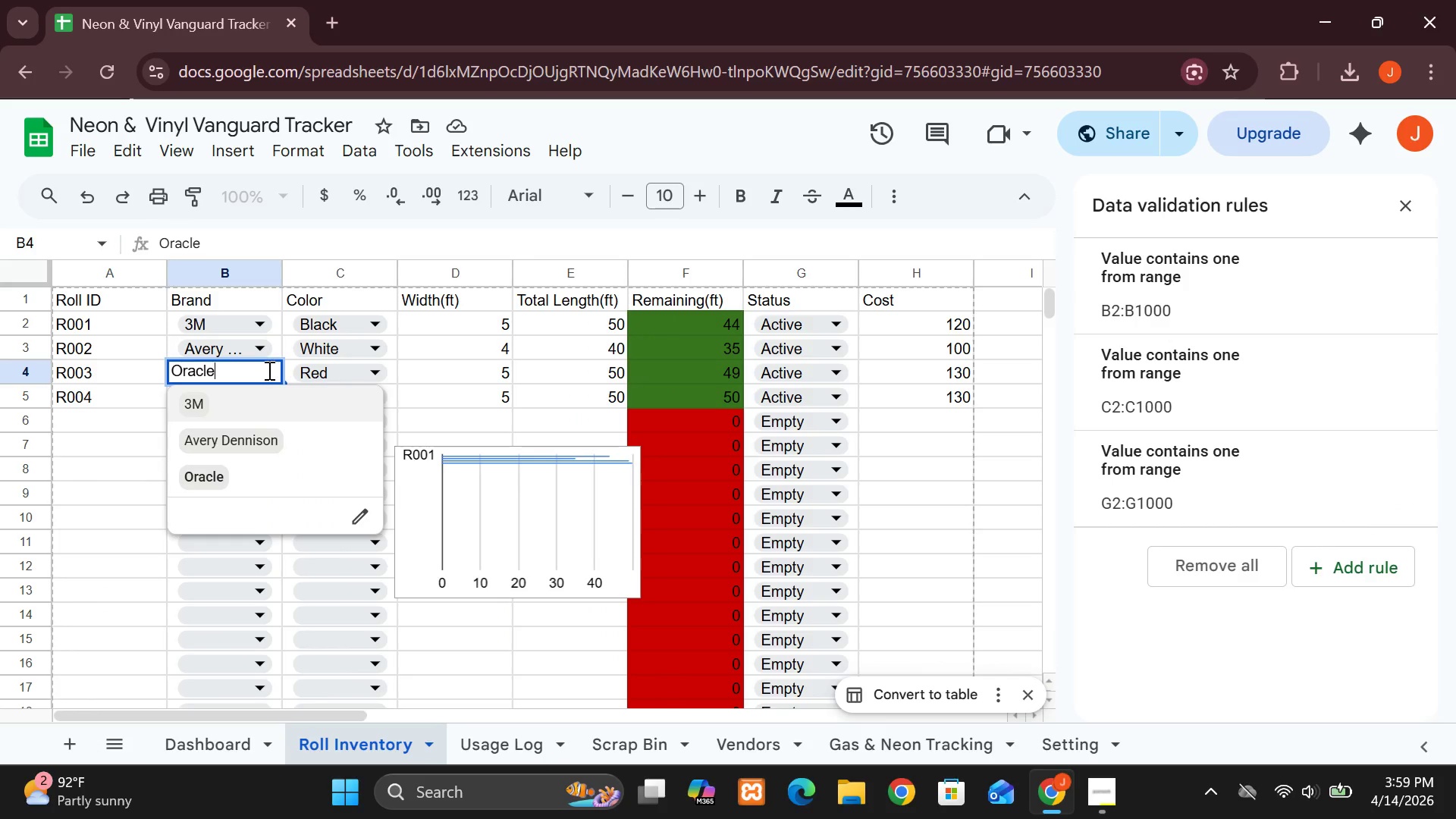 
left_click([268, 370])
 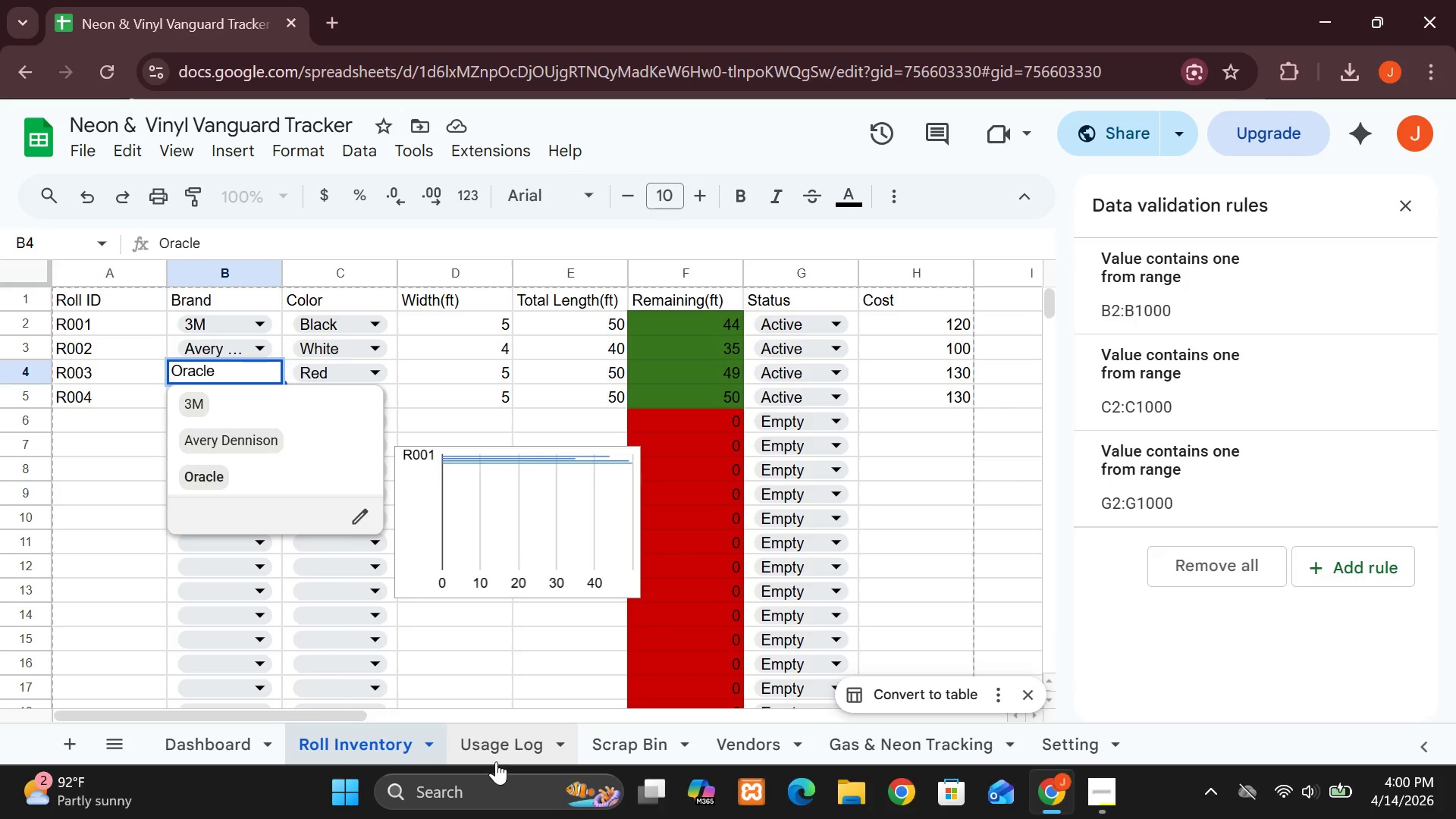 
left_click([494, 752])
 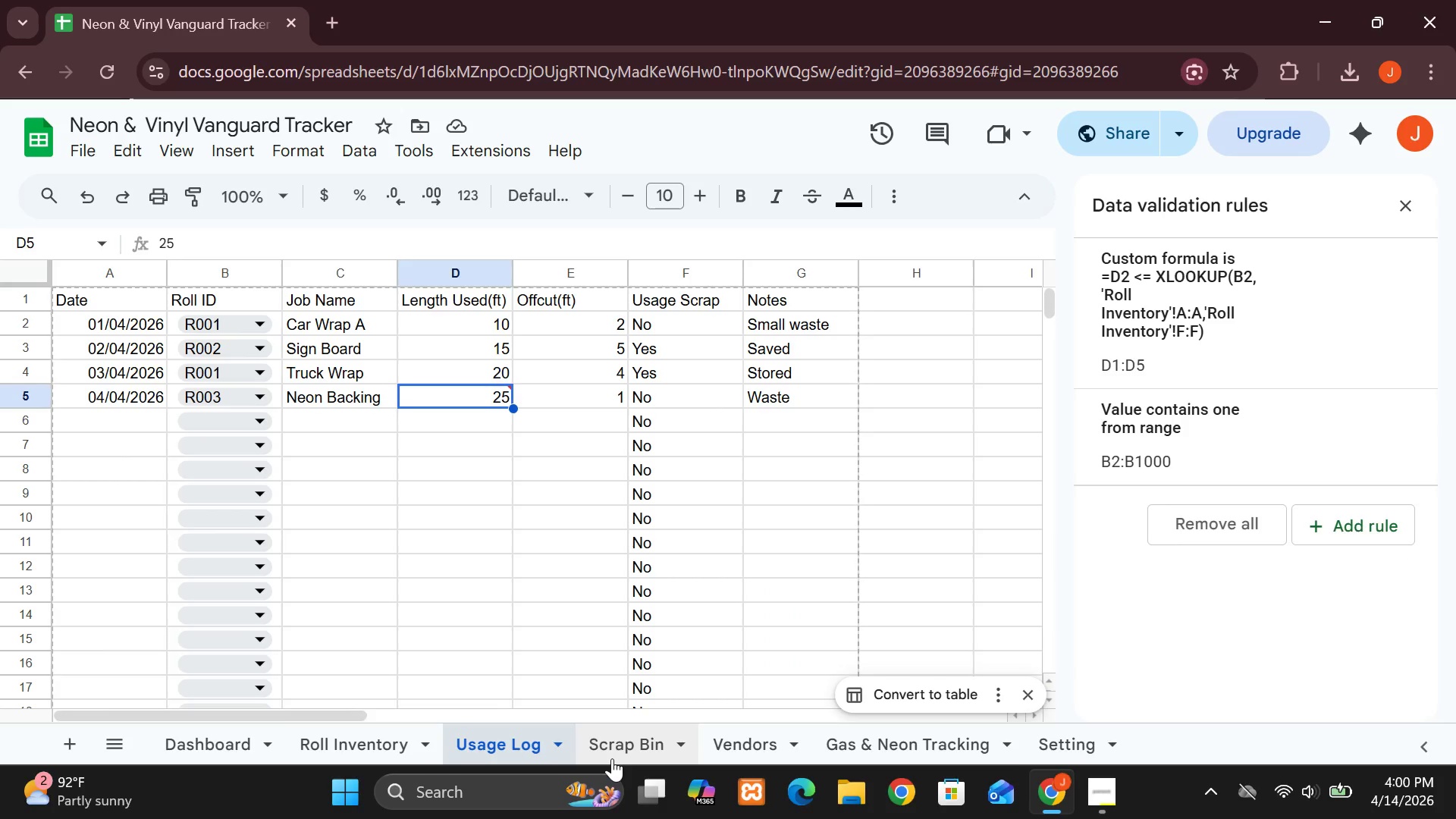 
left_click([614, 758])
 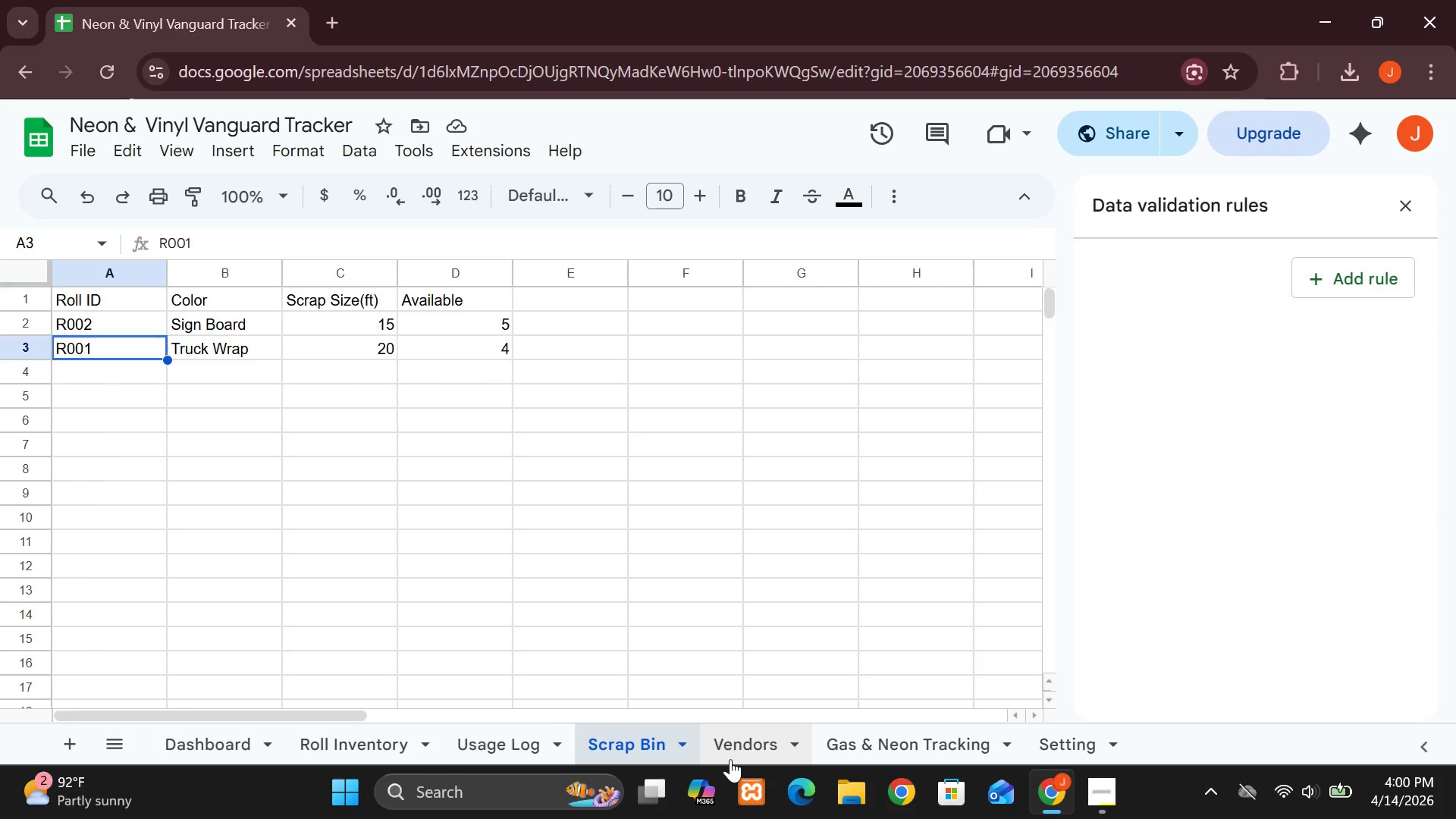 
left_click([731, 759])
 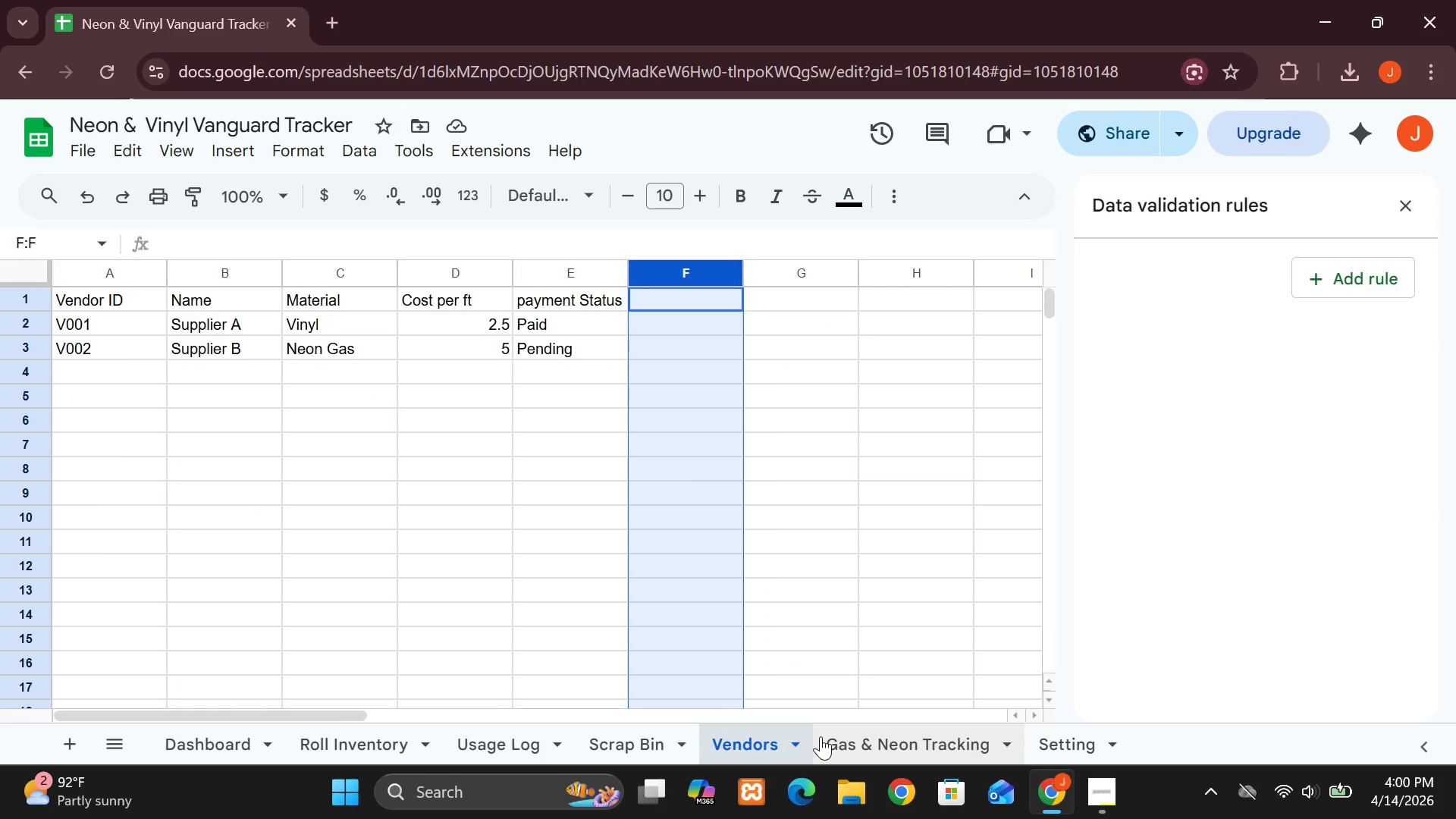 
left_click([821, 736])
 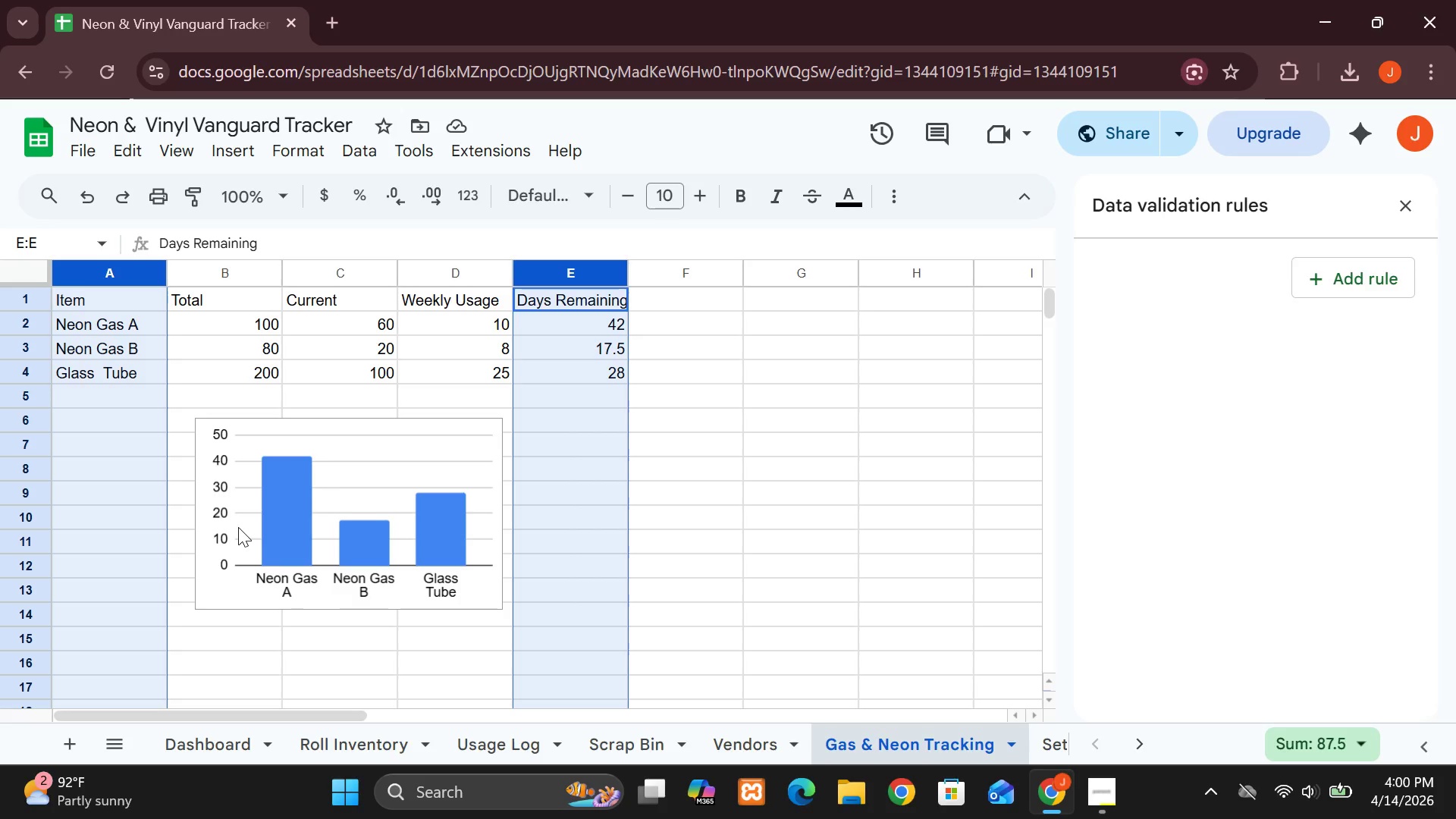 
wait(14.84)
 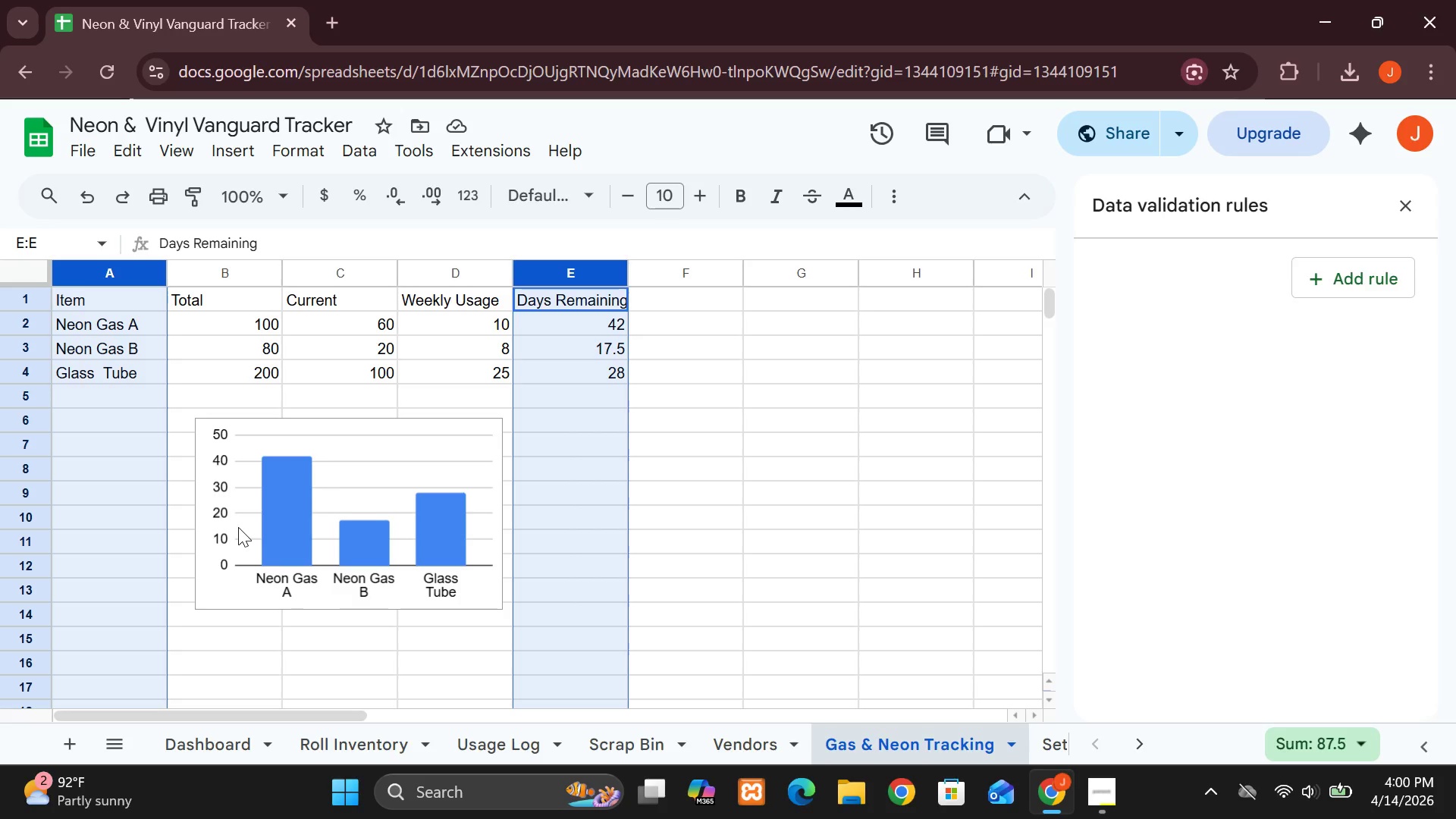 
left_click([477, 745])
 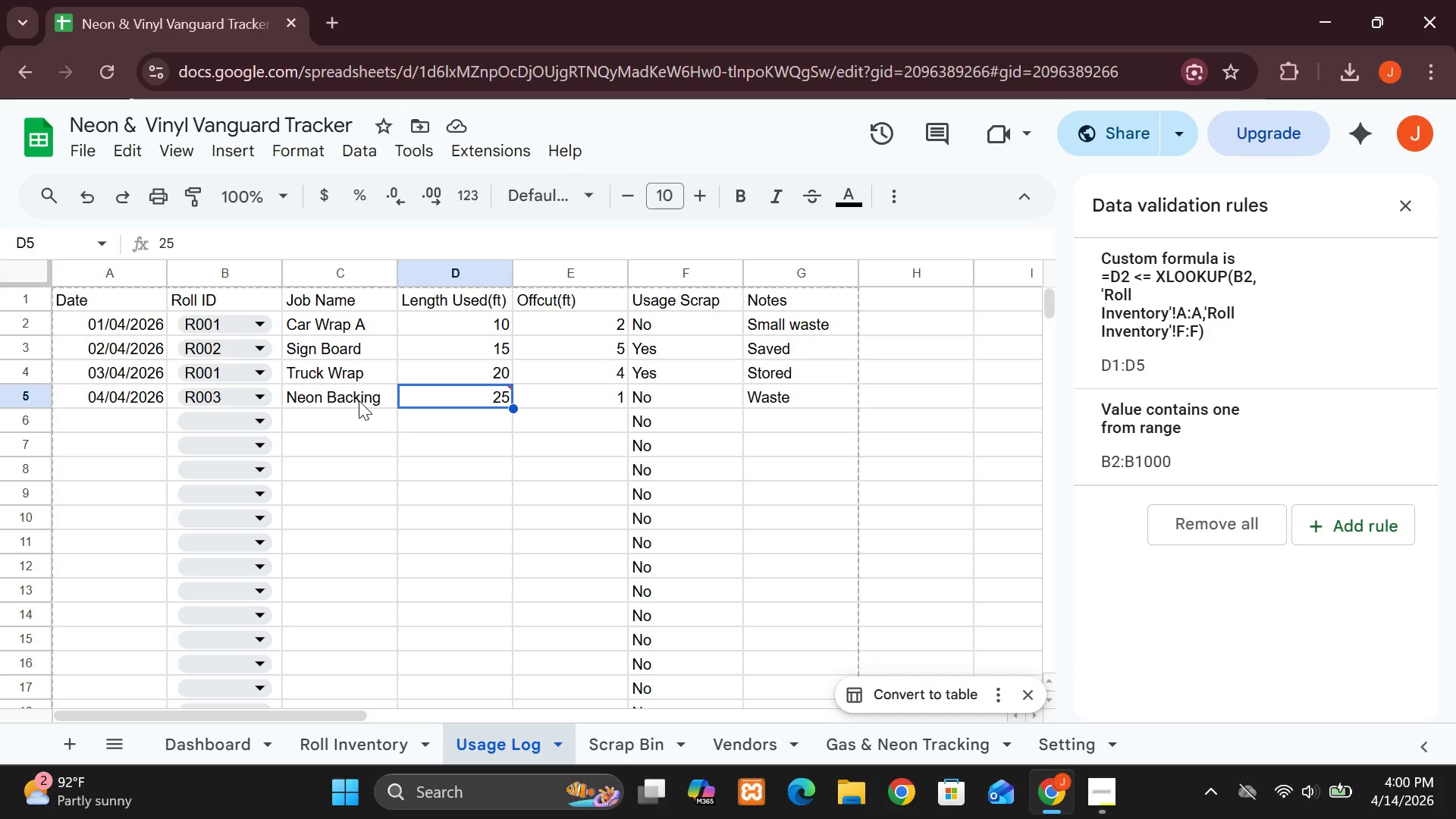 
wait(19.2)
 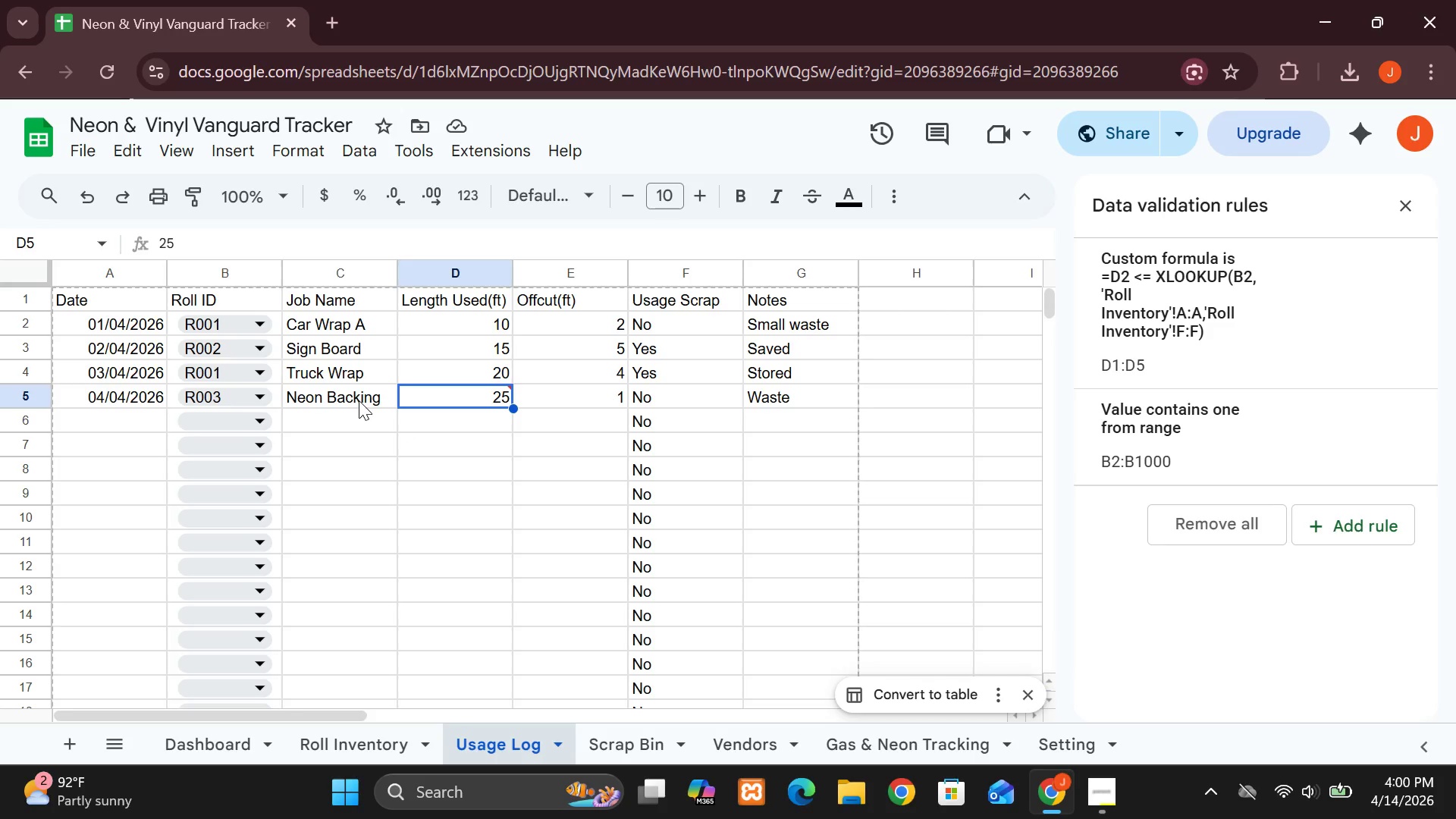 
left_click([1408, 283])
 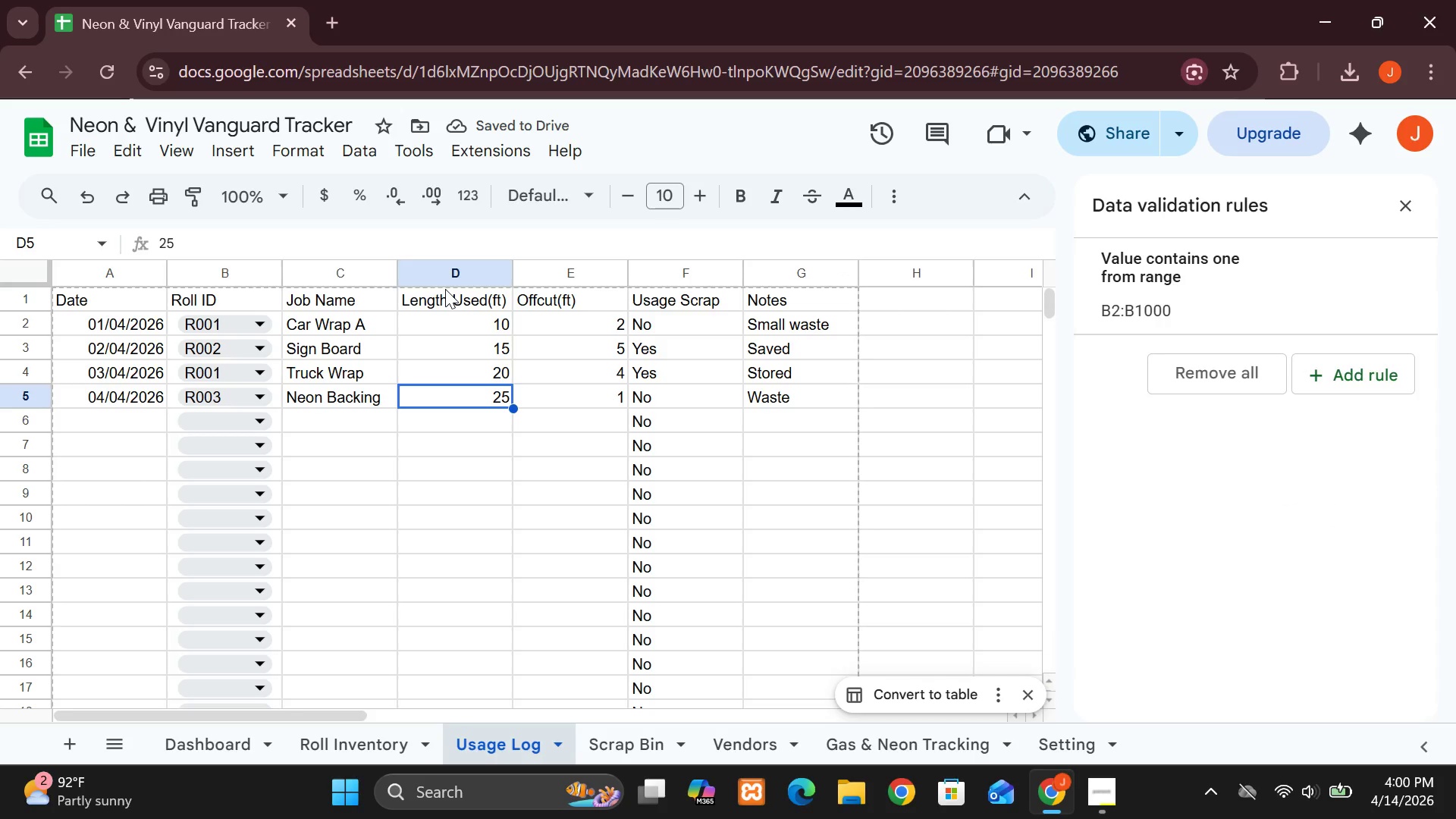 
wait(6.66)
 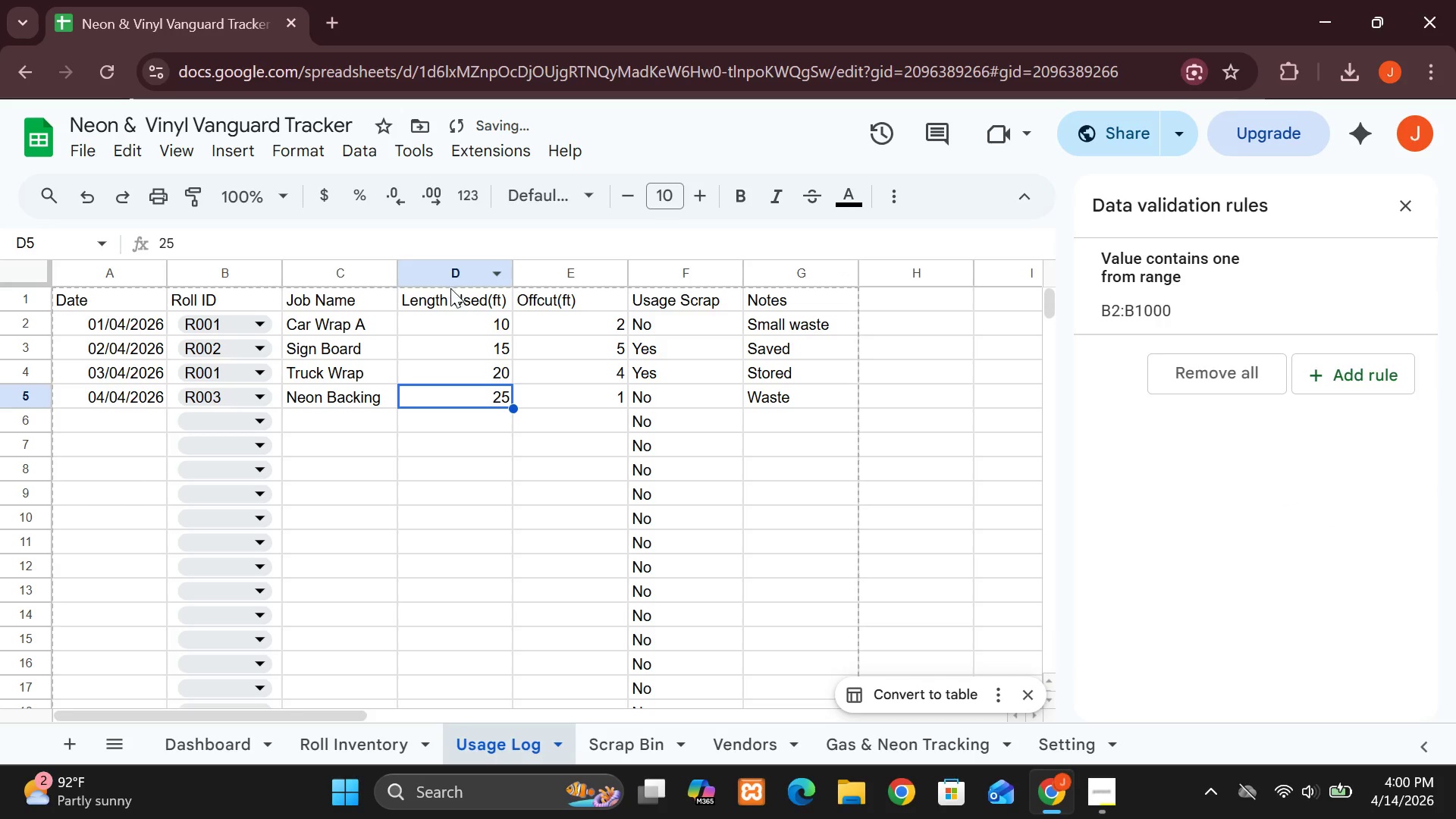 
left_click([425, 278])
 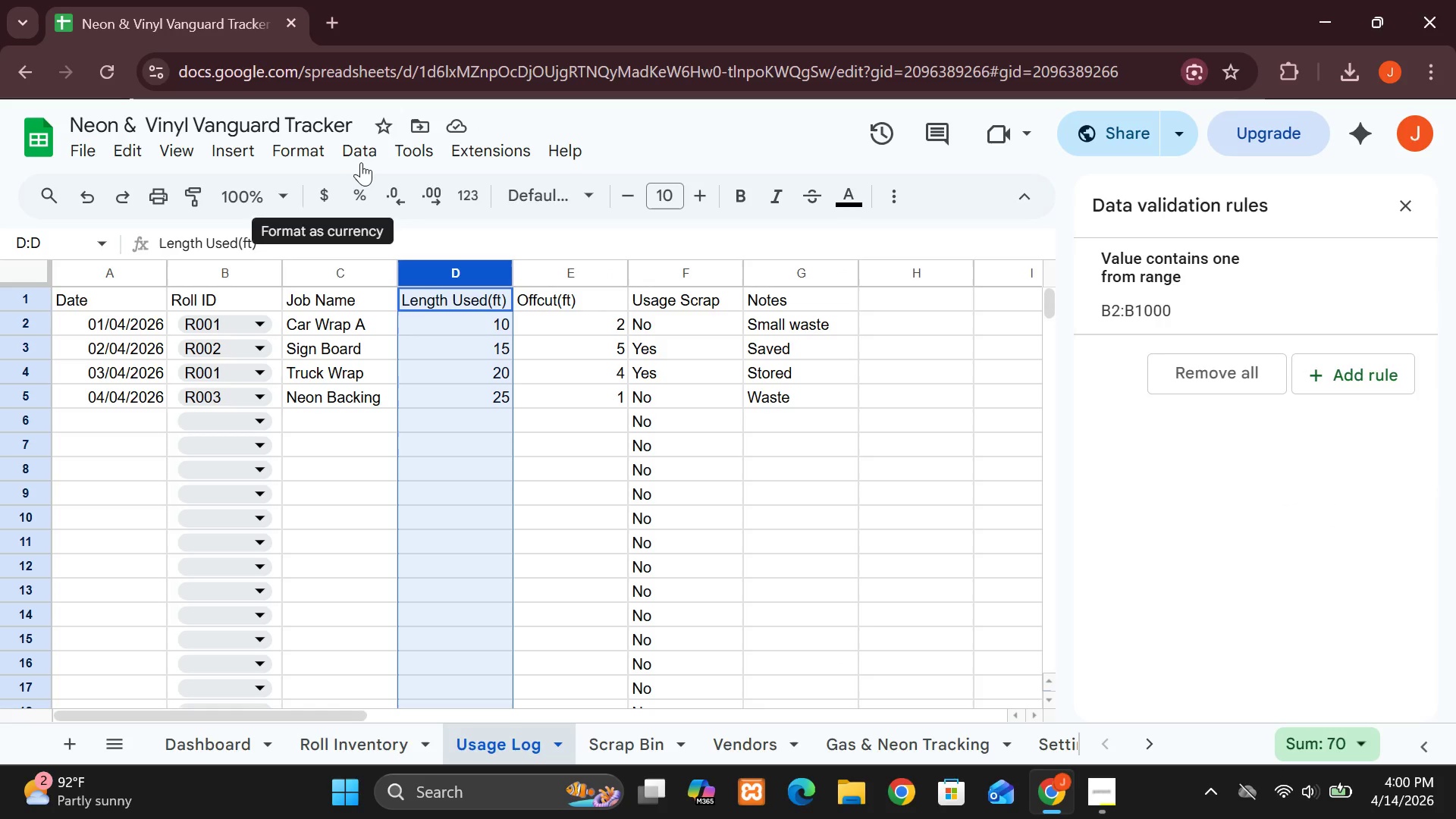 
left_click([363, 161])
 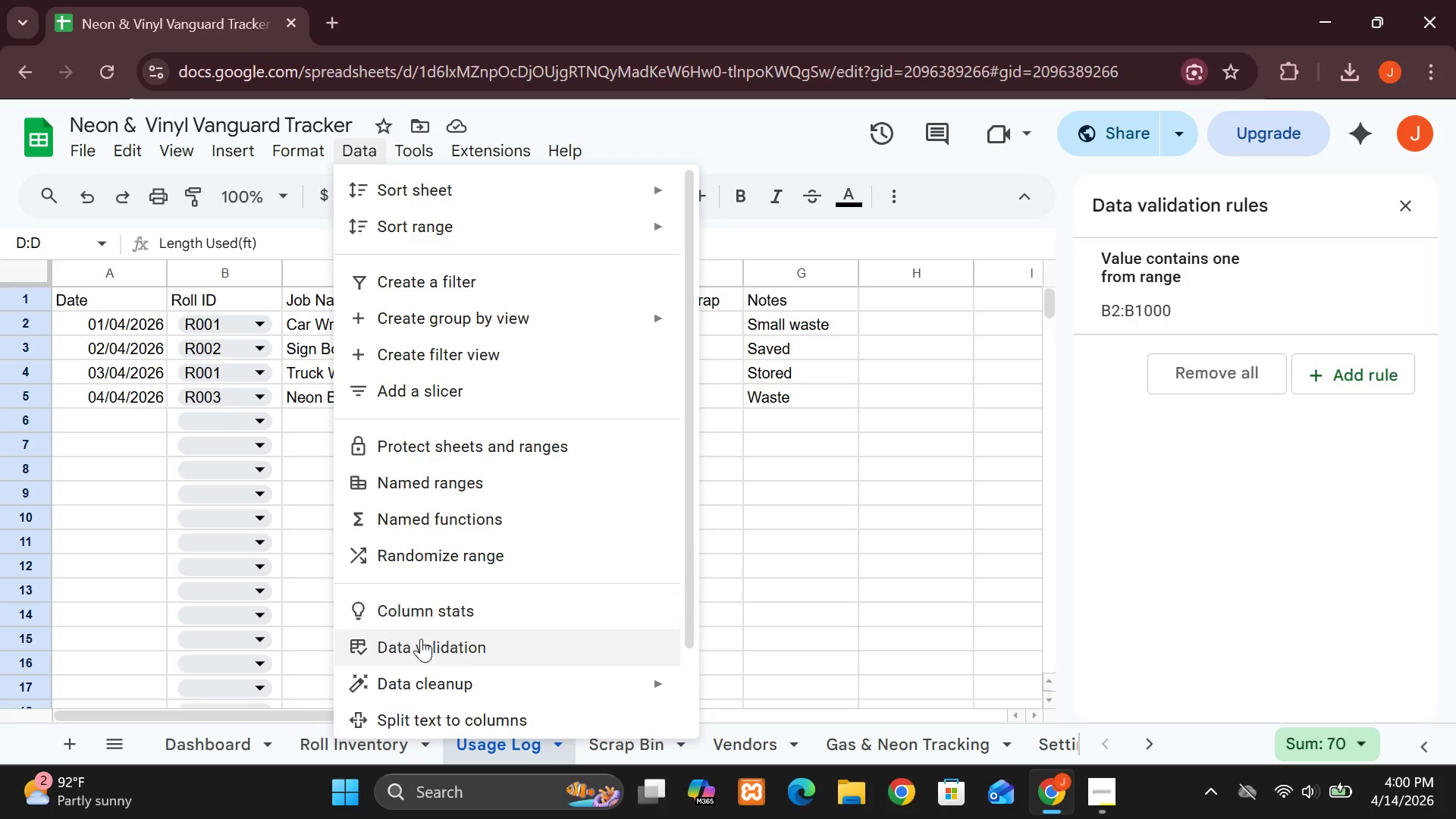 
left_click([421, 645])
 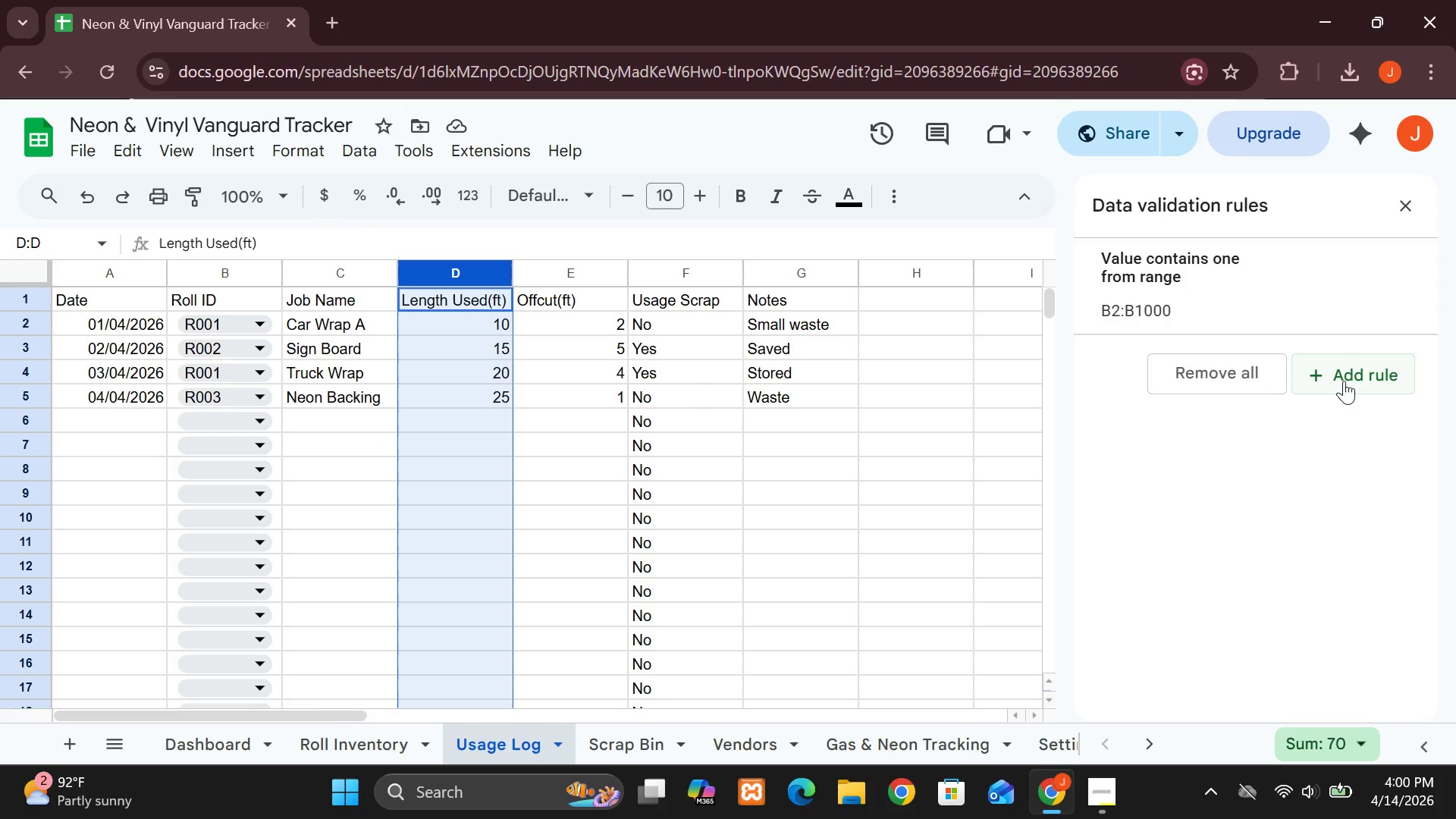 
left_click([1344, 380])
 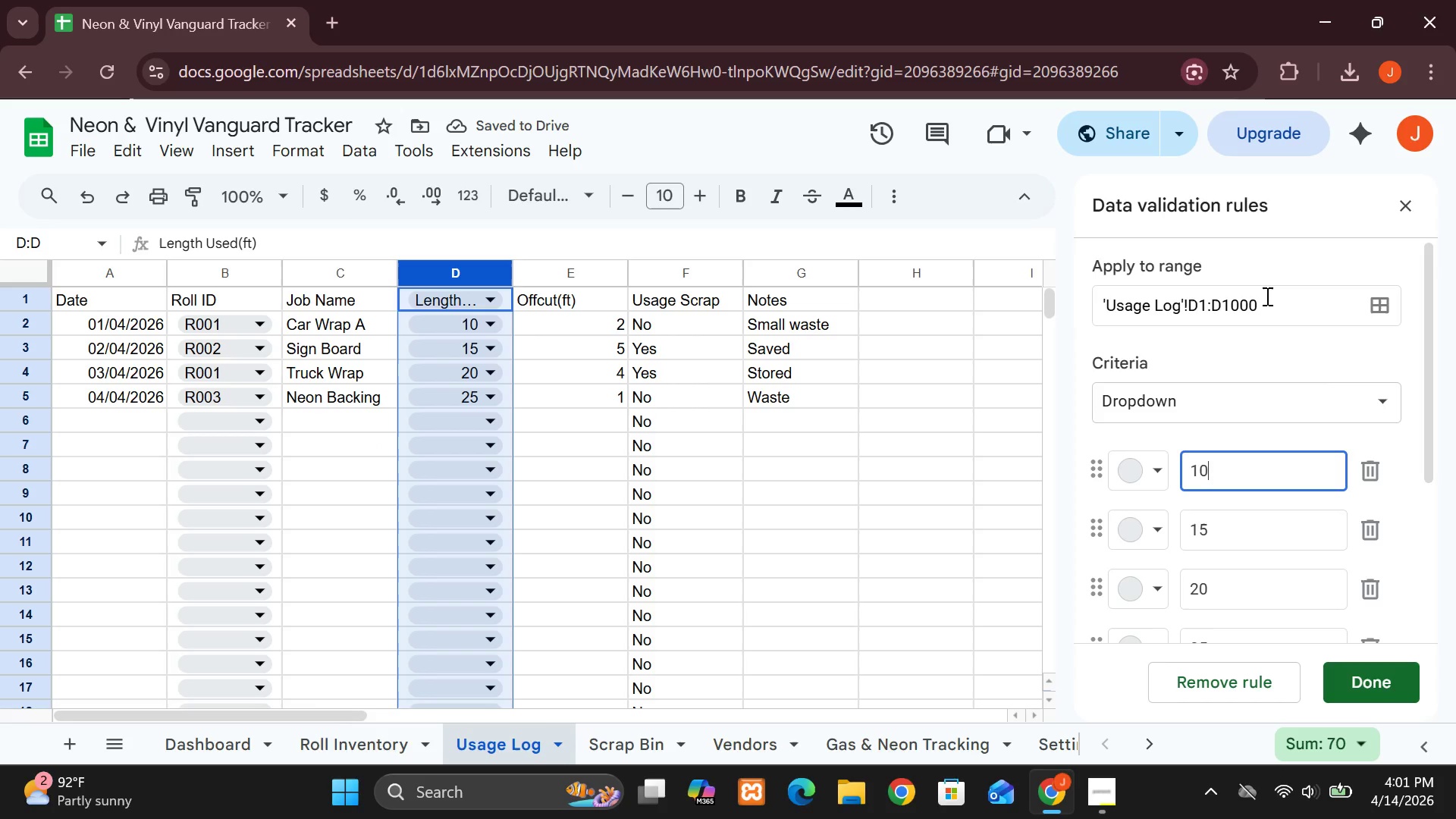 
left_click_drag(start_coordinate=[1266, 296], to_coordinate=[1218, 307])
 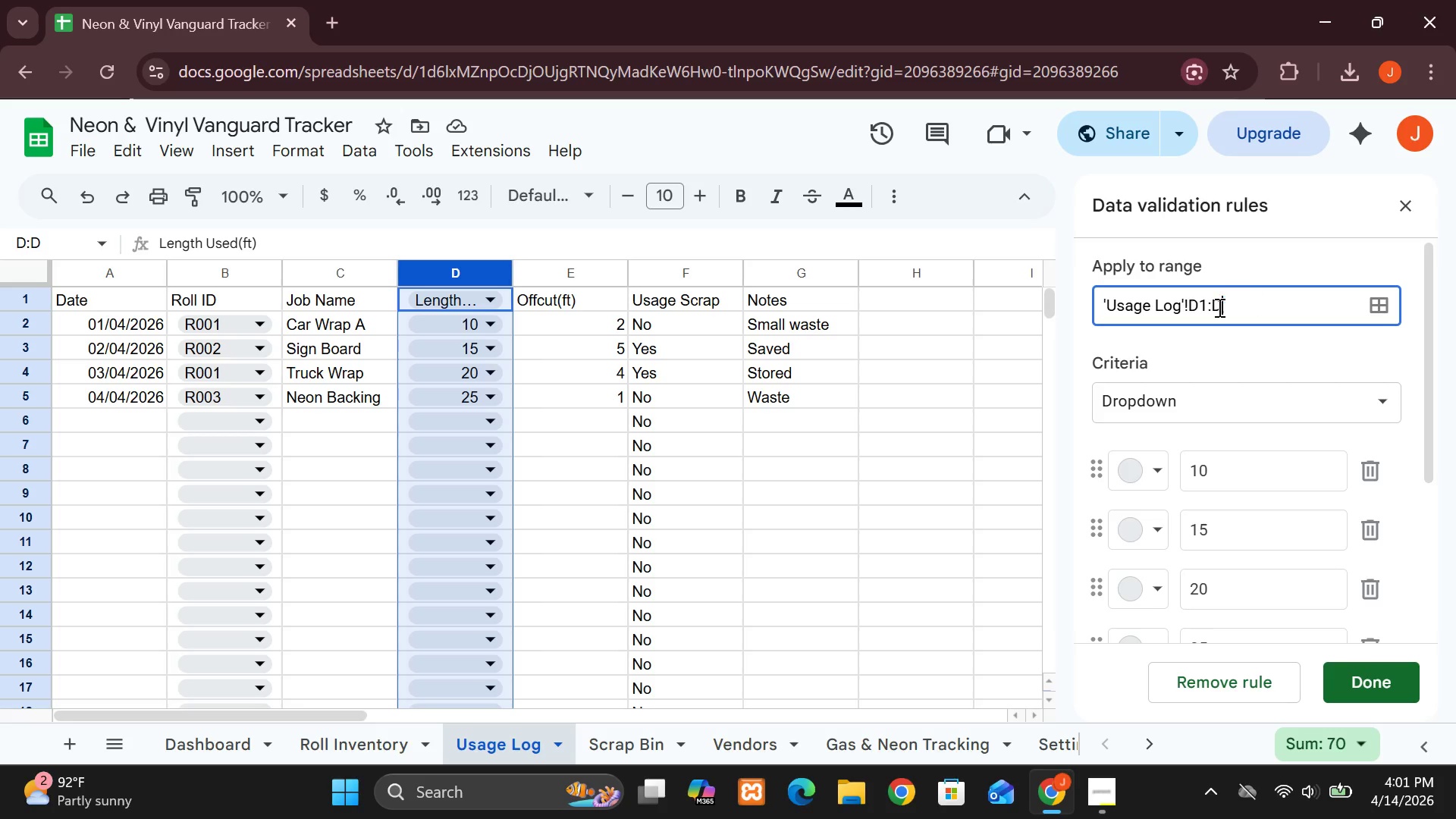 
key(Backspace)
 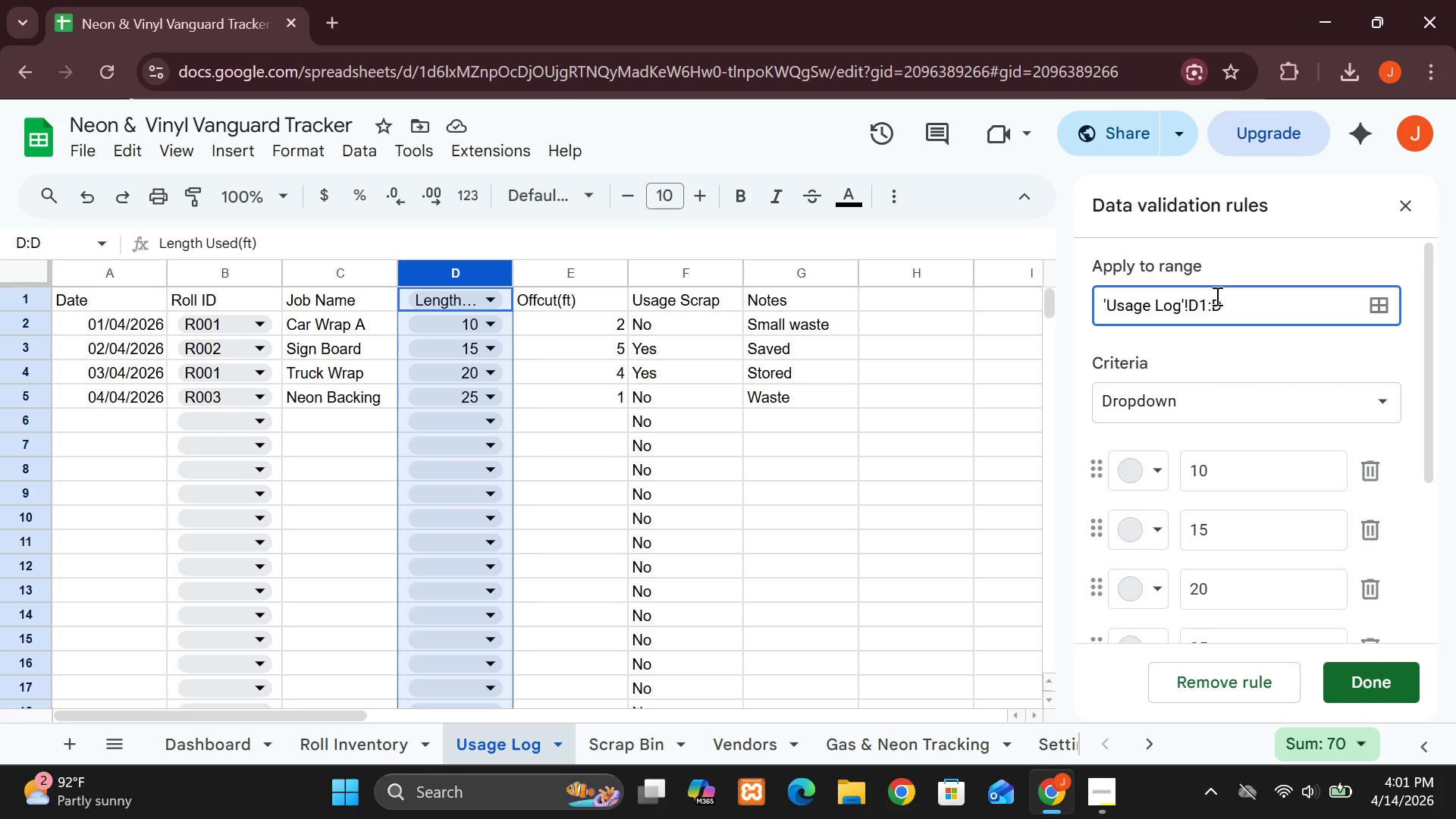 
left_click([1207, 304])
 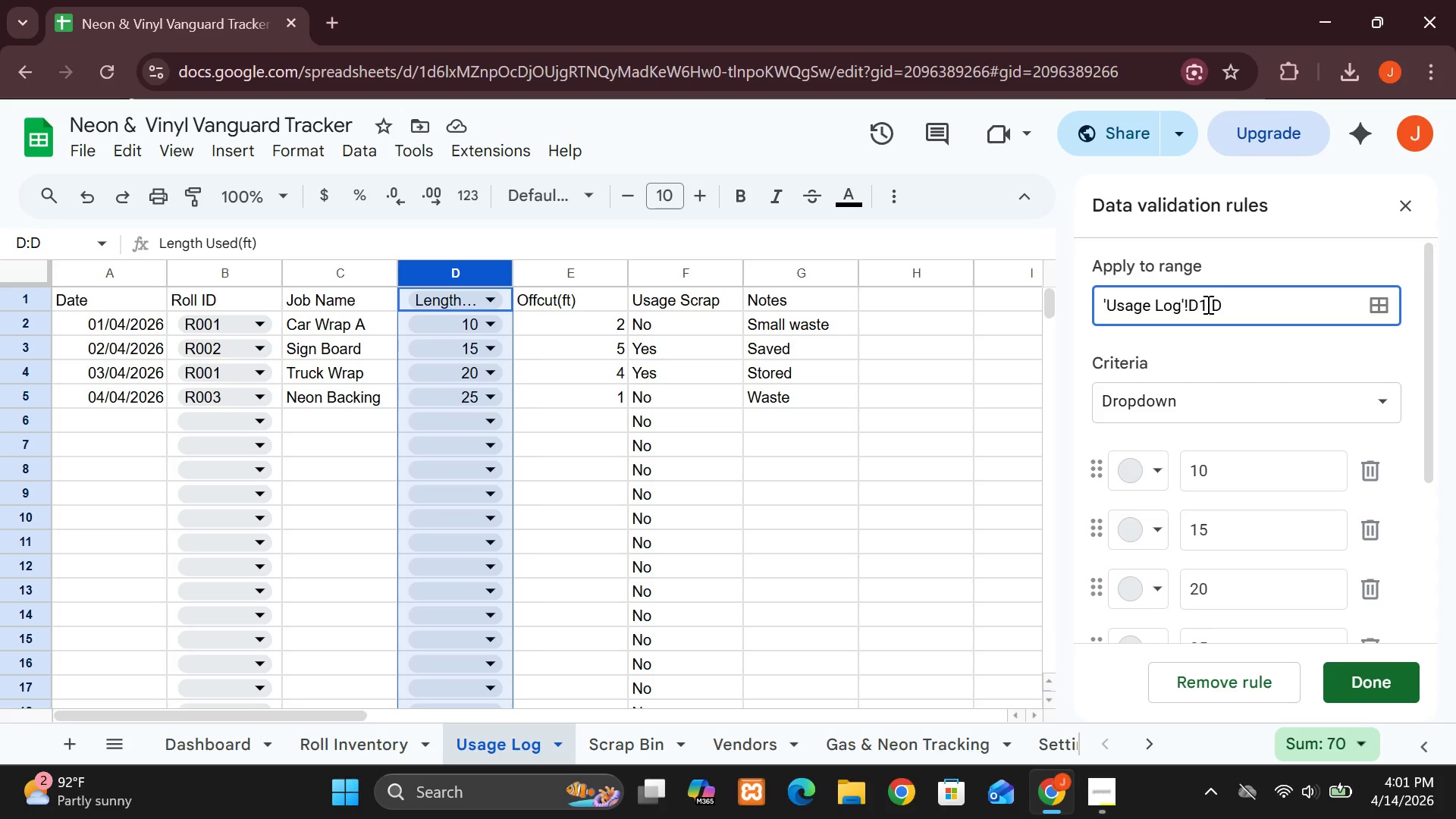 
key(Backspace)
 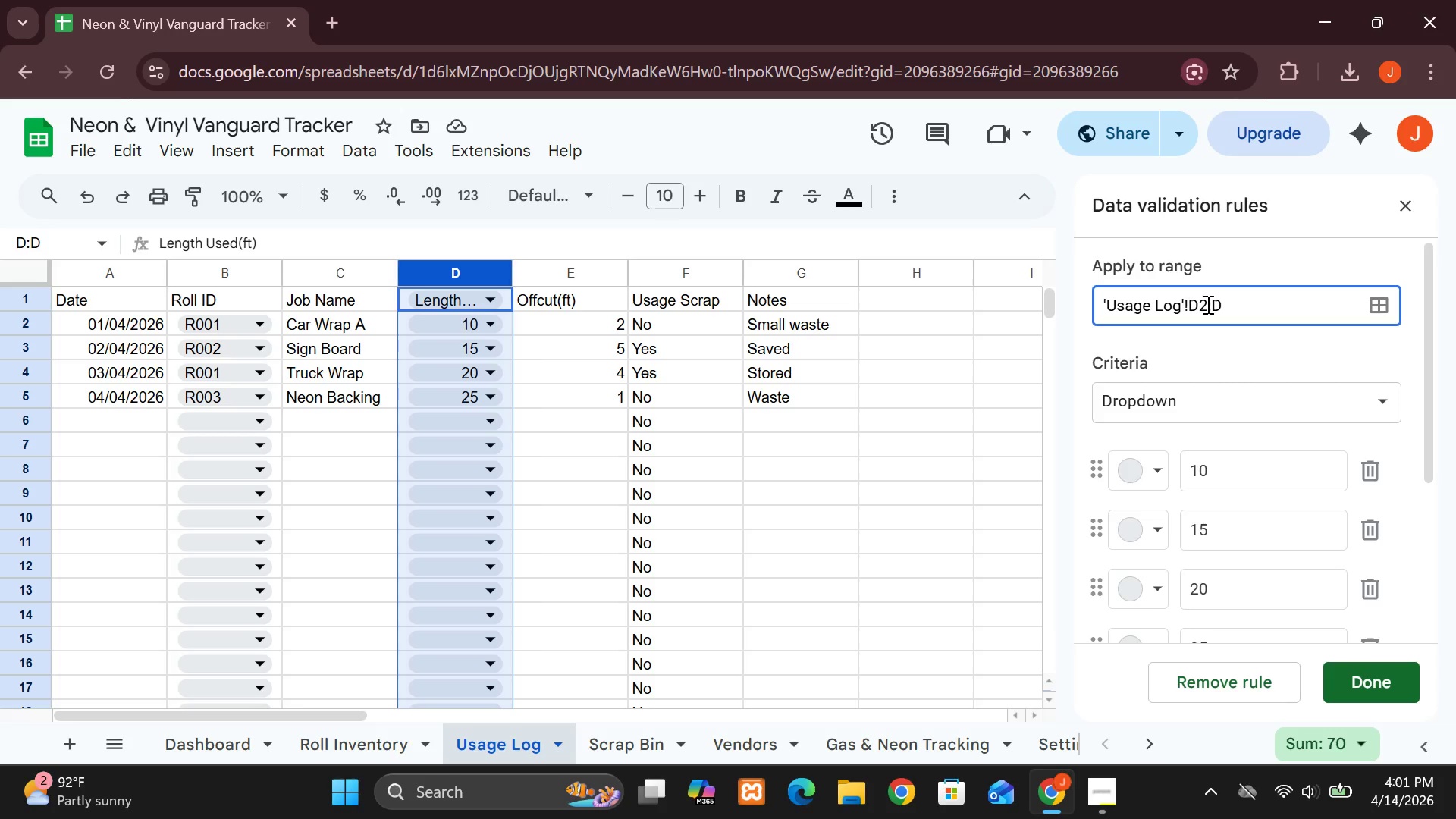 
key(2)
 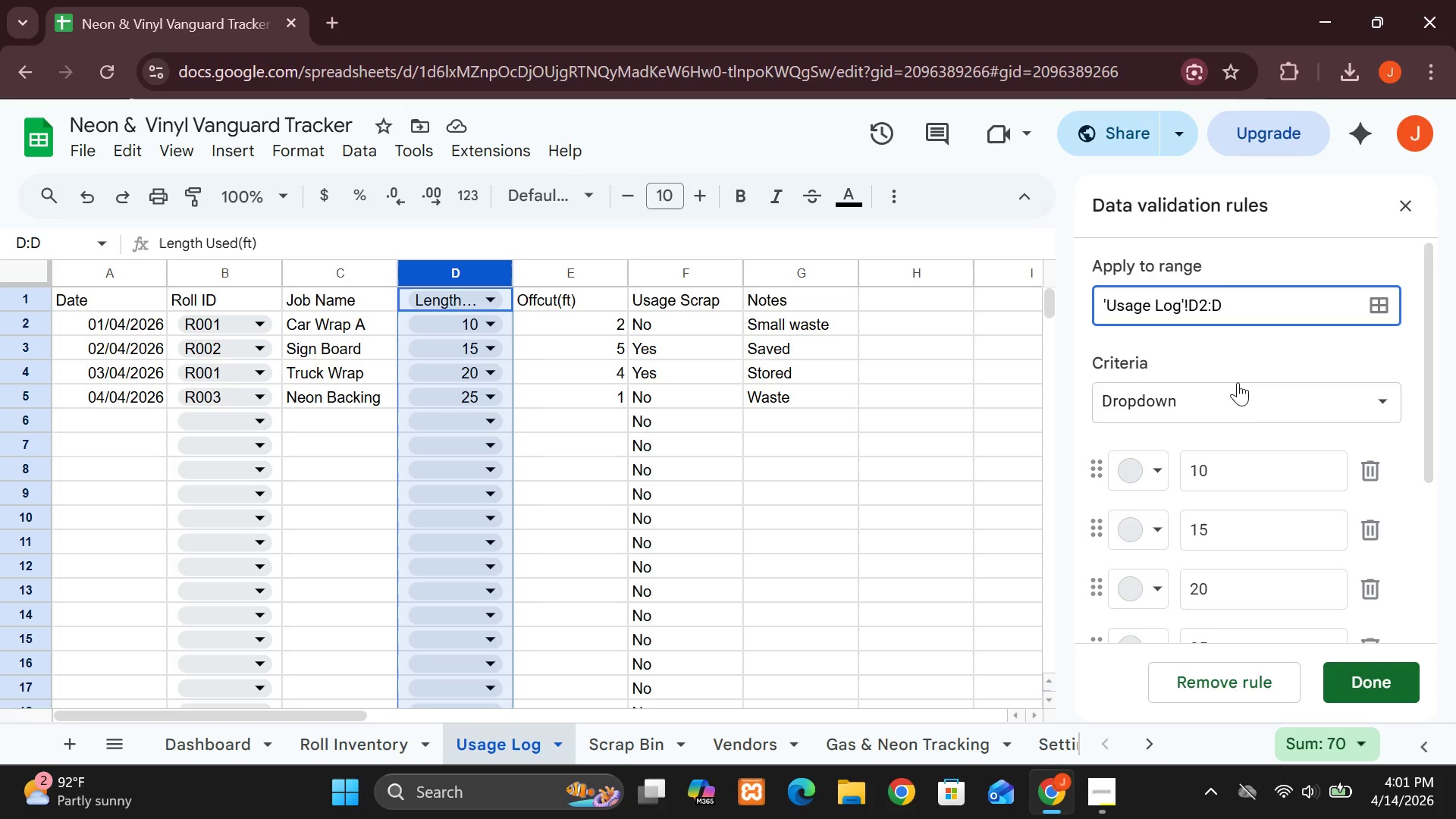 
left_click([1238, 401])
 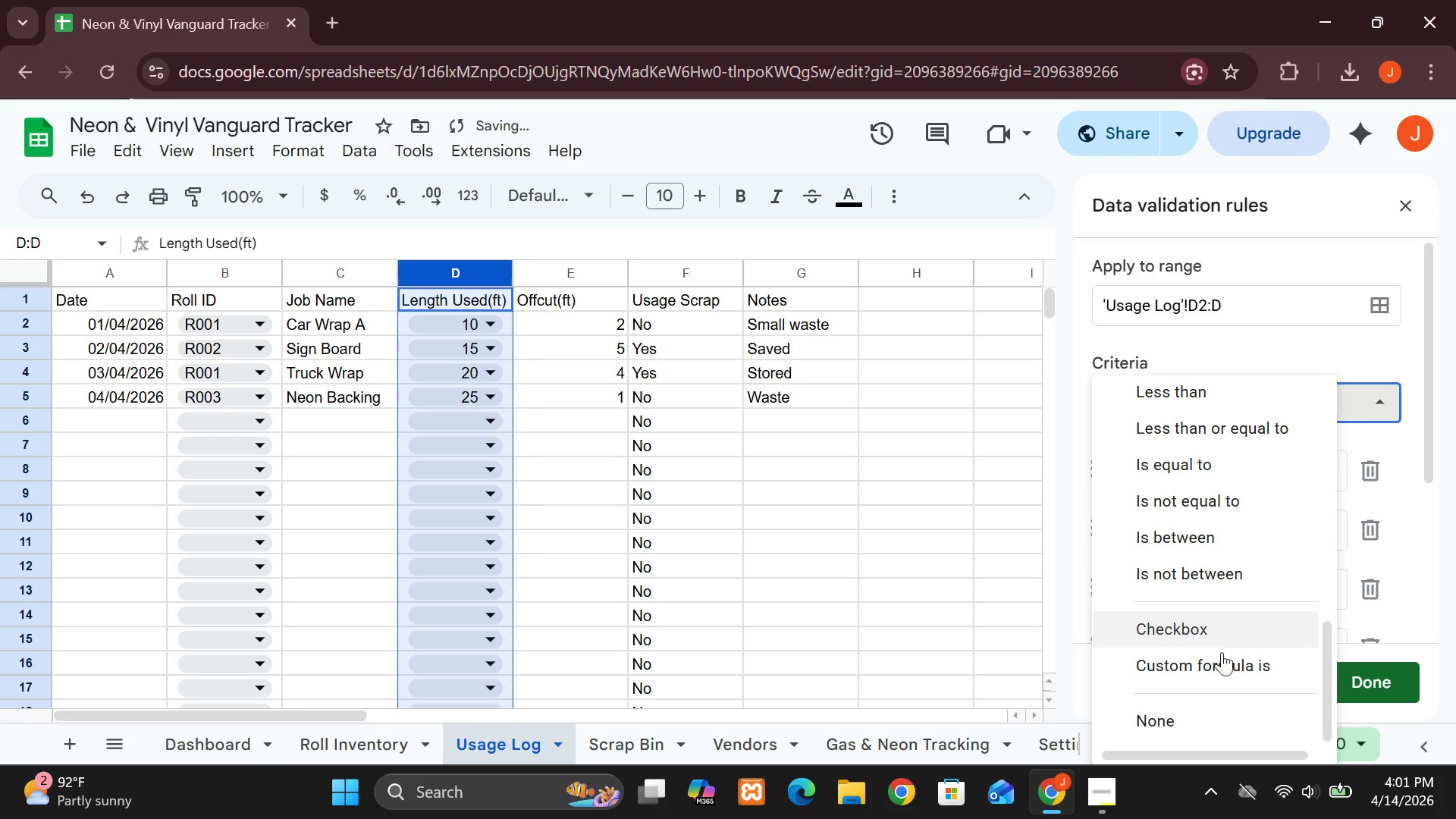 
left_click([1222, 667])
 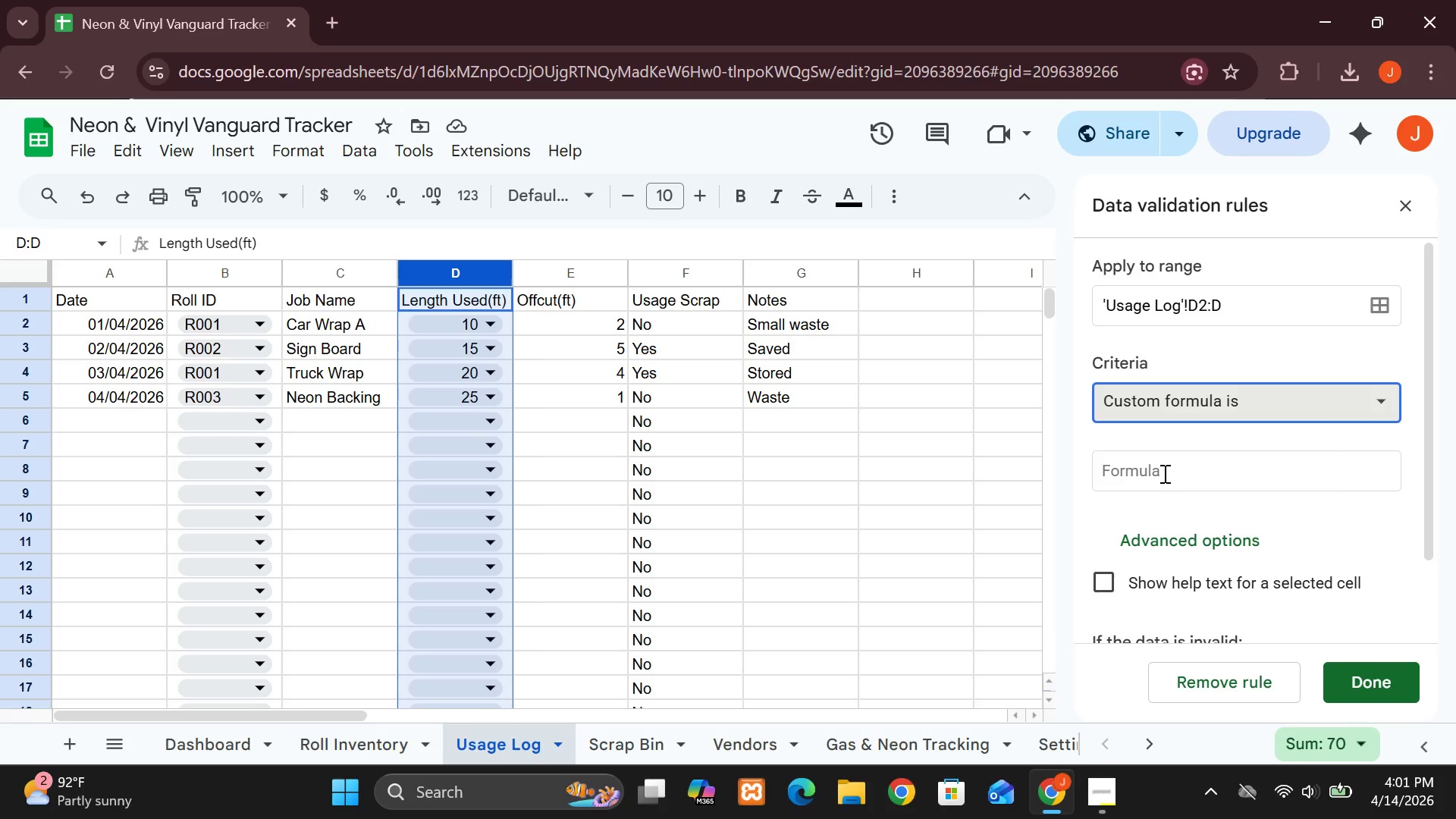 
wait(7.03)
 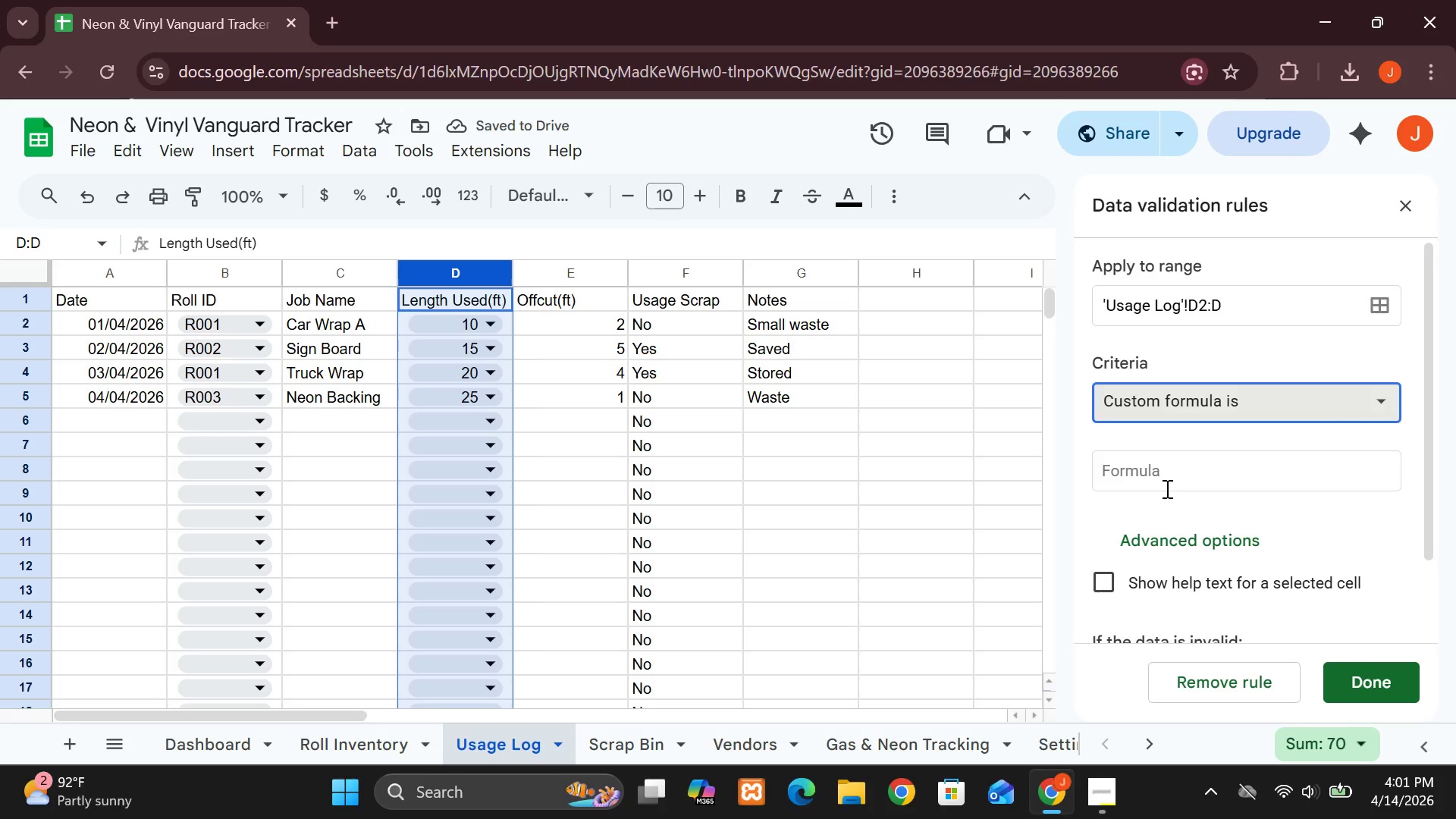 
left_click([1158, 479])
 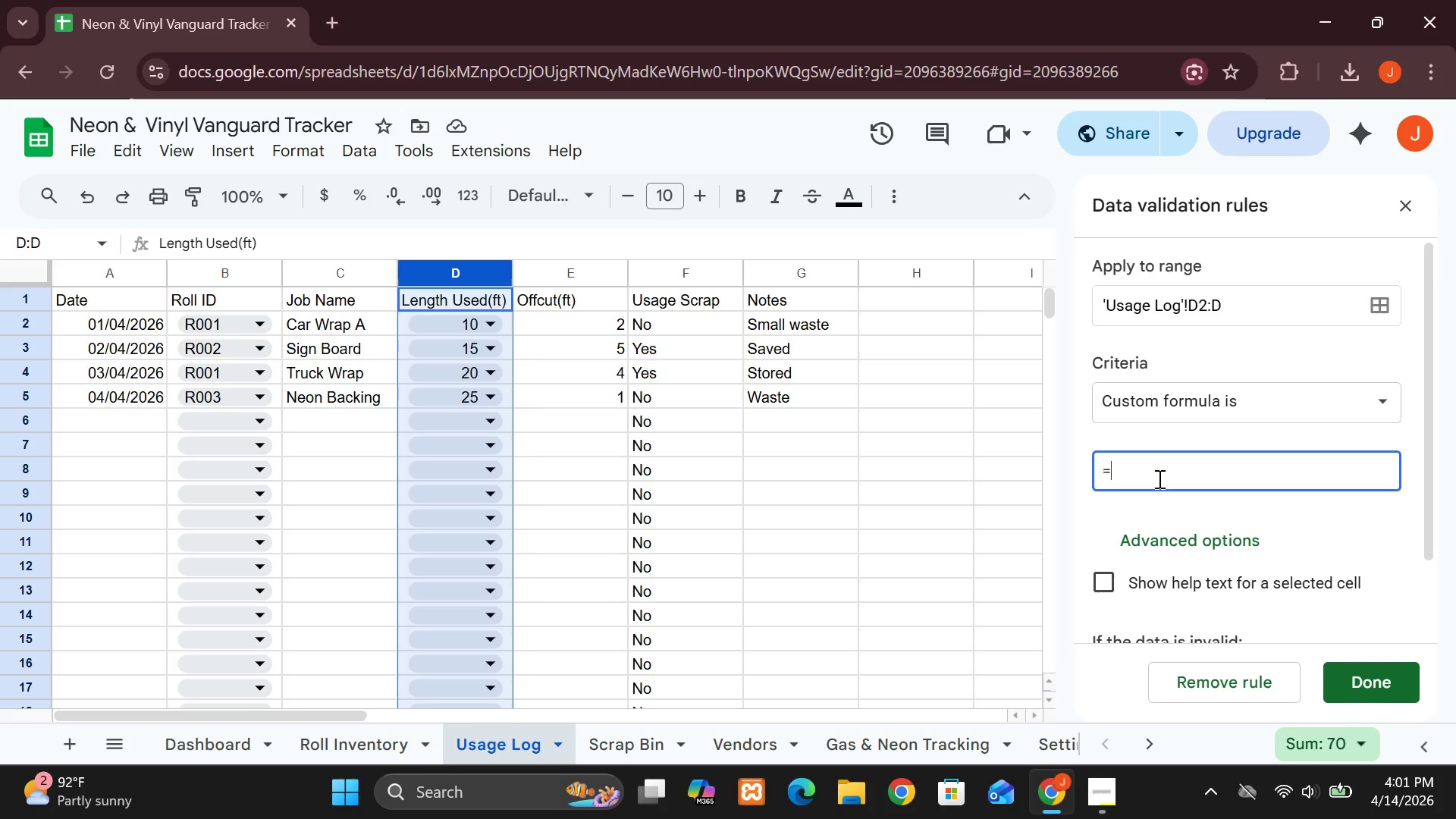 
type(=IFERROR)
 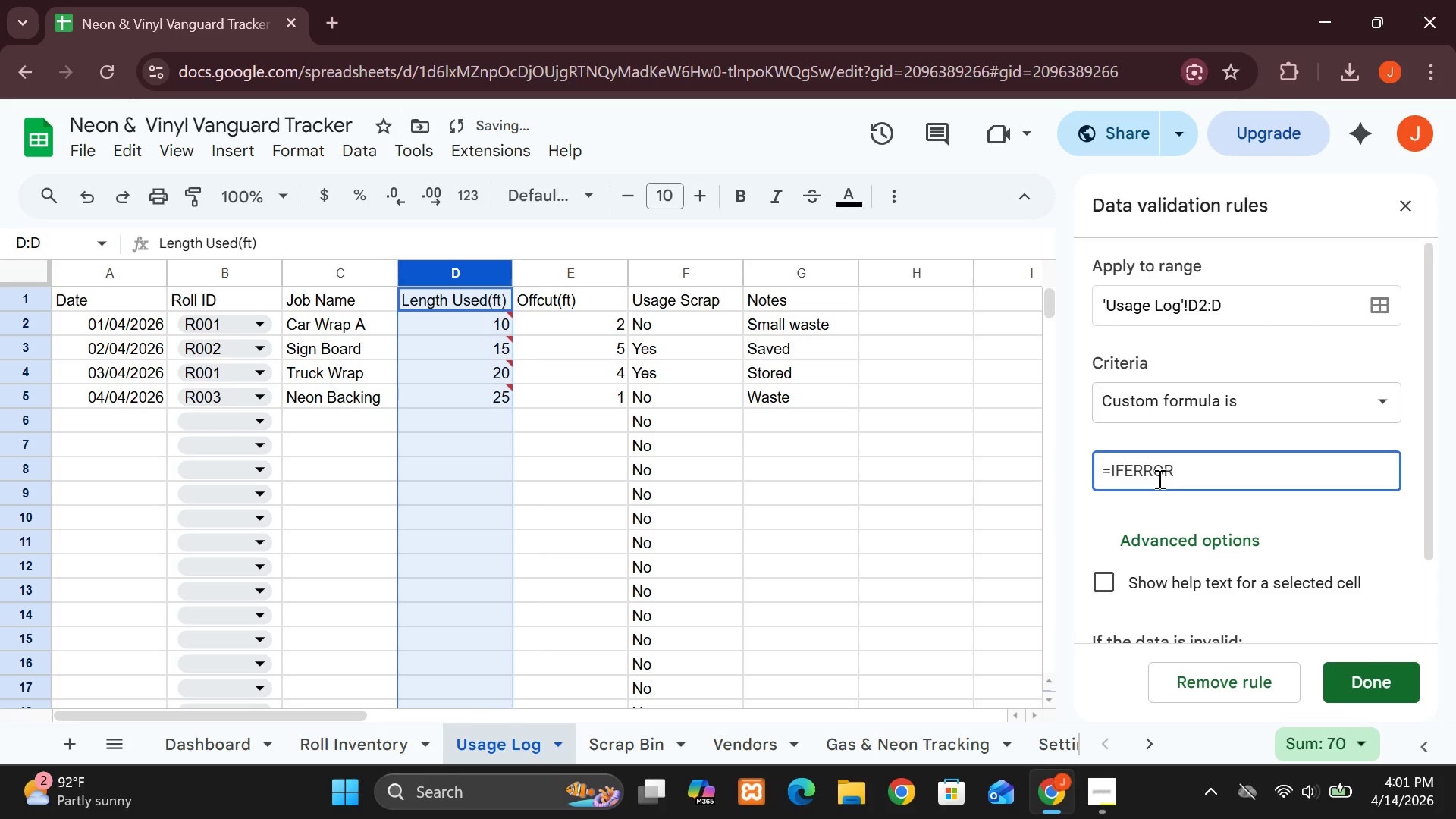 
wait(6.53)
 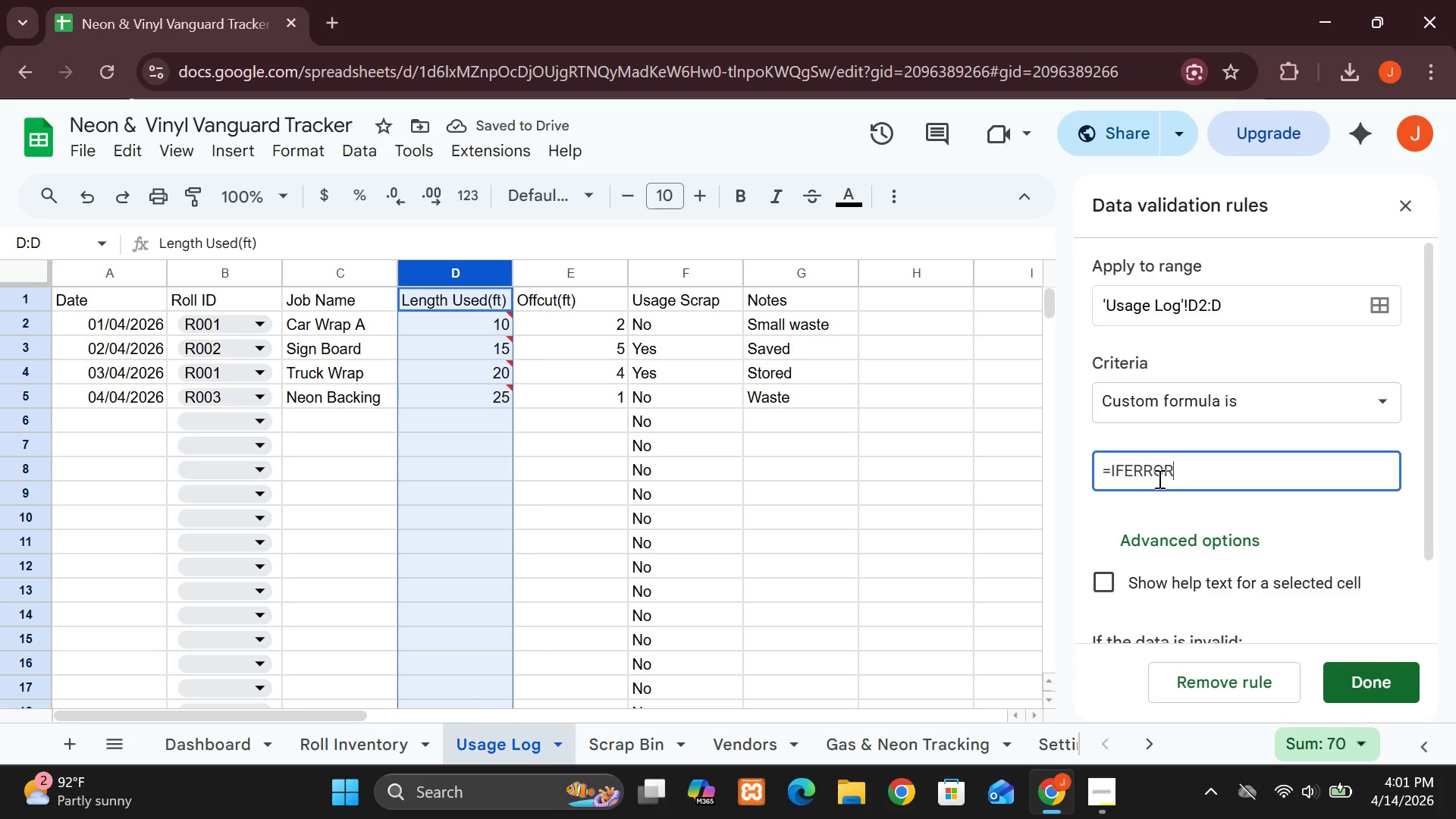 
key(Shift+9)
 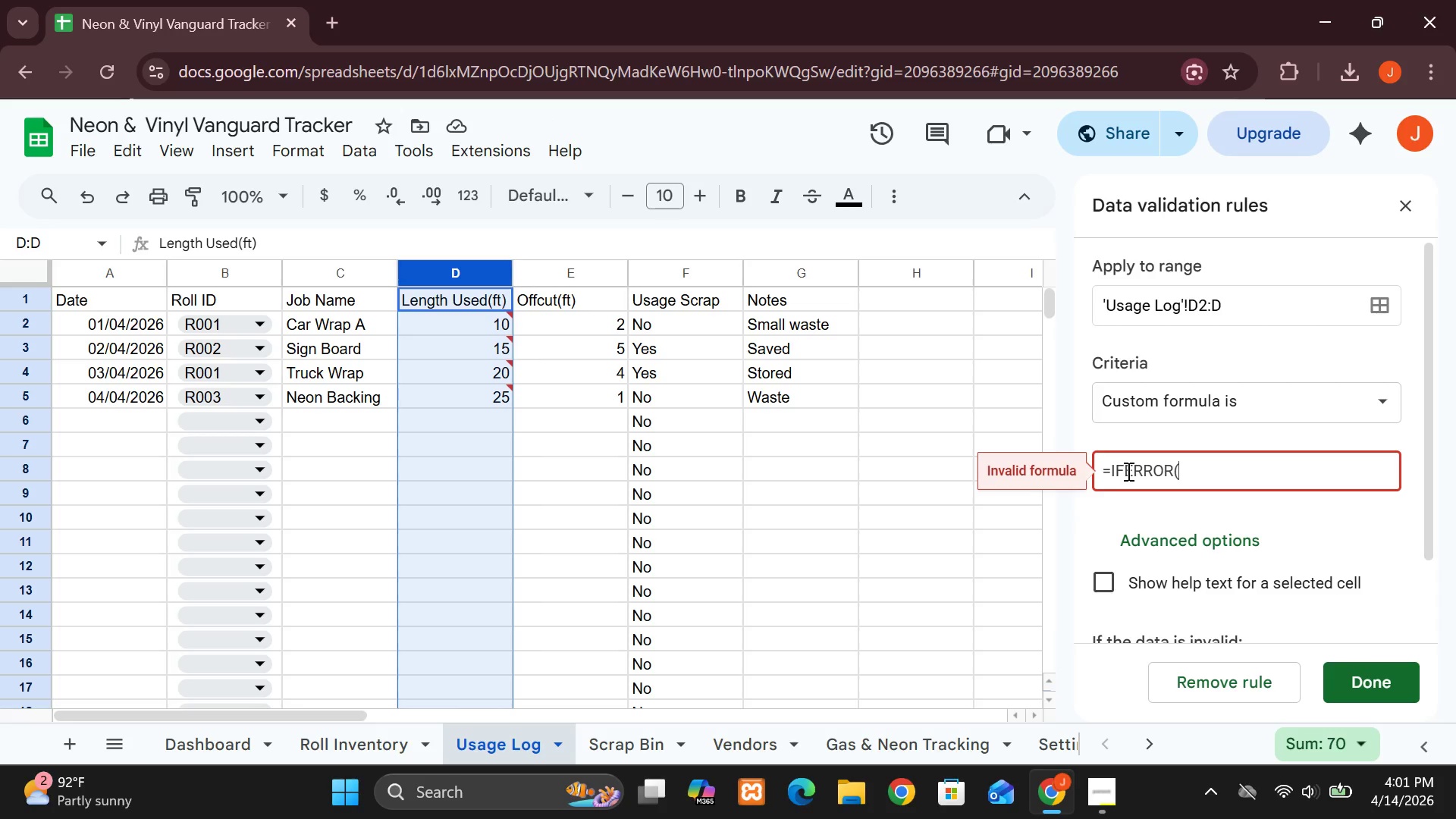 
wait(6.81)
 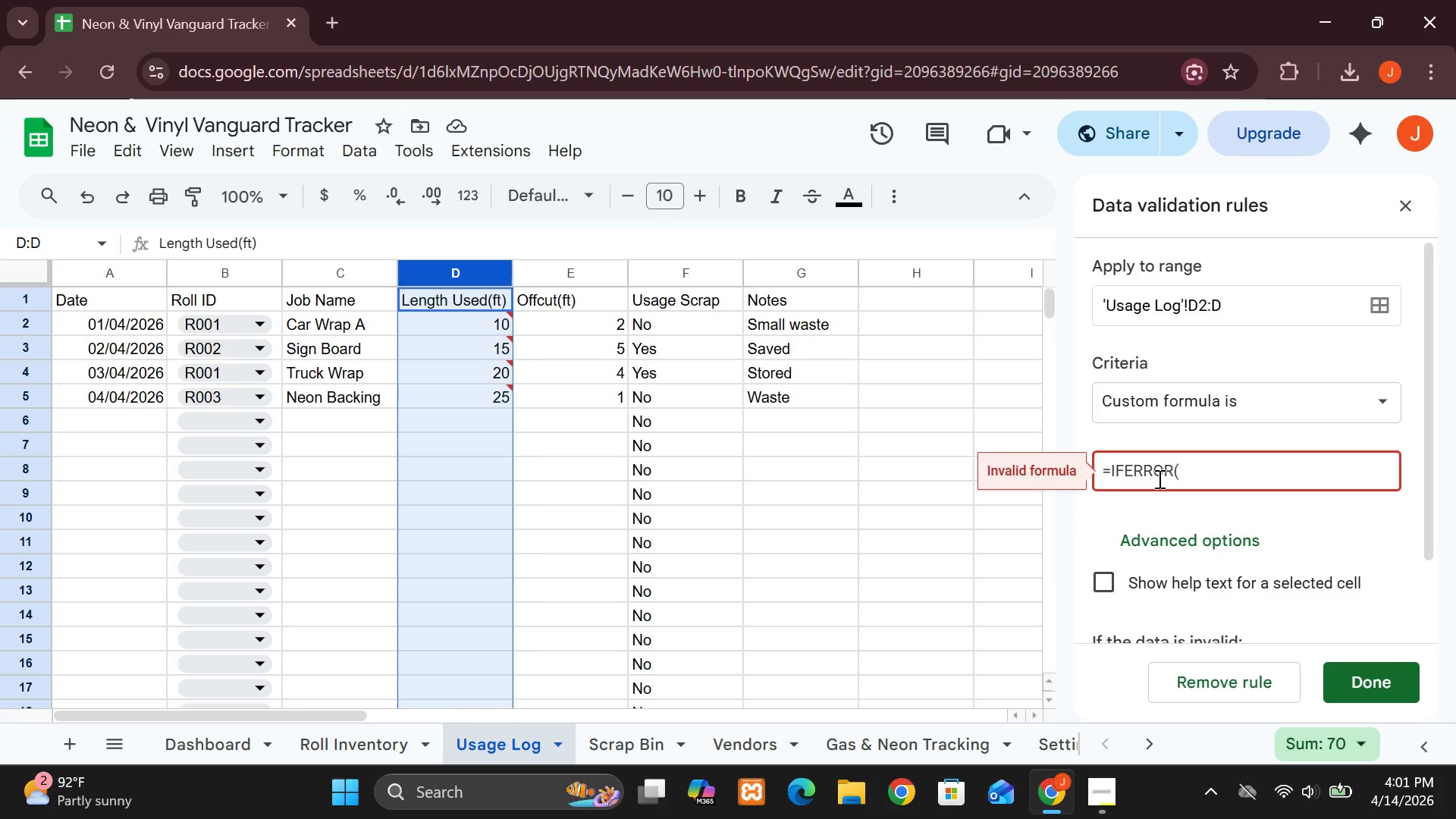 
left_click([1116, 470])
 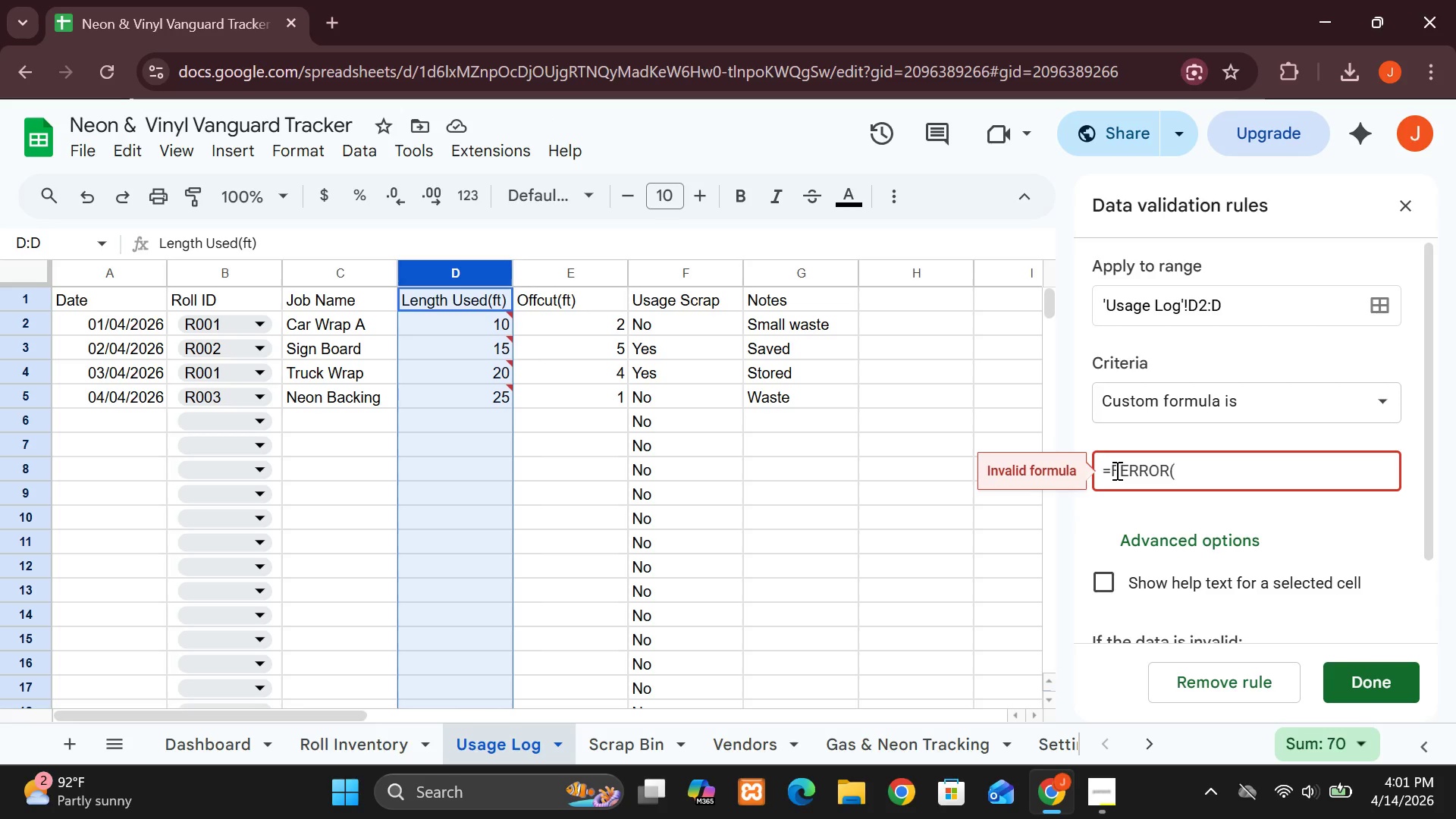 
key(Backspace)
 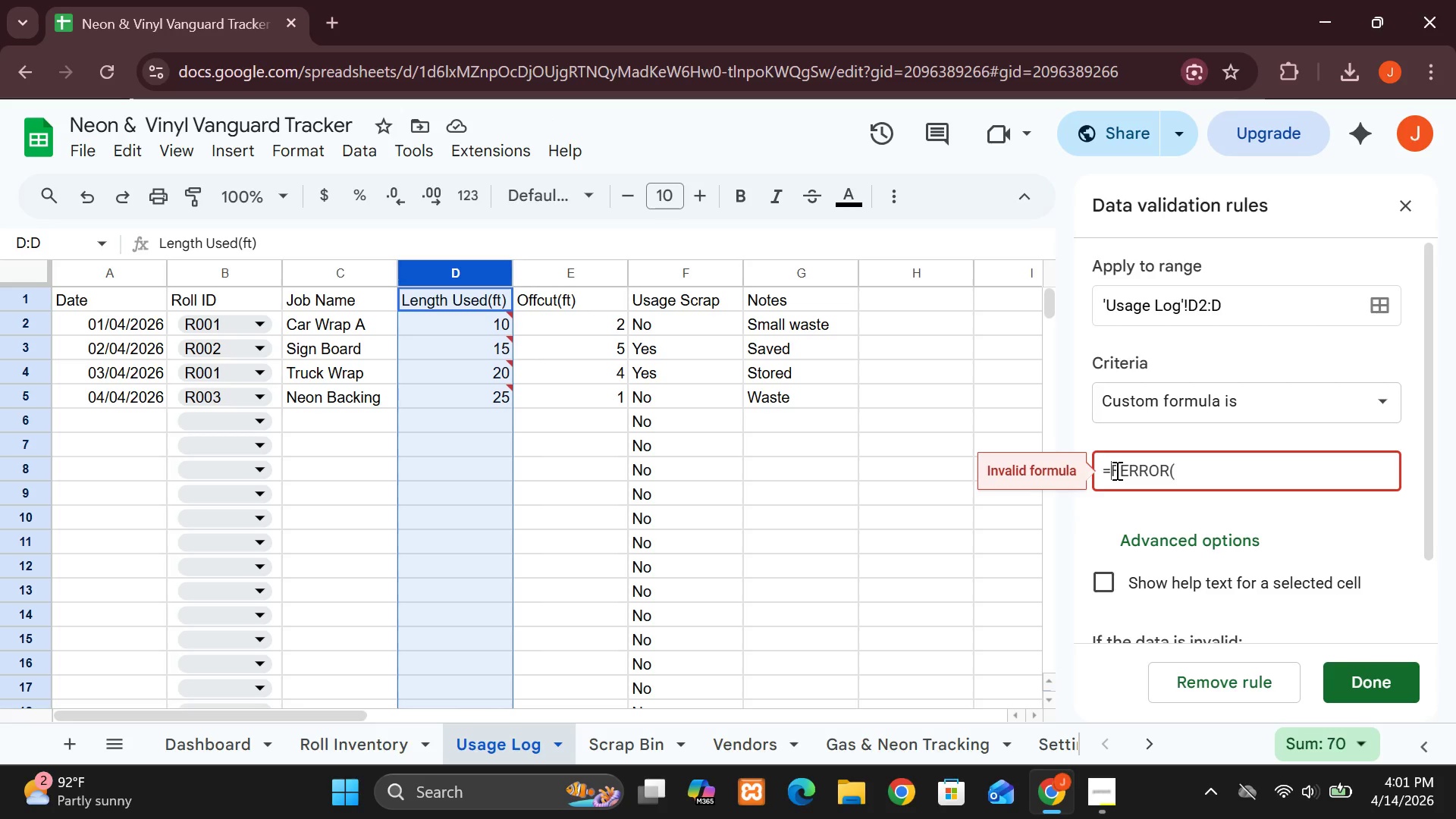 
key(Shift+I)
 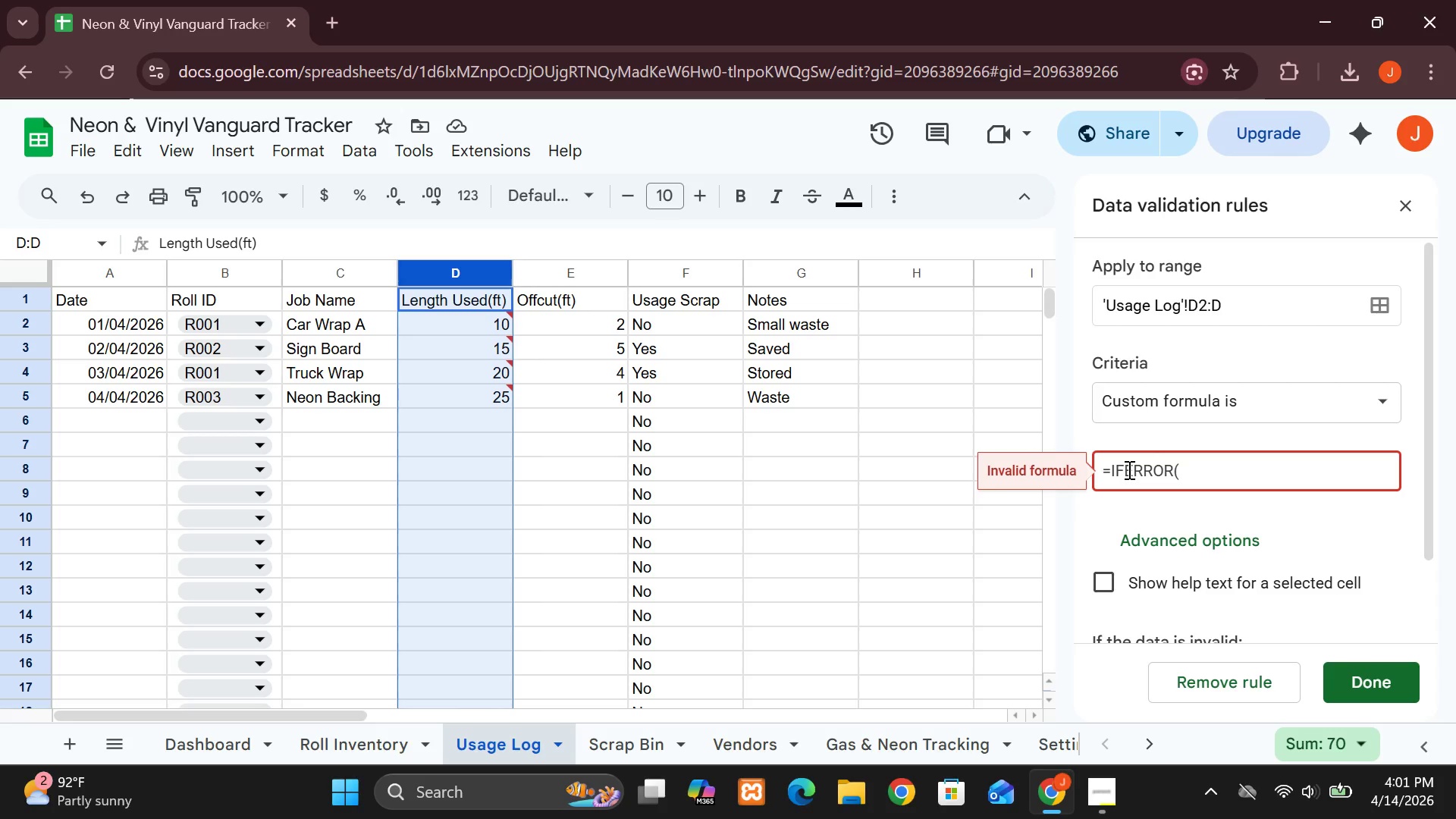 
left_click([1197, 472])
 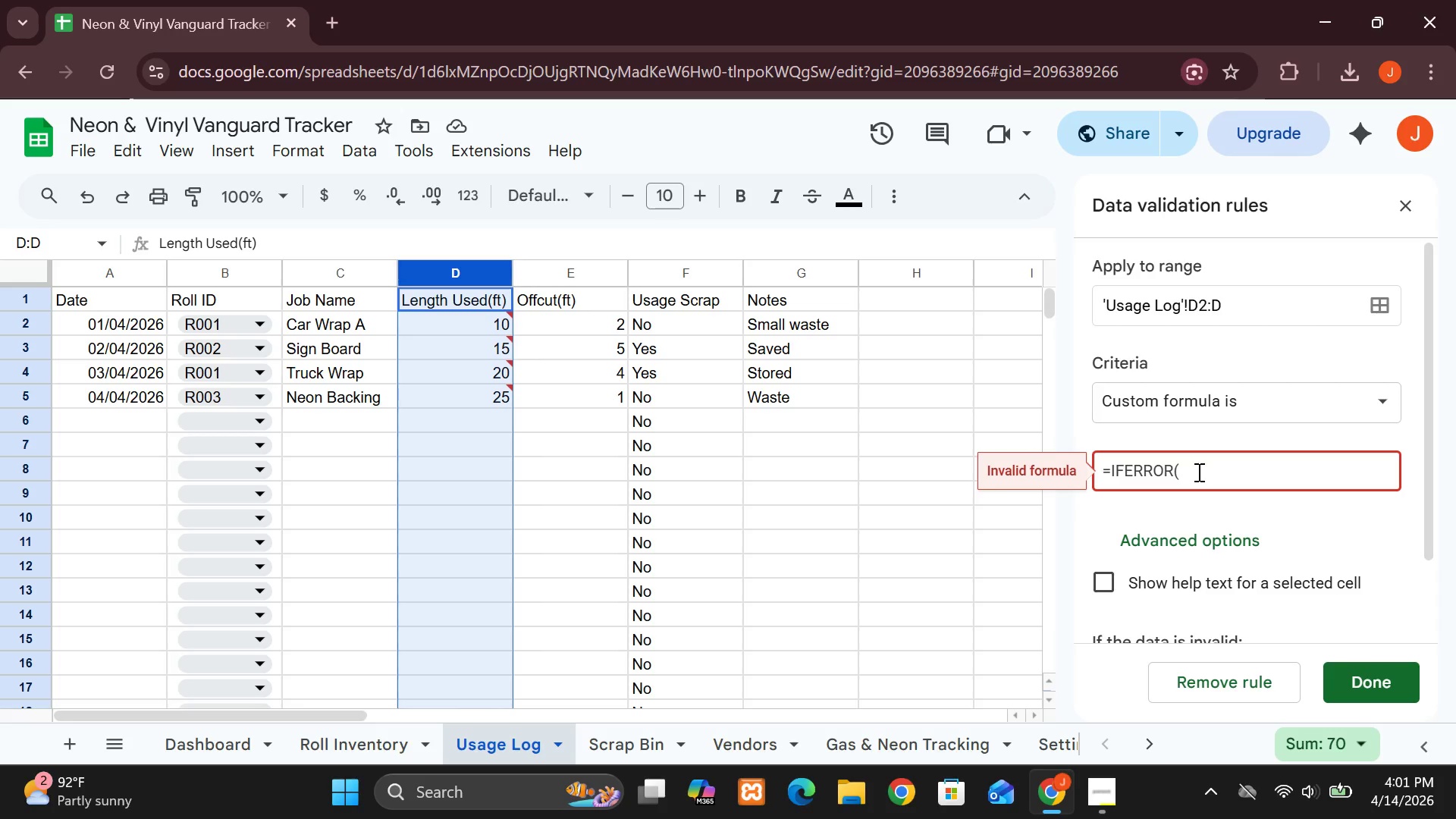 
type(D@)
key(Backspace)
type(2)
 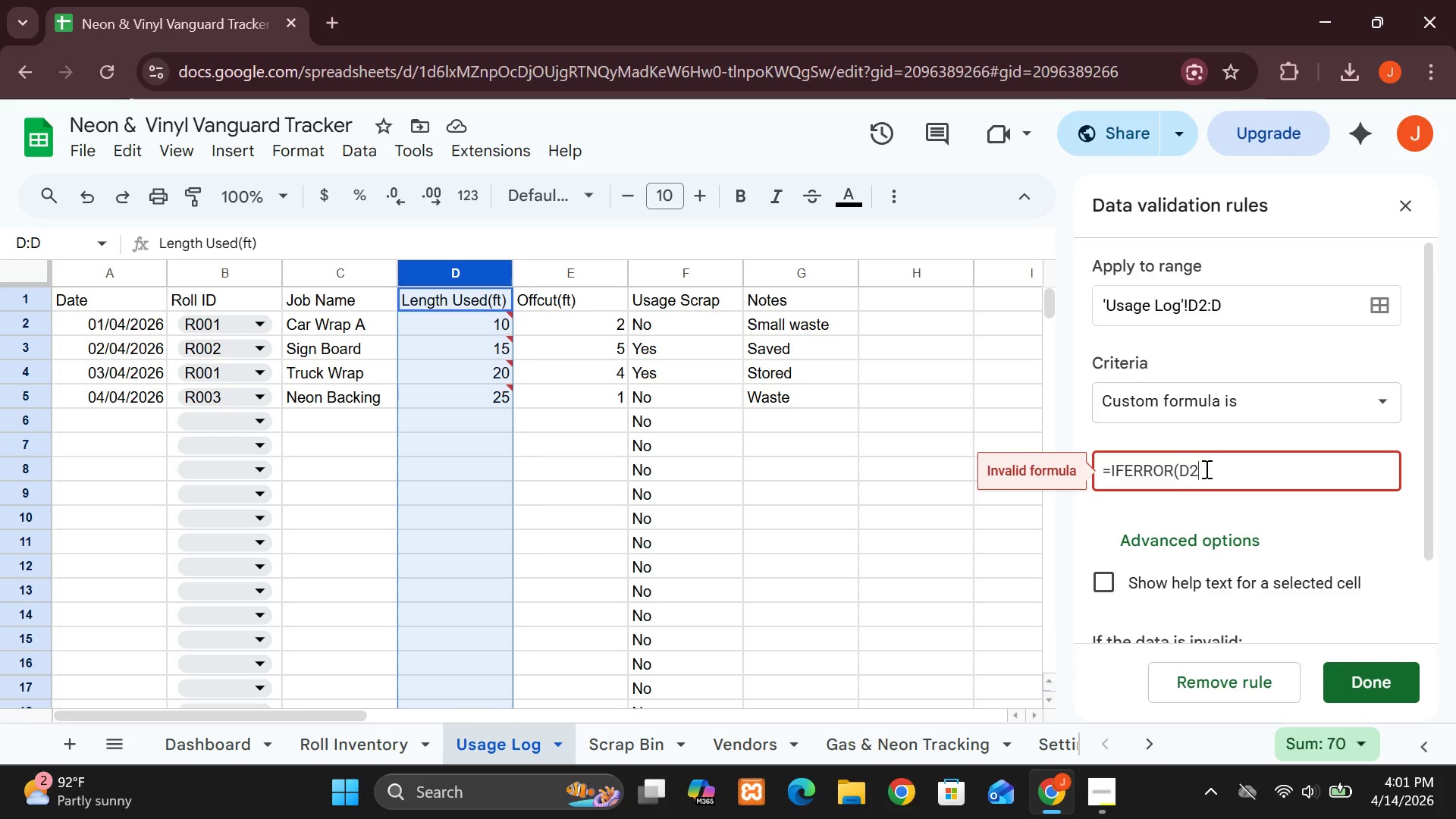 
type( <= XLOOKUO)
key(Backspace)
type(P)
 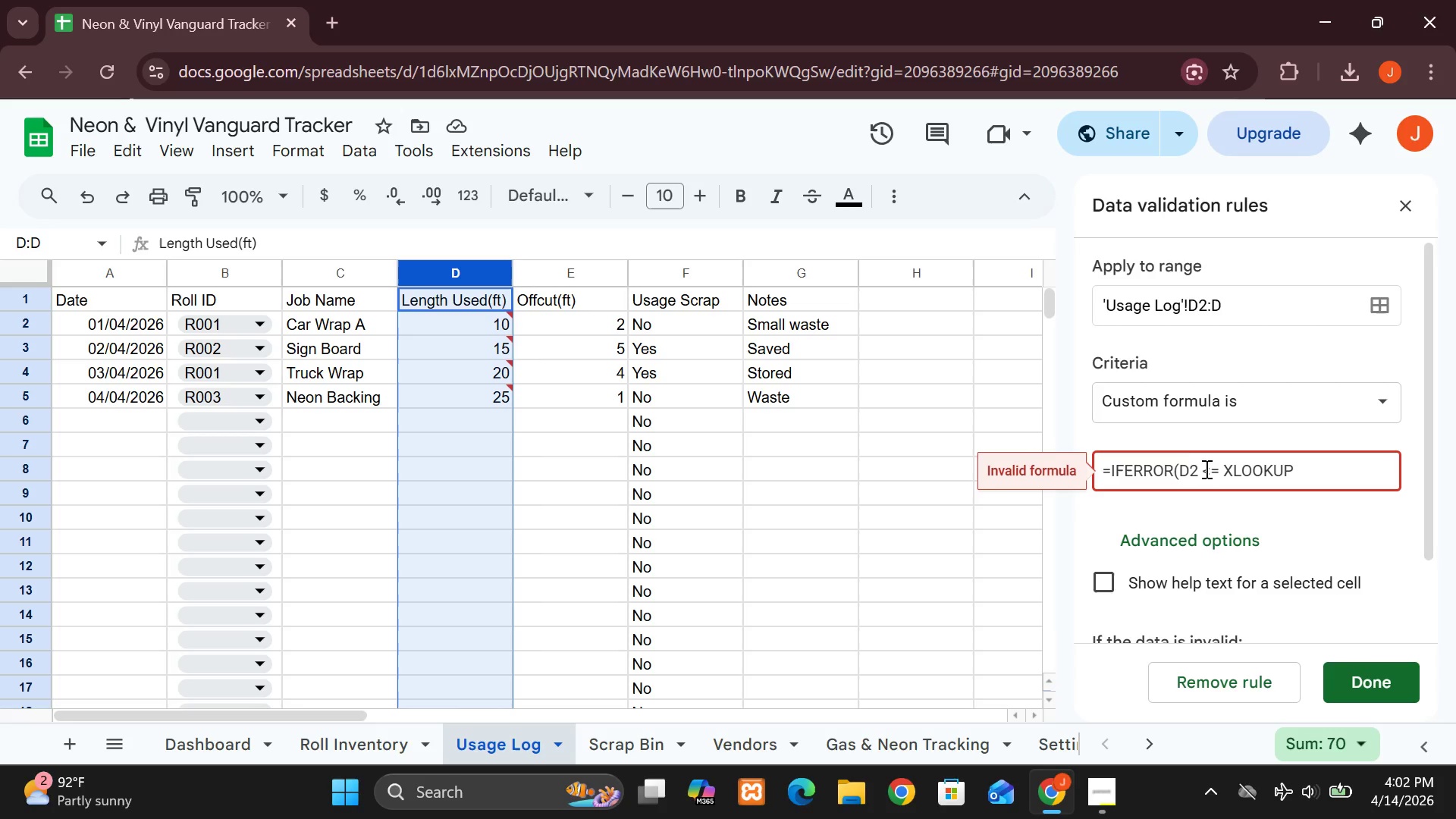 
wait(28.67)
 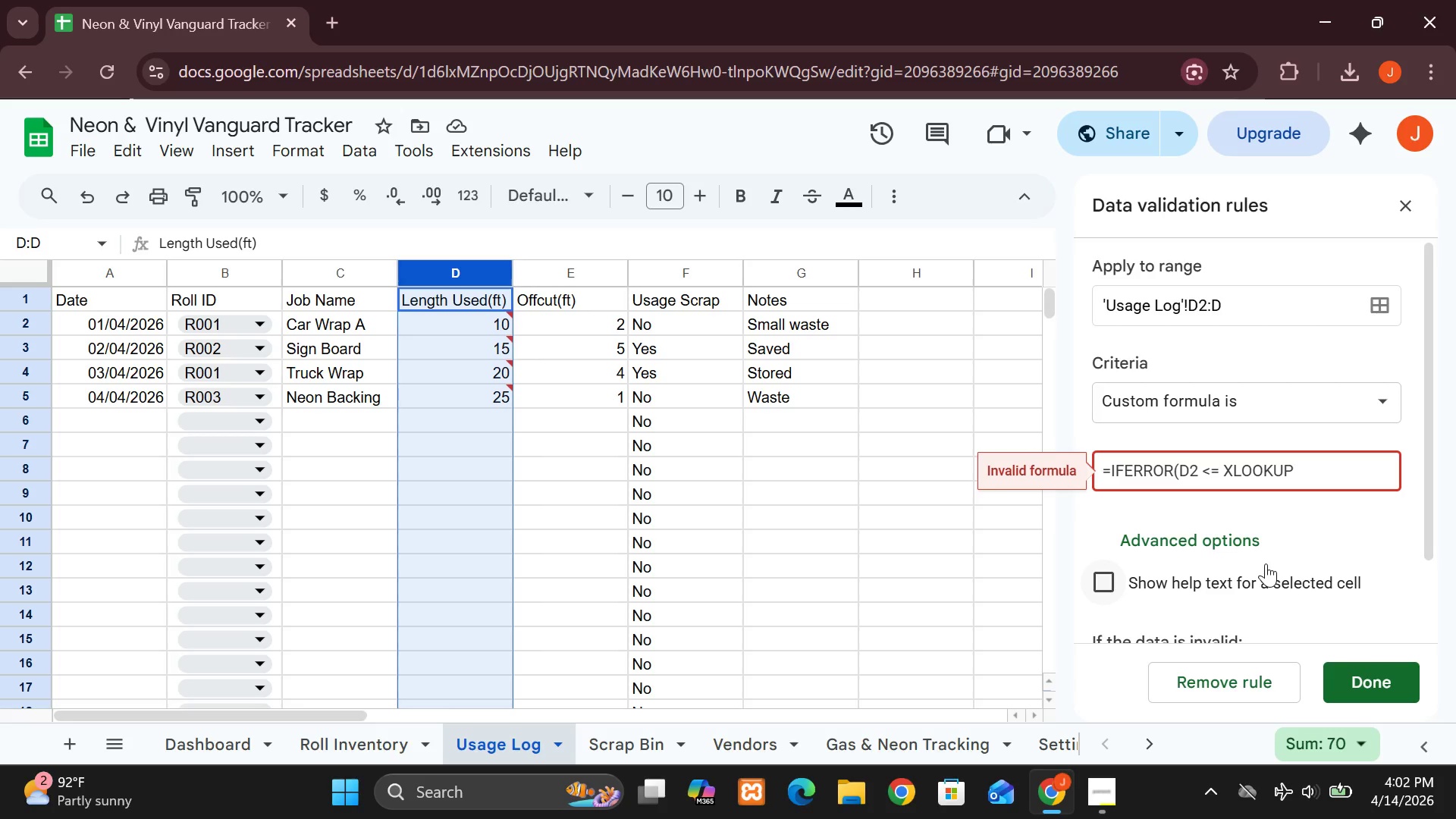 
type((B2, 'Roll Inventory)
 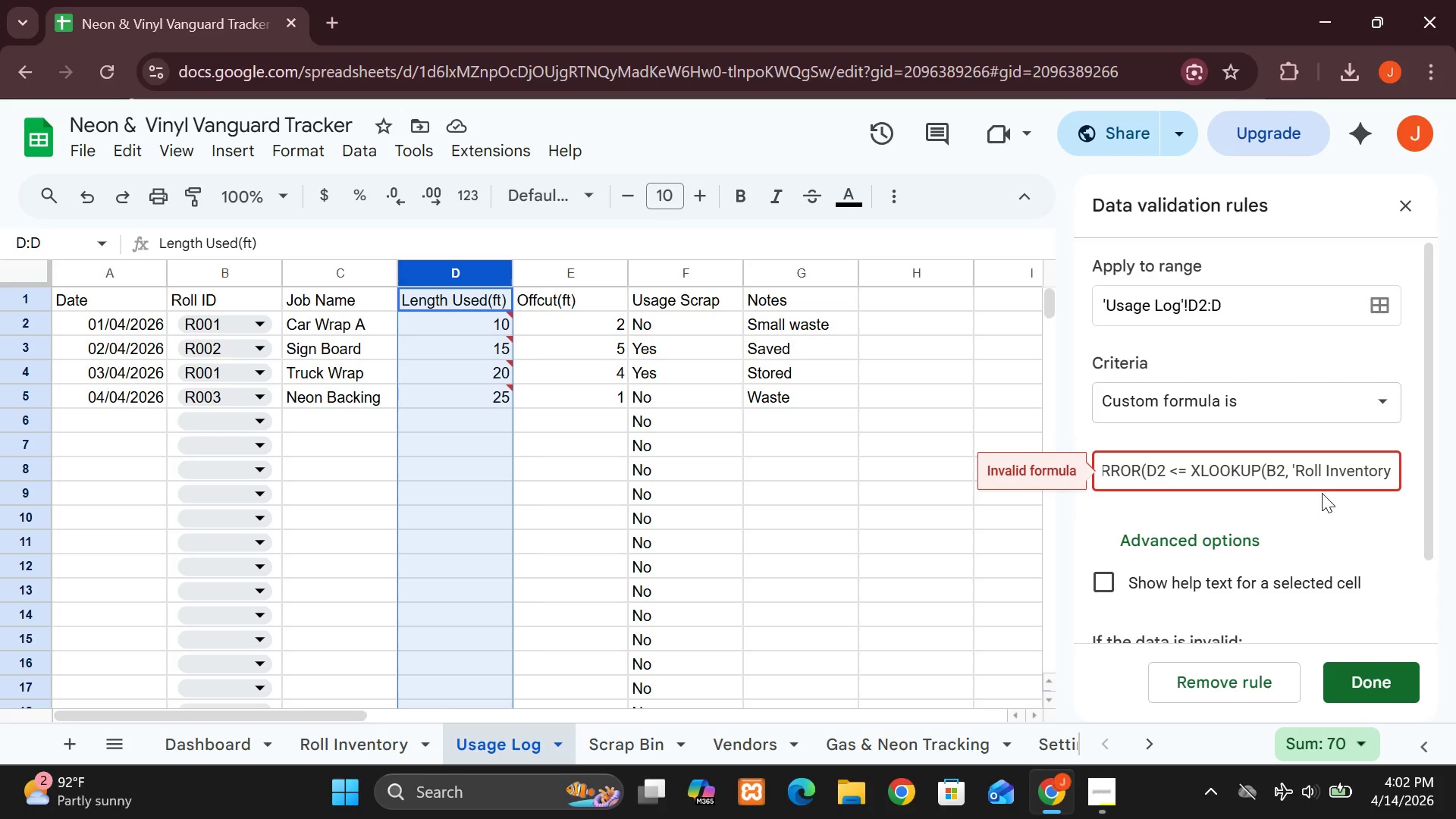 
key(Quote)
 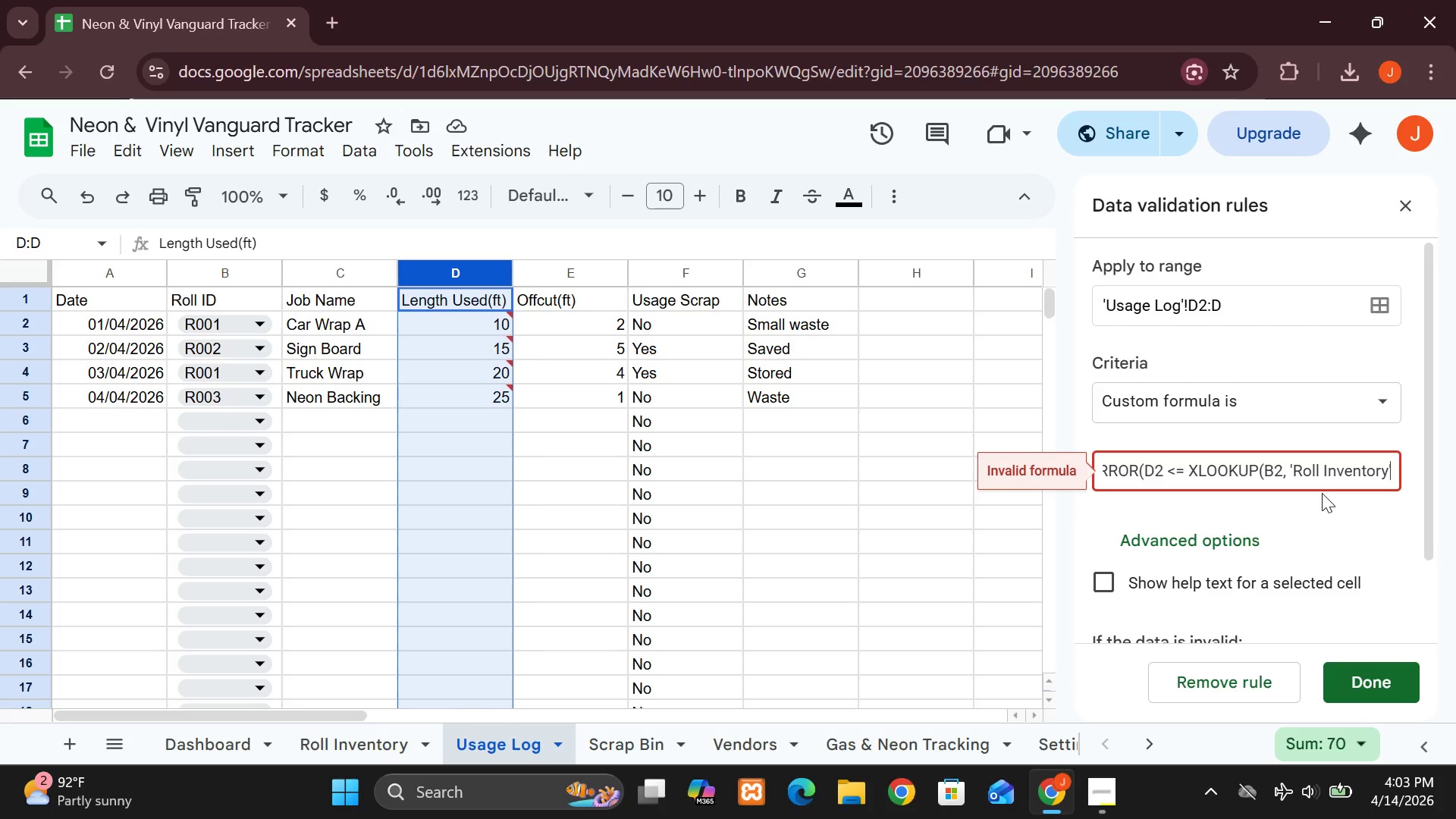 
type(!A:A, )
 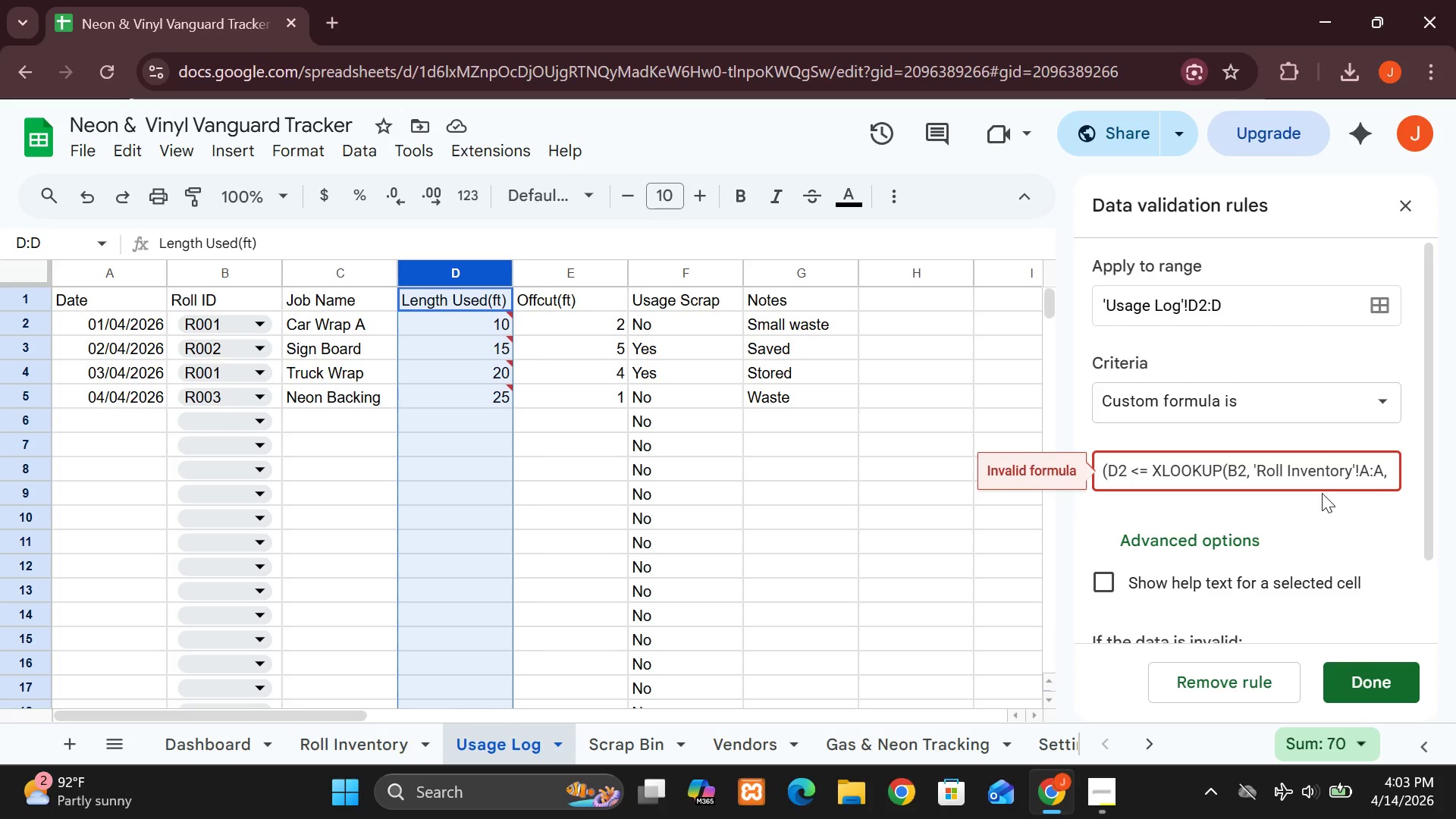 
wait(8.53)
 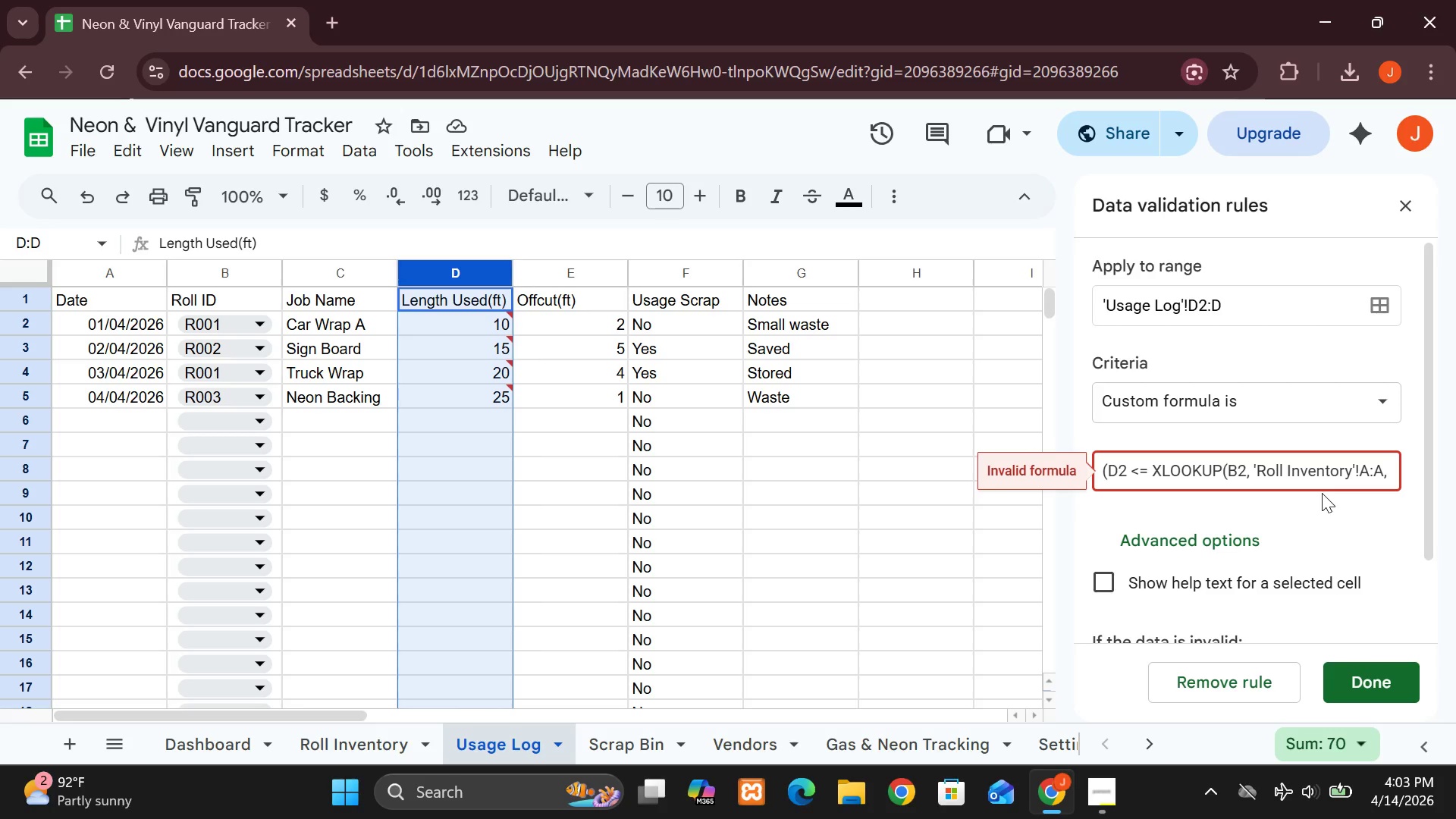 
key(Quote)
 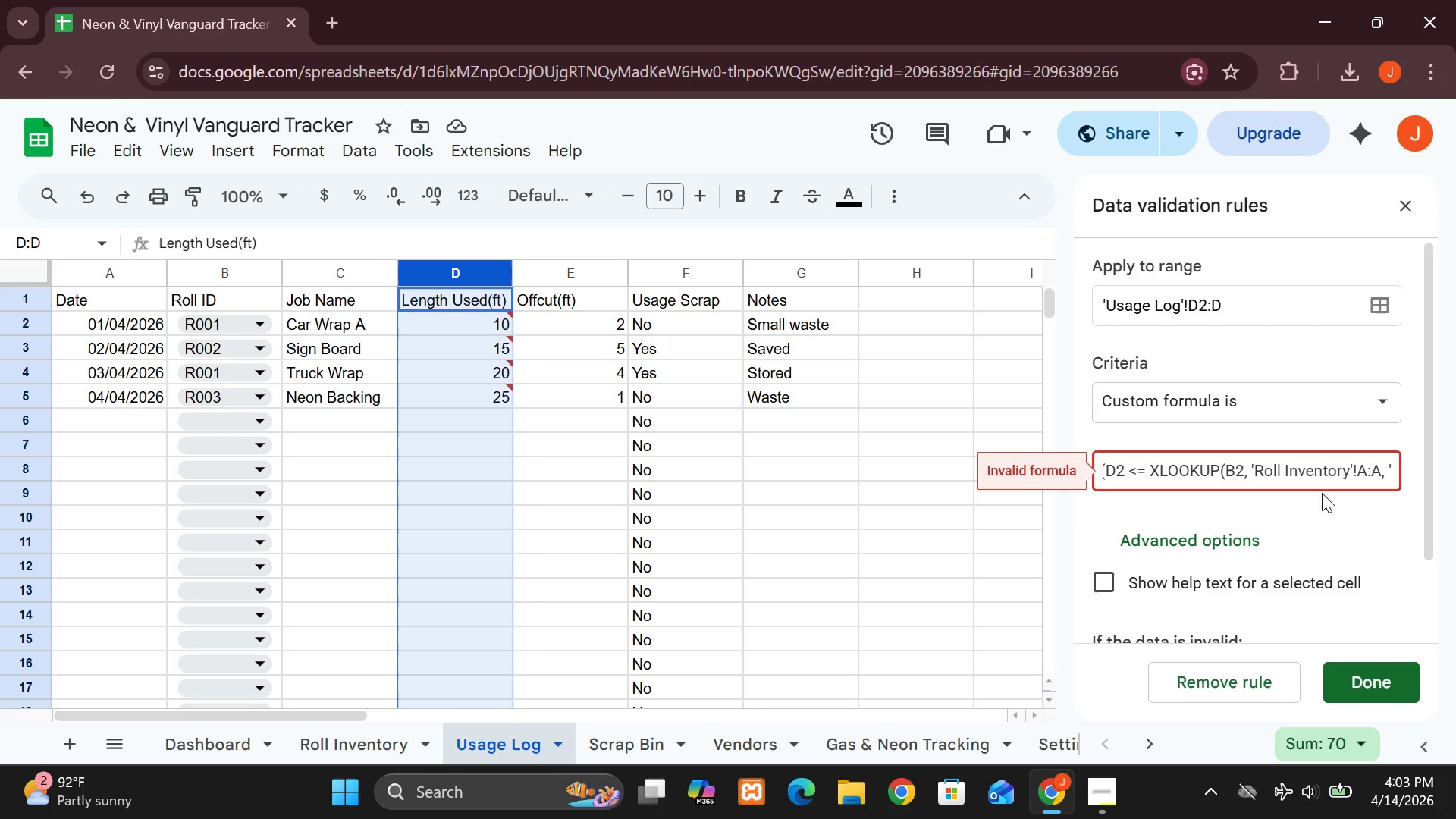 
type(Roll Inventor)
 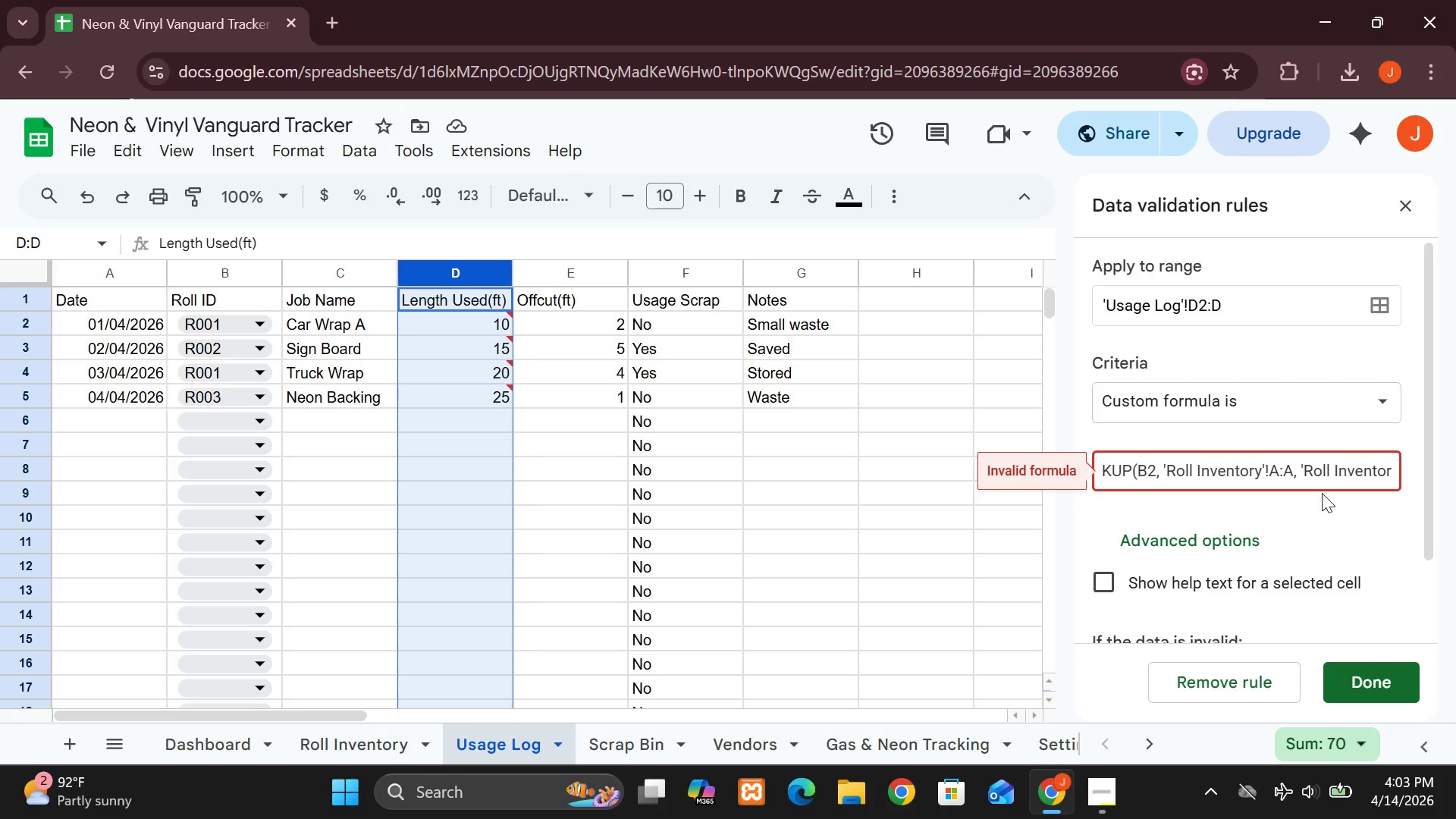 
wait(12.62)
 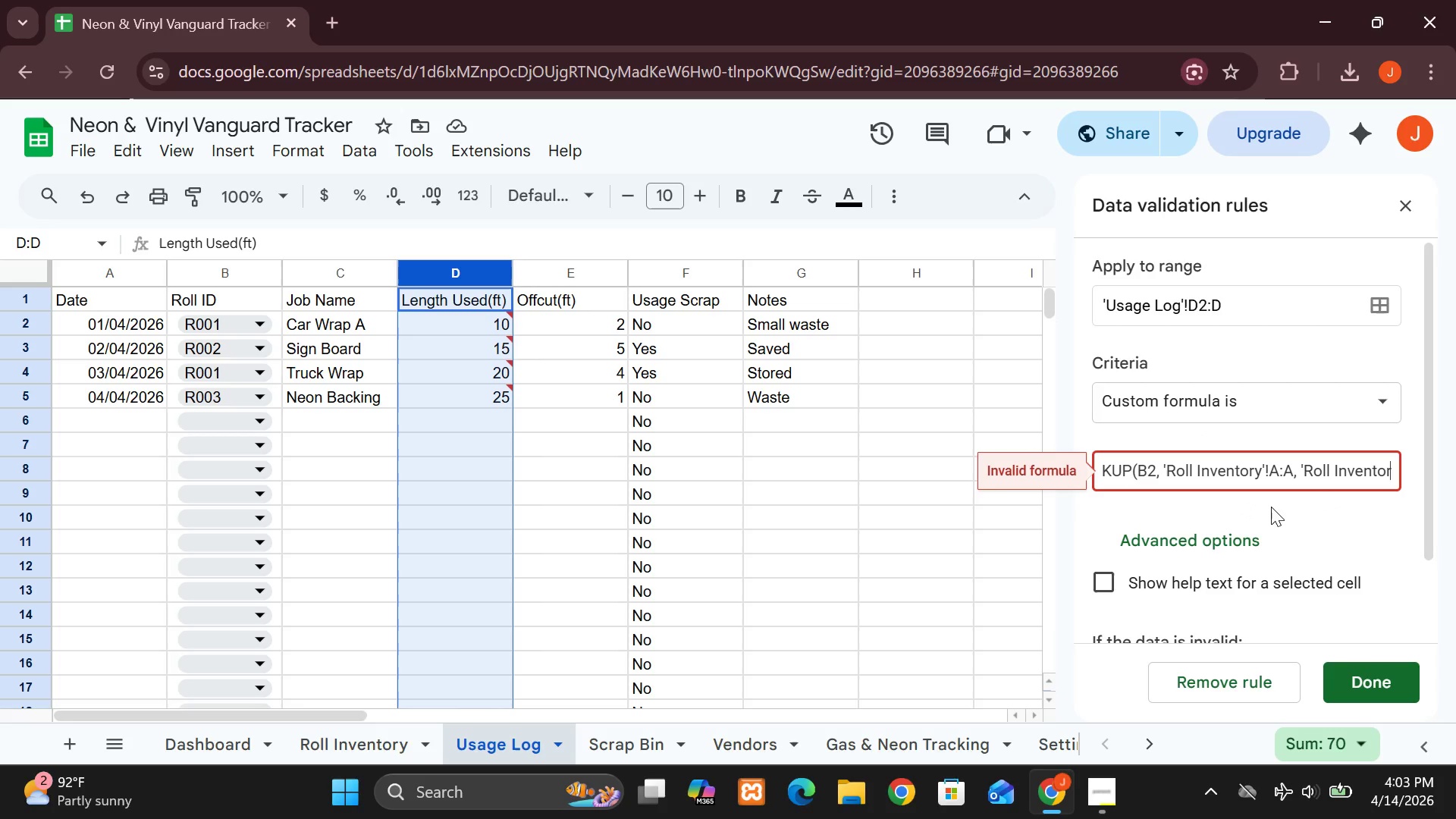 
key(Y)
 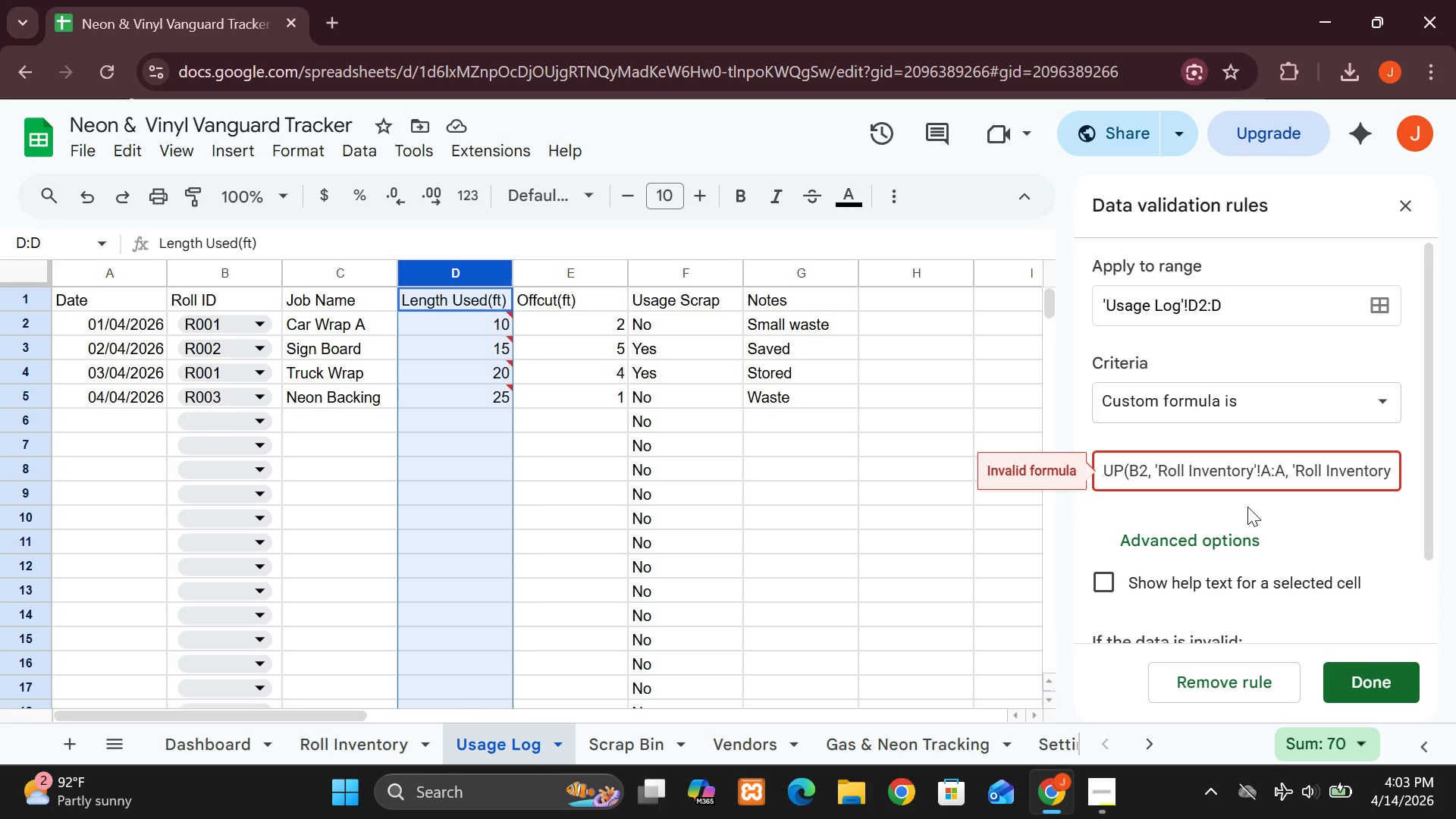 
wait(8.75)
 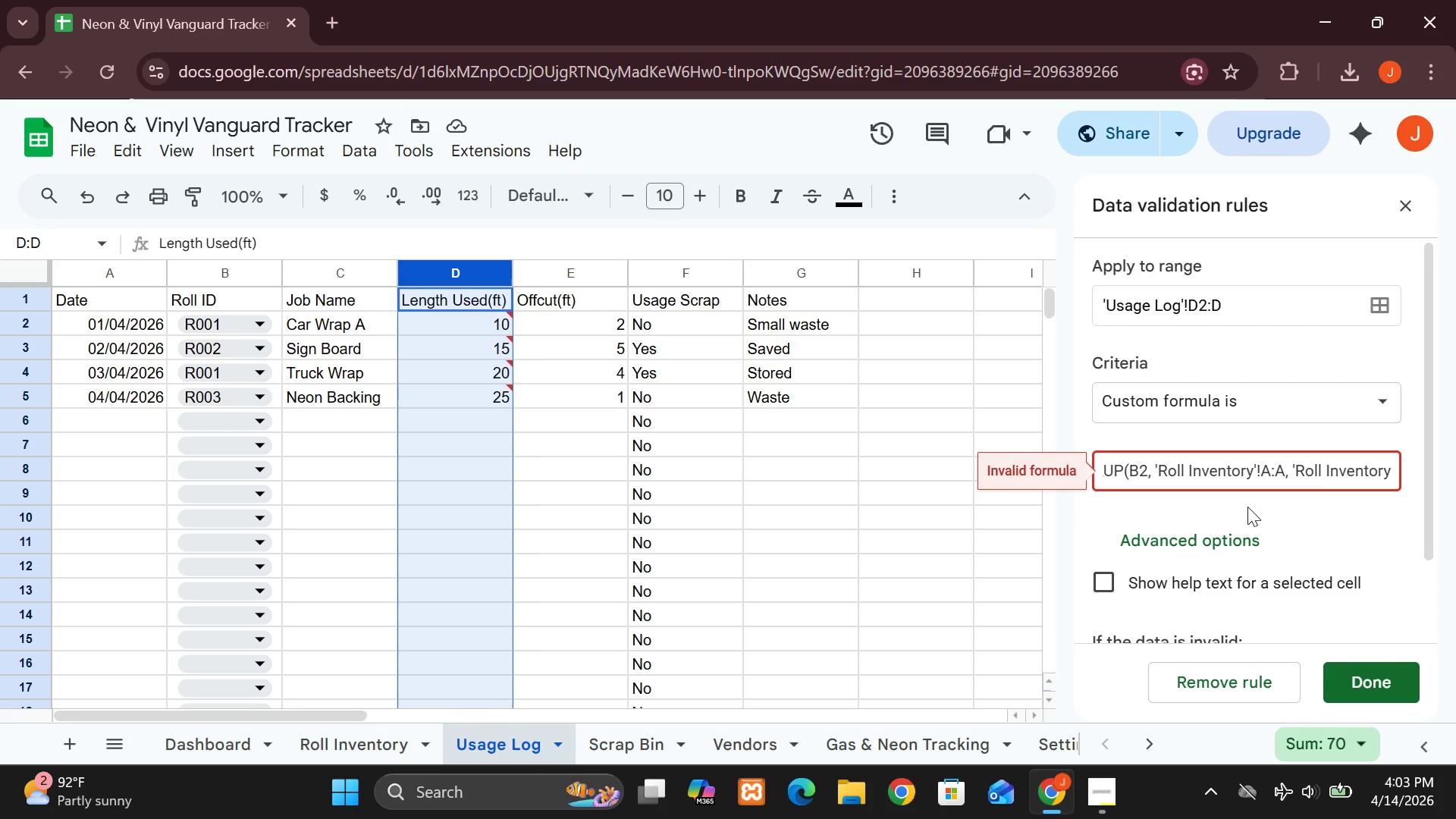 
key(Quote)
 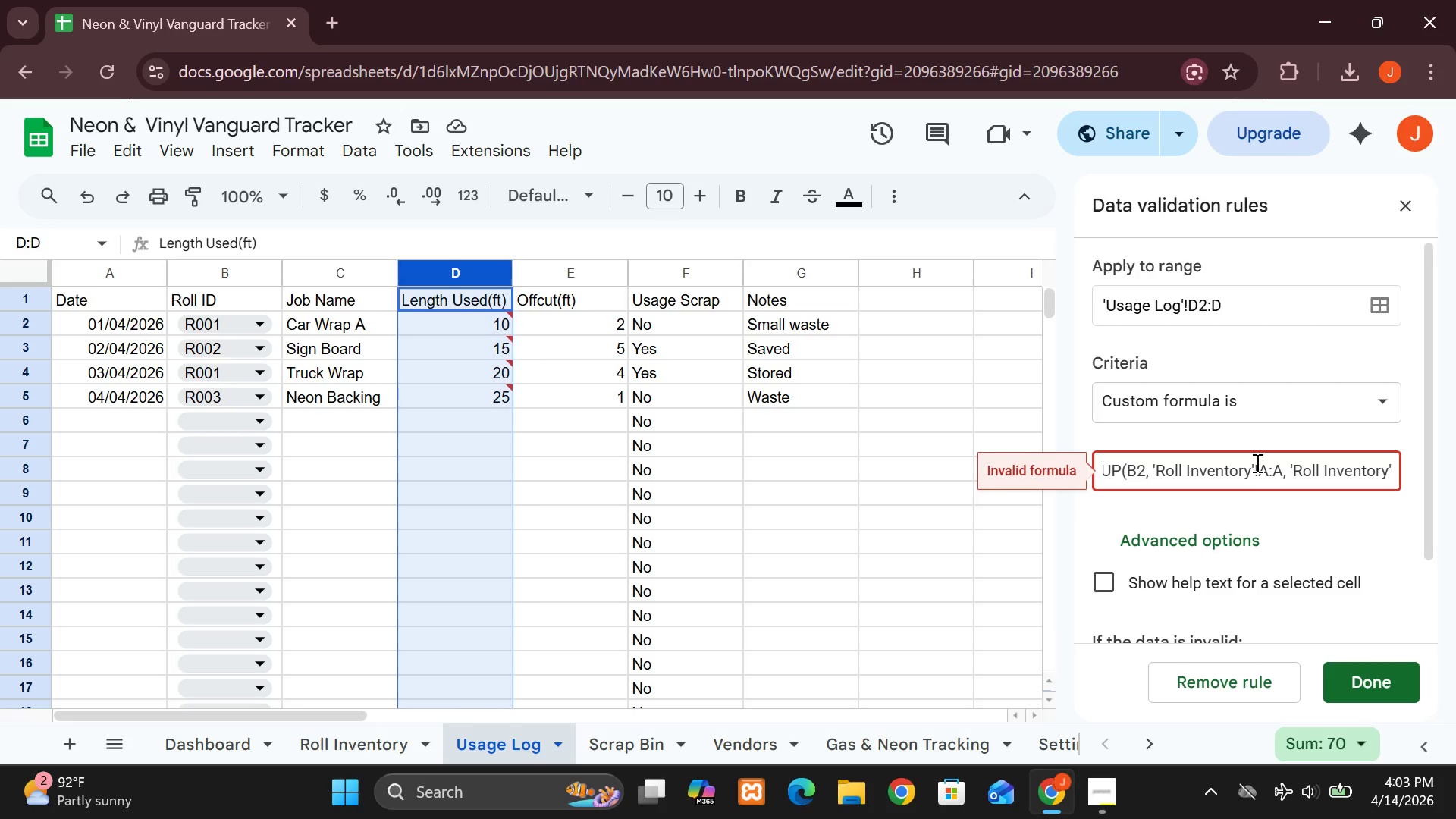 
type(!F:)
 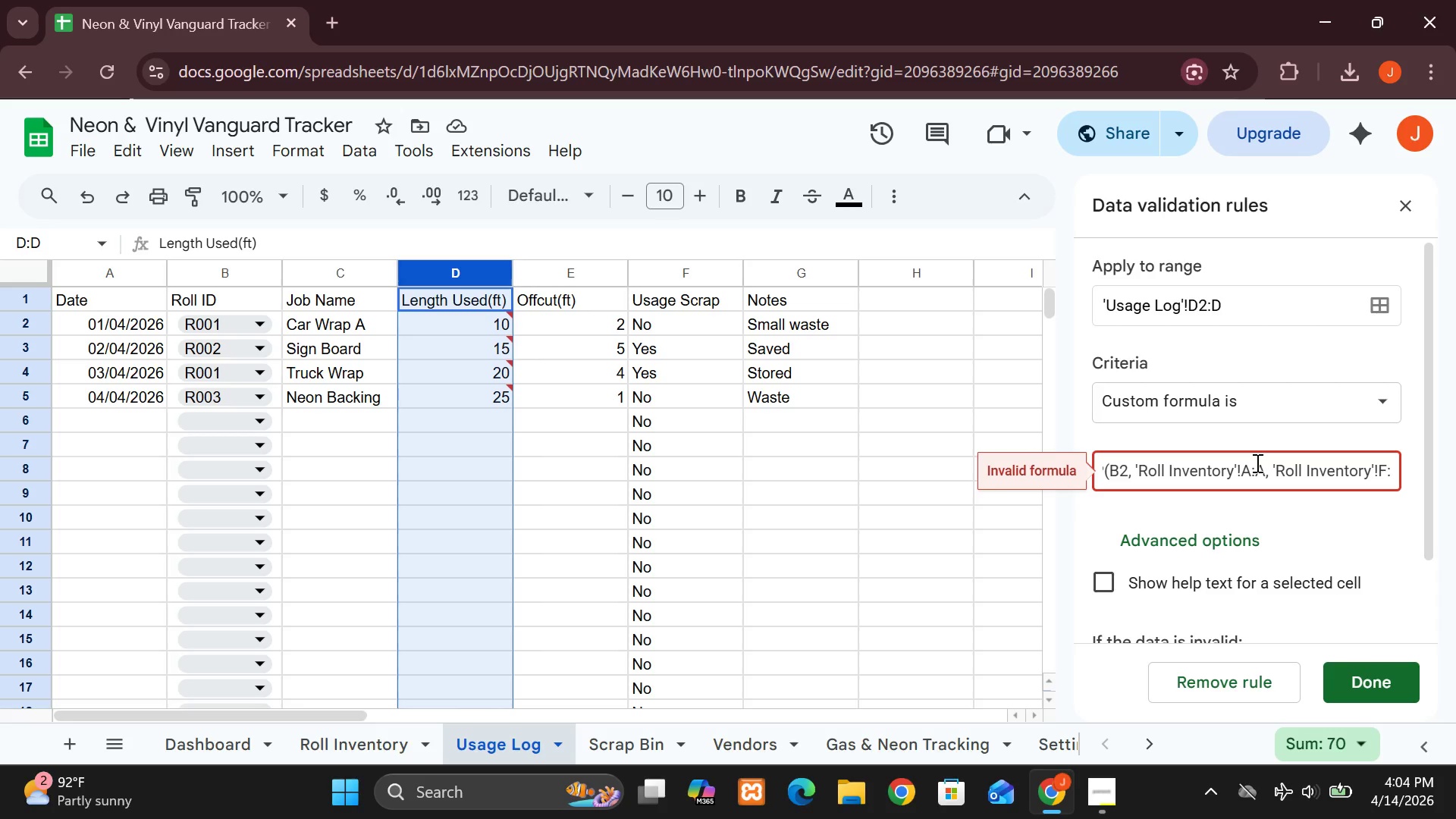 
type(F))
 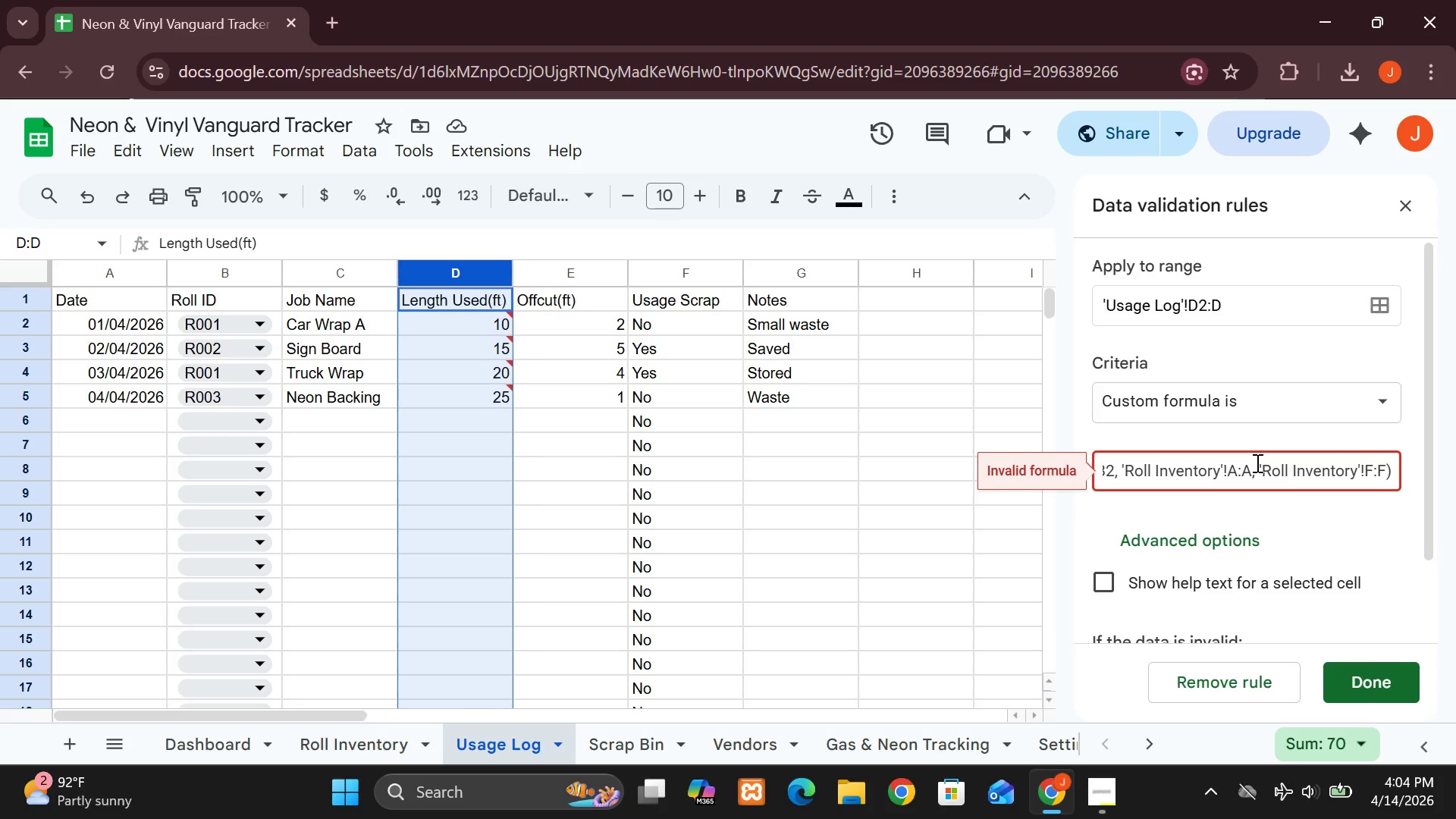 
wait(13.36)
 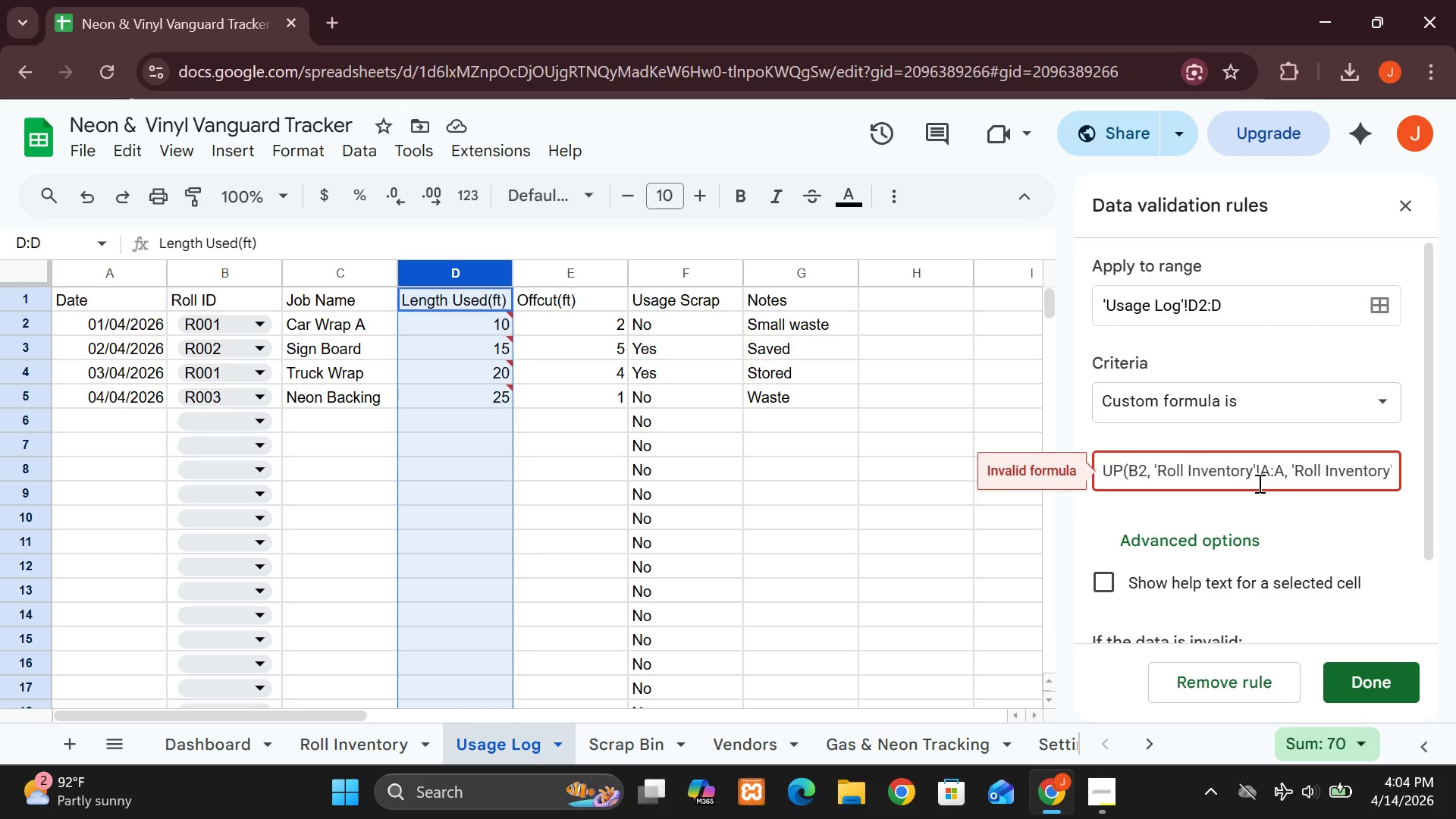 
left_click([1392, 676])
 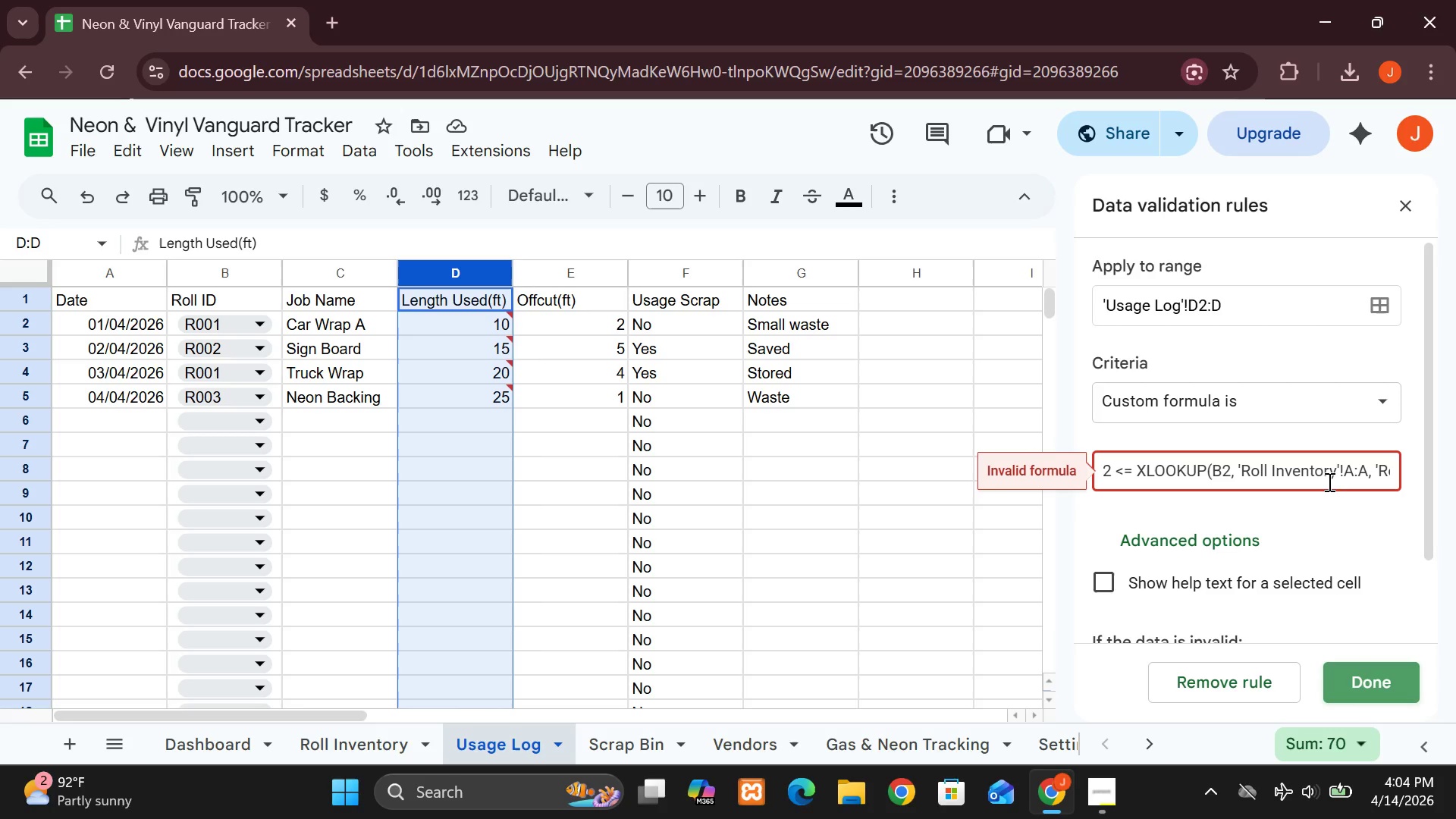 
wait(36.5)
 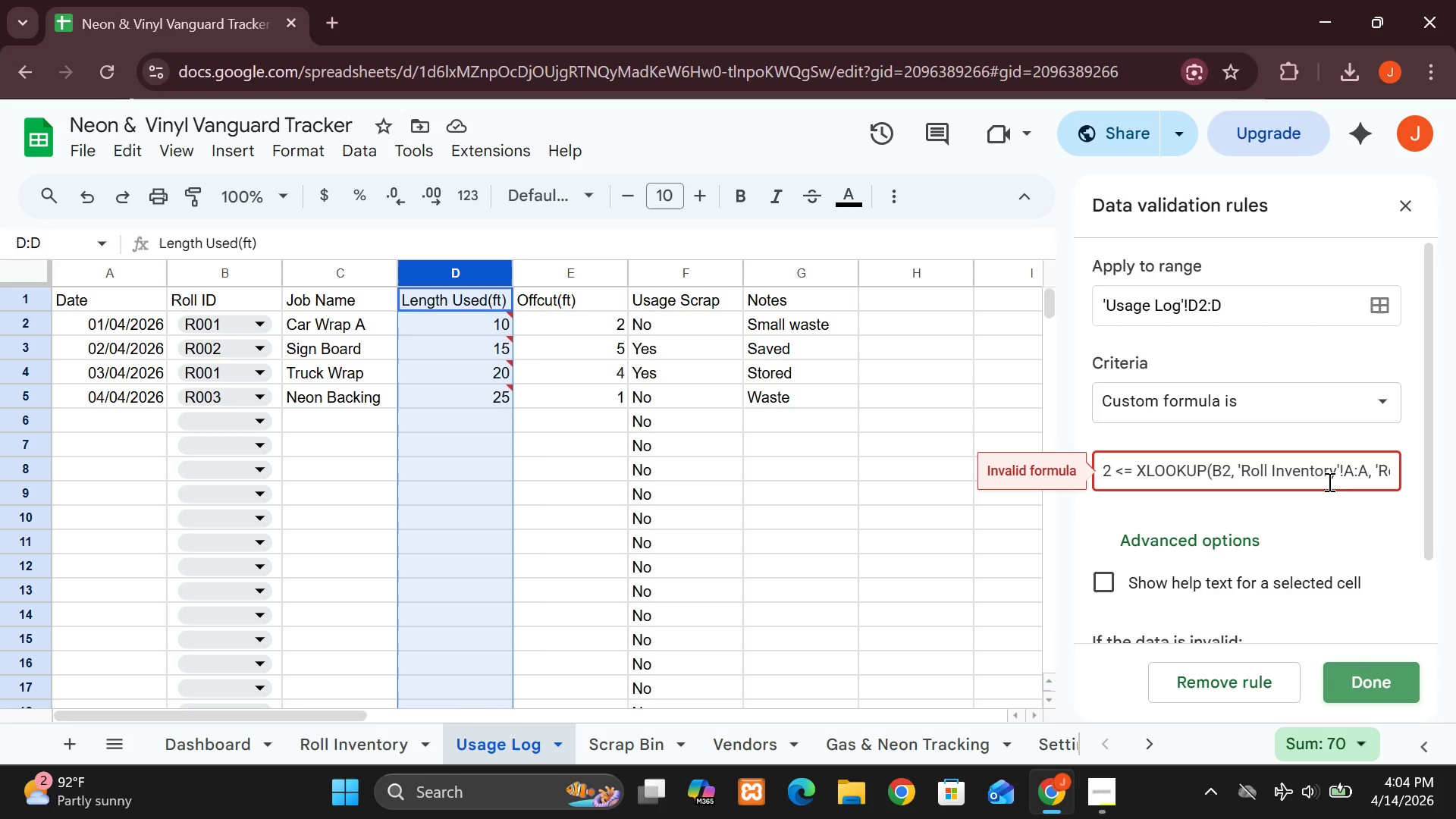 
left_click([1317, 469])
 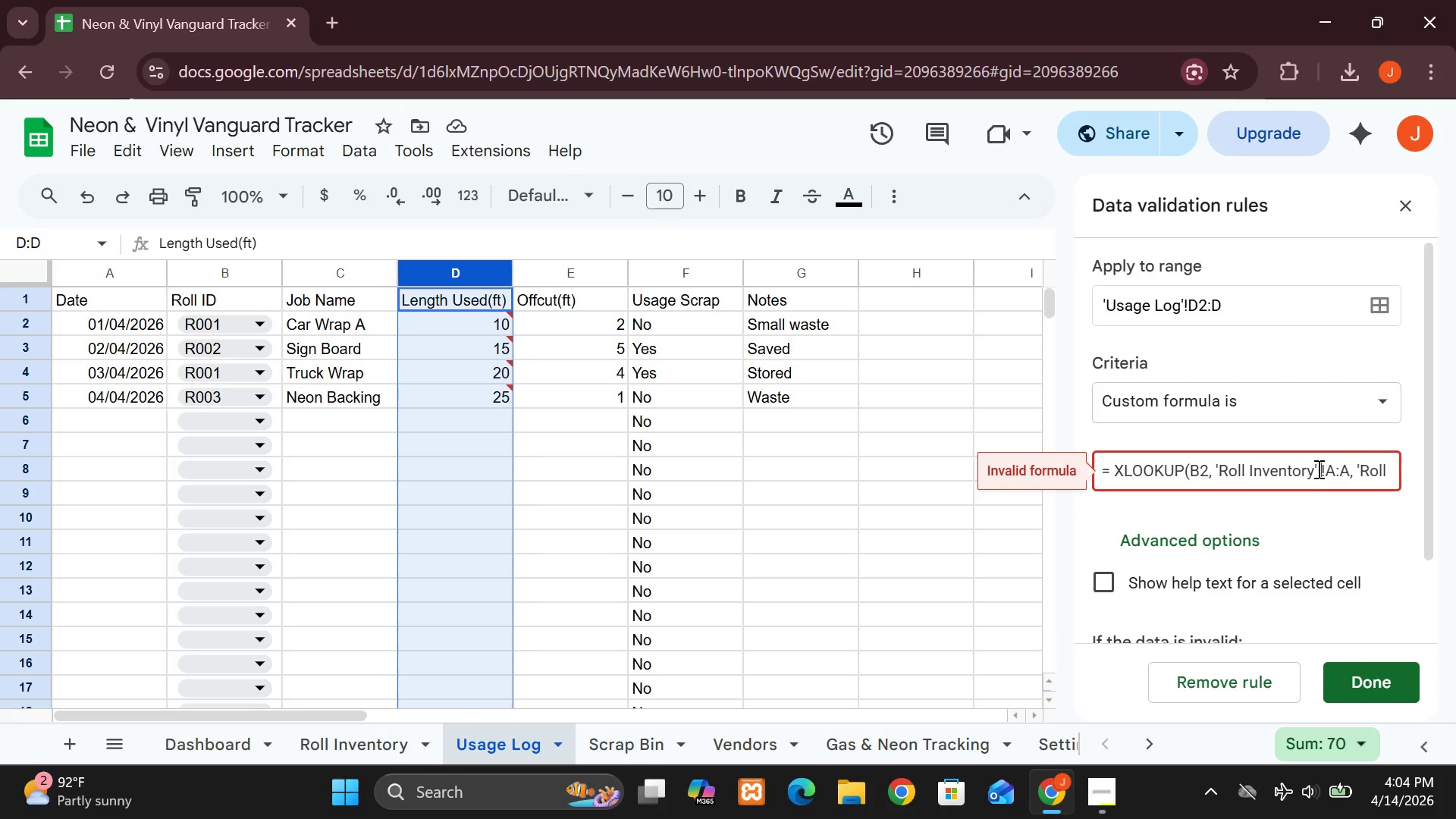 
key(Space)
 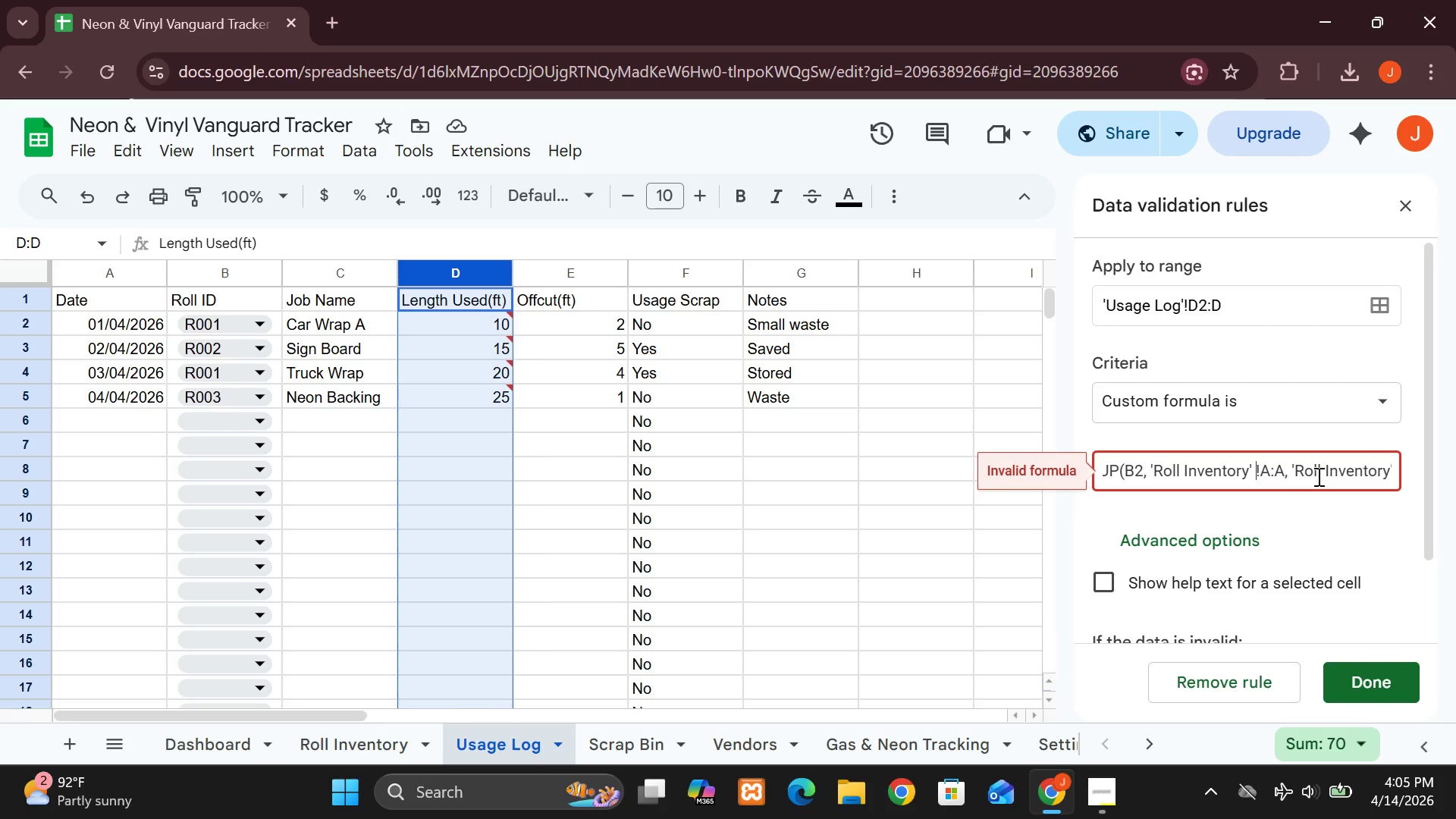 
wait(12.45)
 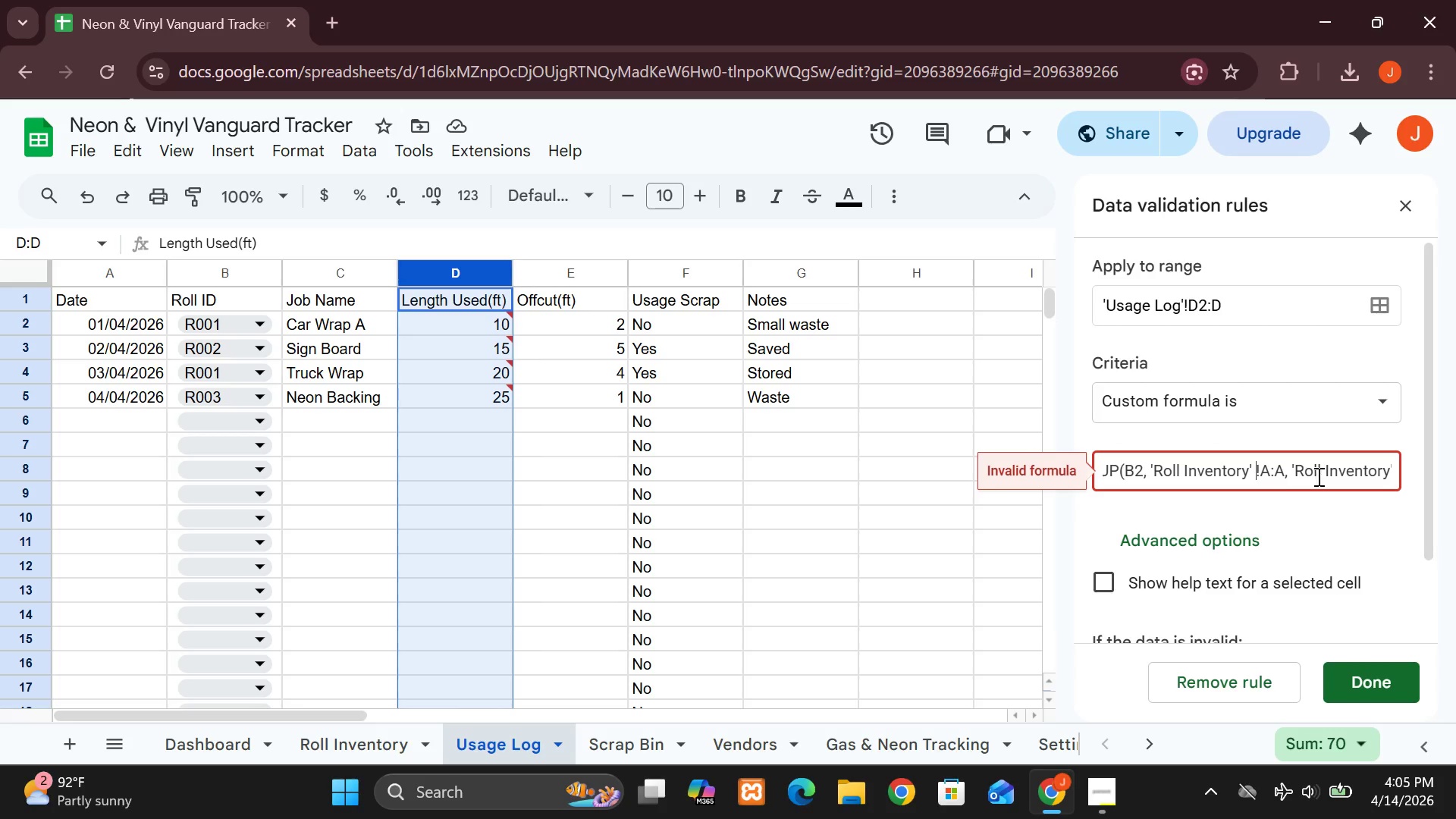 
left_click([1361, 469])
 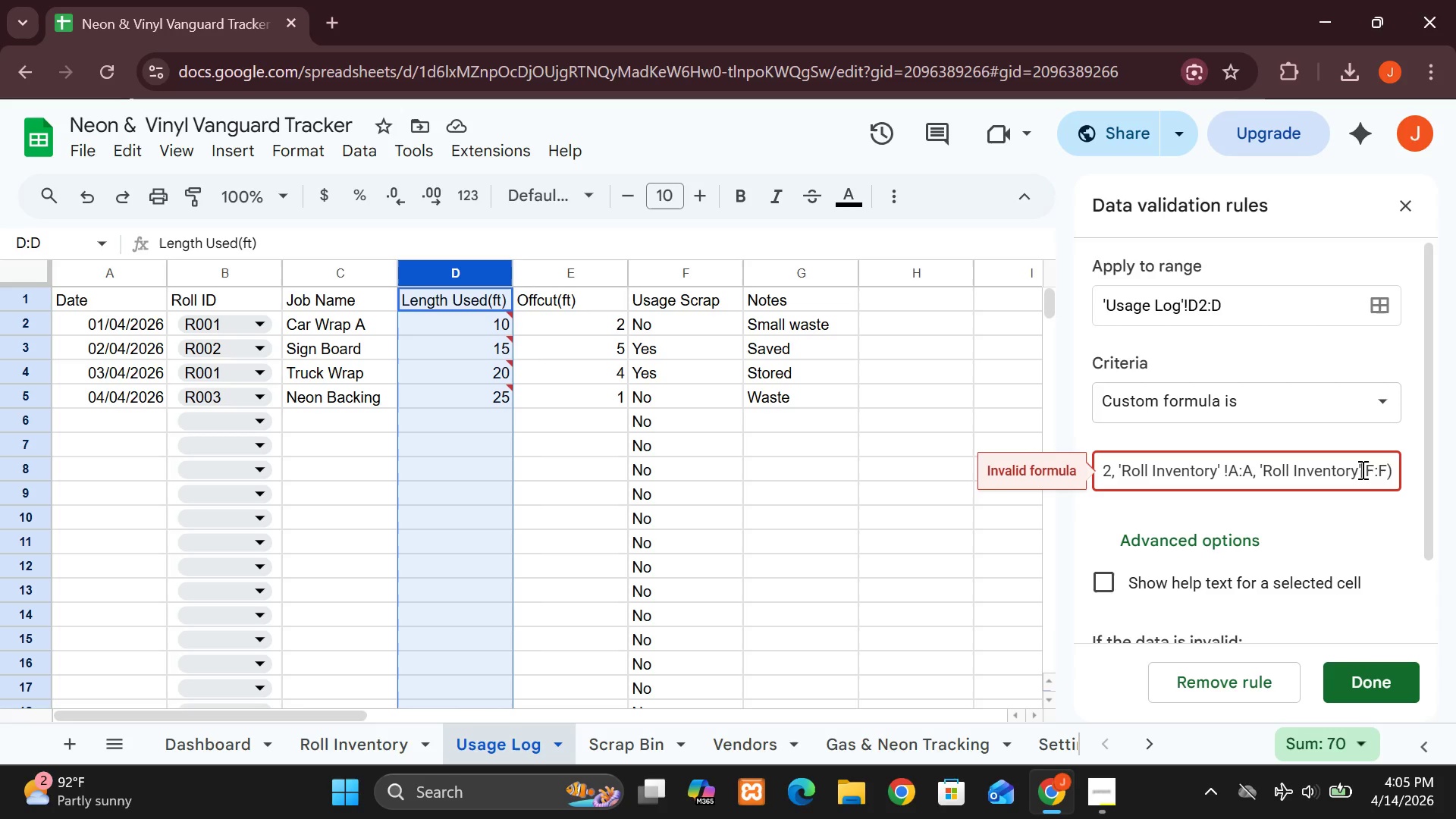 
key(Space)
 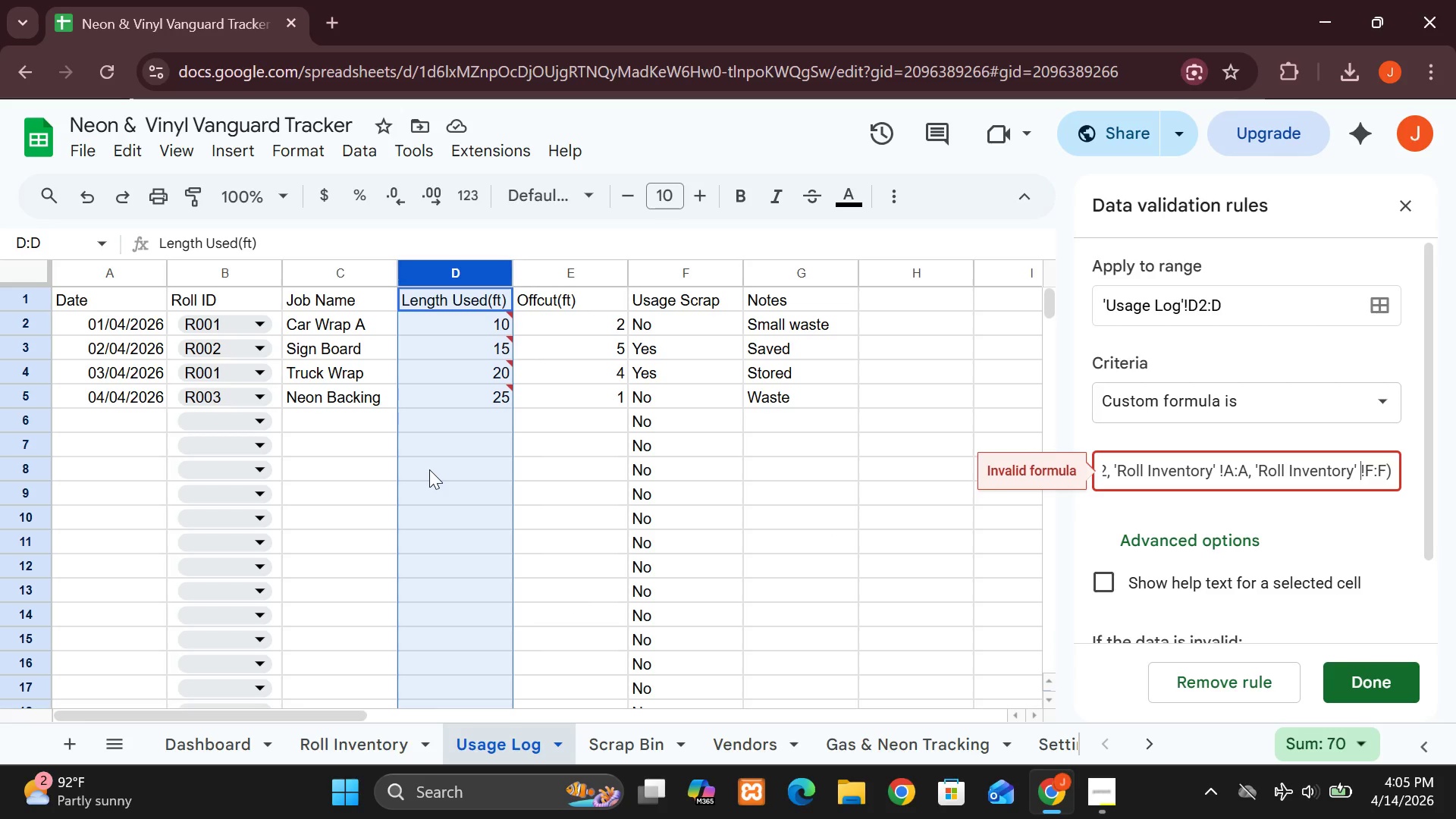 
wait(32.73)
 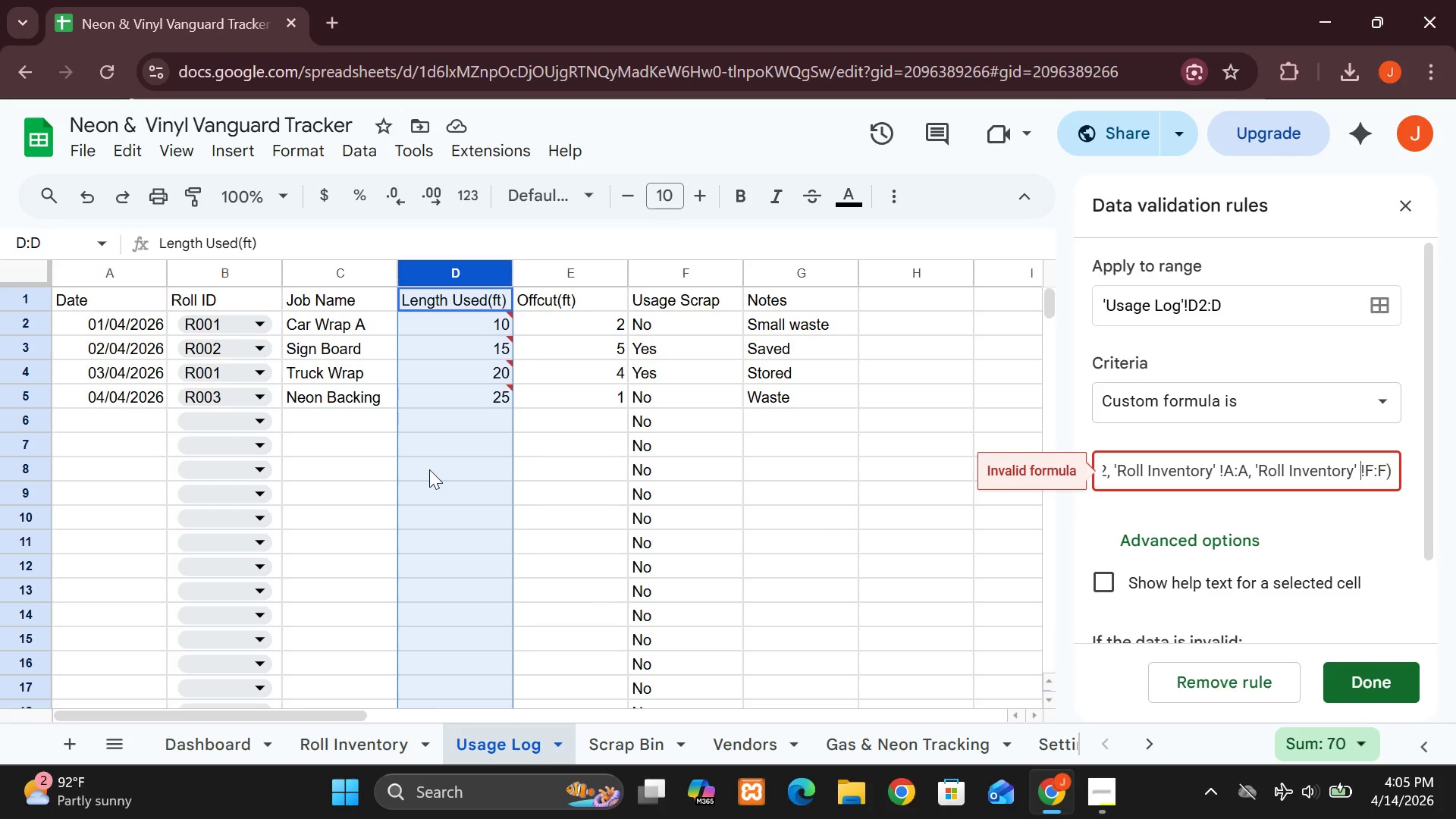 
left_click([304, 748])
 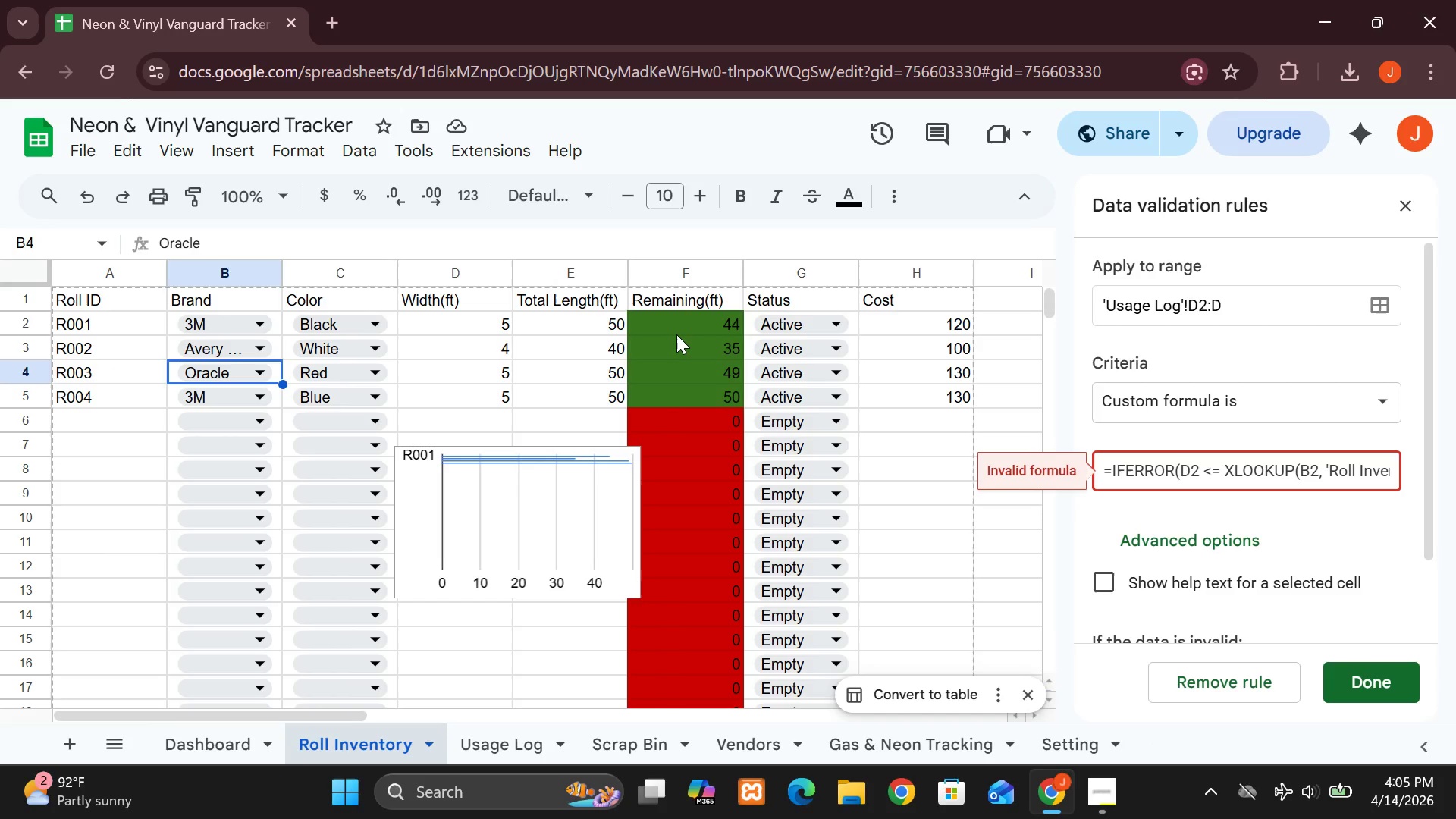 
double_click([676, 334])
 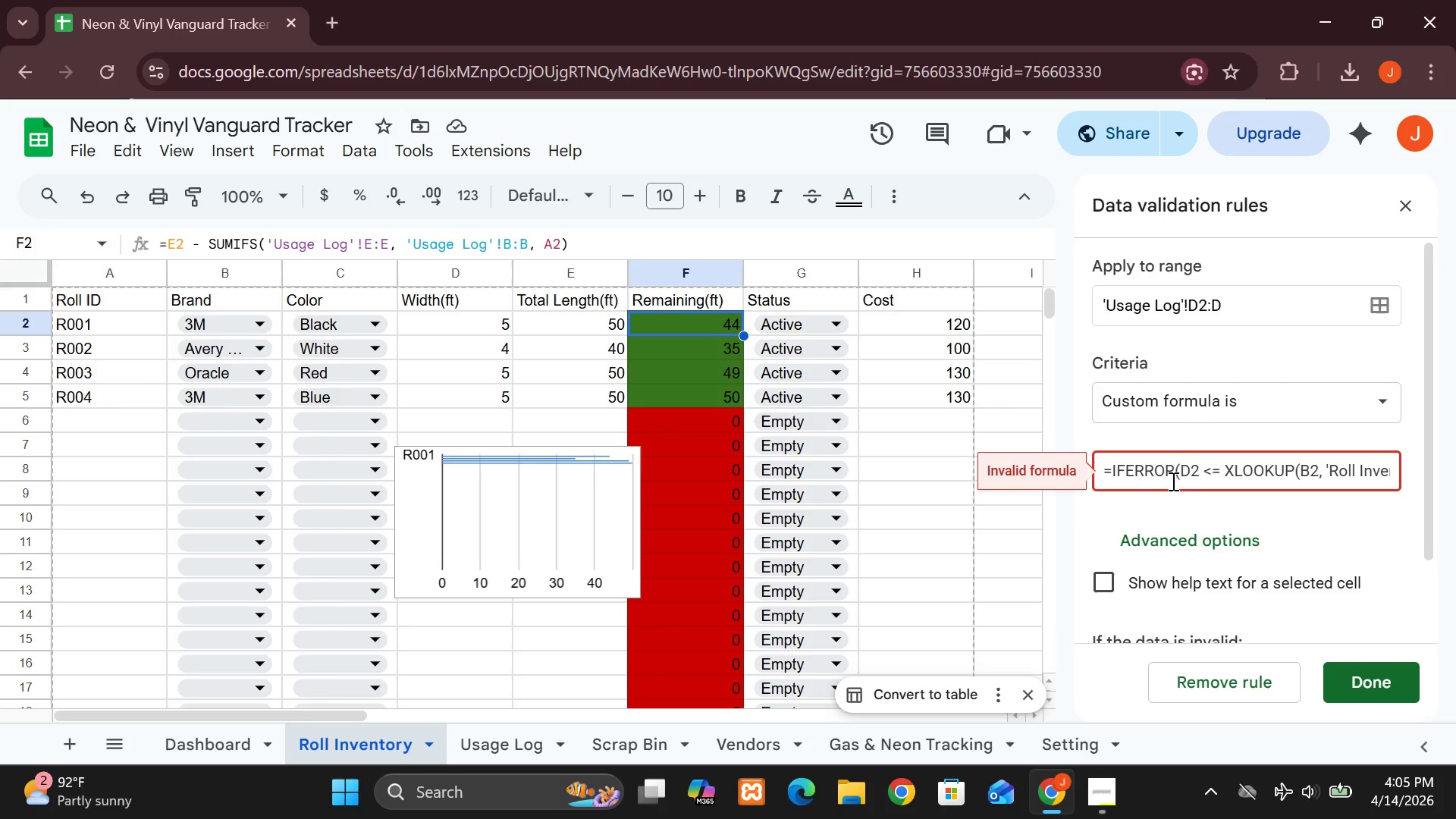 
wait(12.38)
 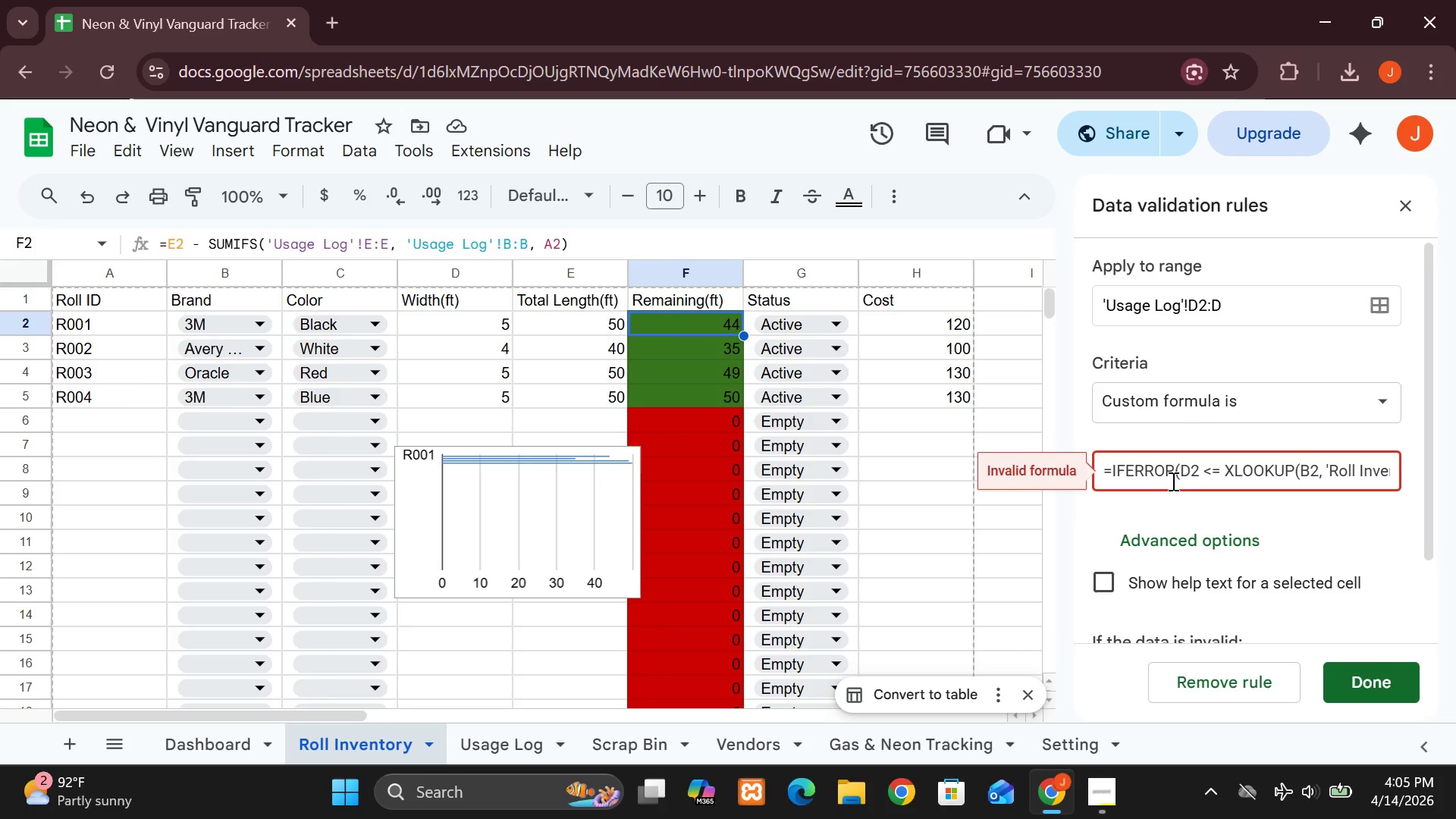 
left_click([479, 754])
 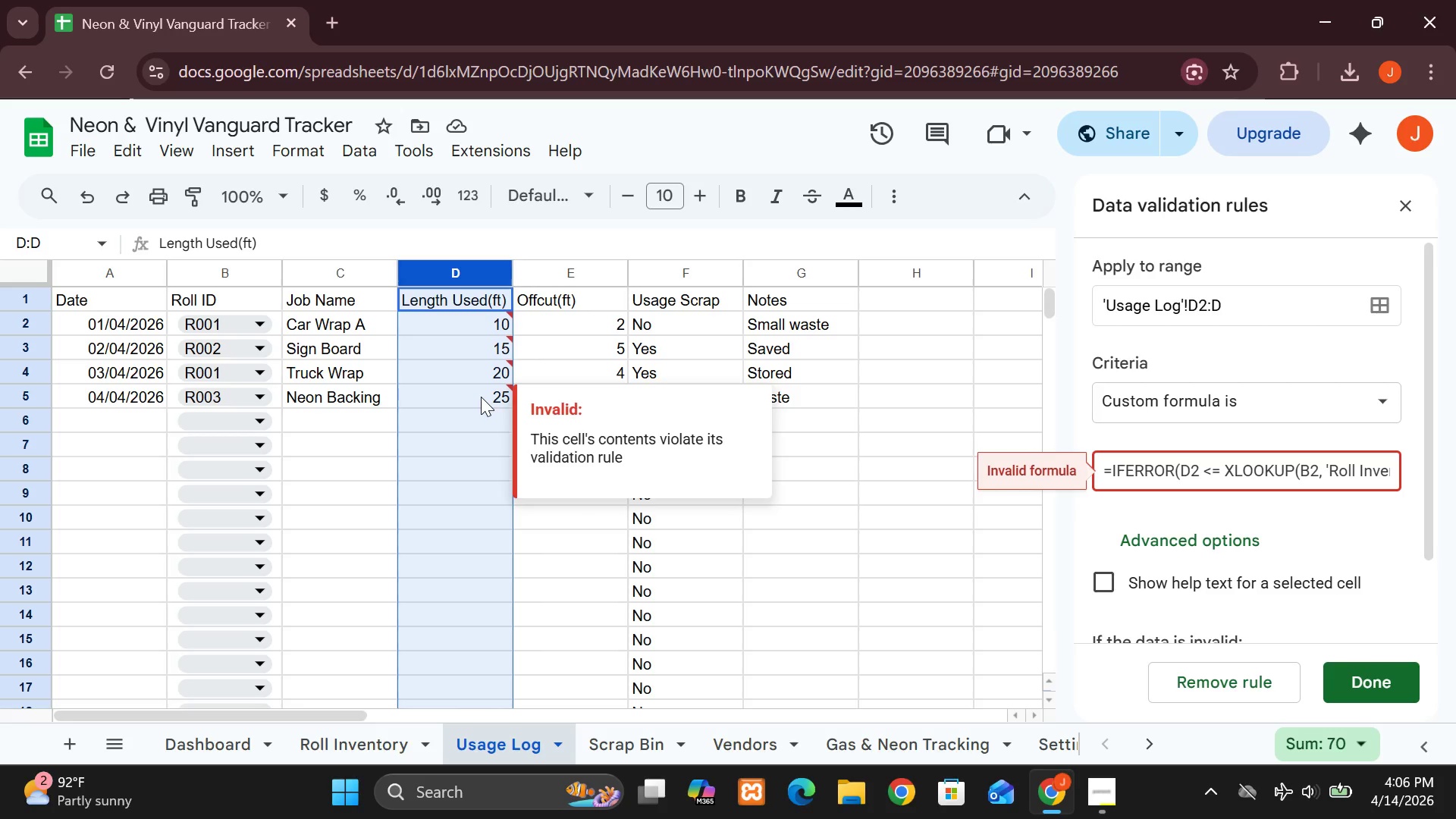 
left_click([481, 397])
 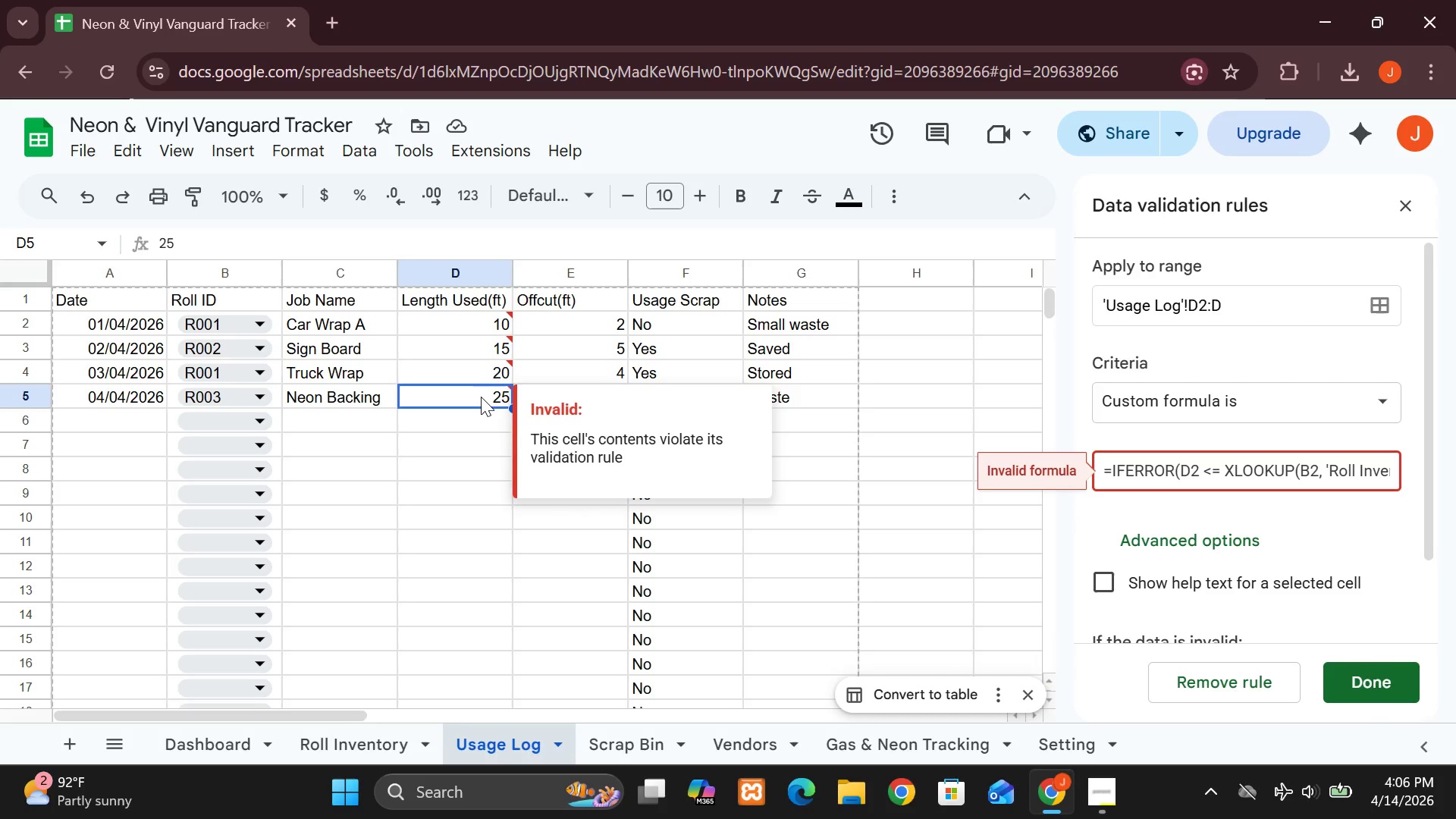 
left_click([481, 397])
 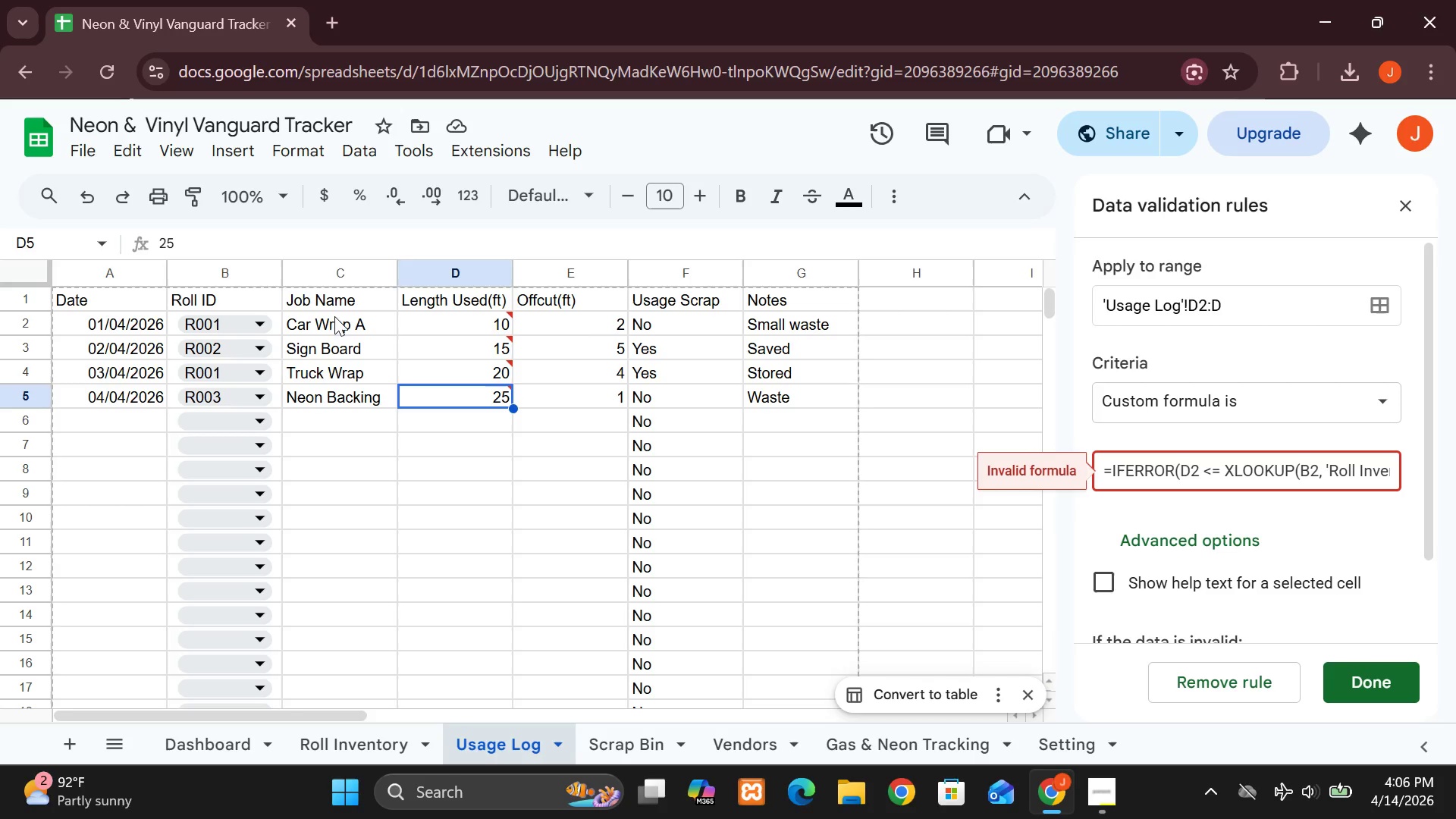 
wait(16.34)
 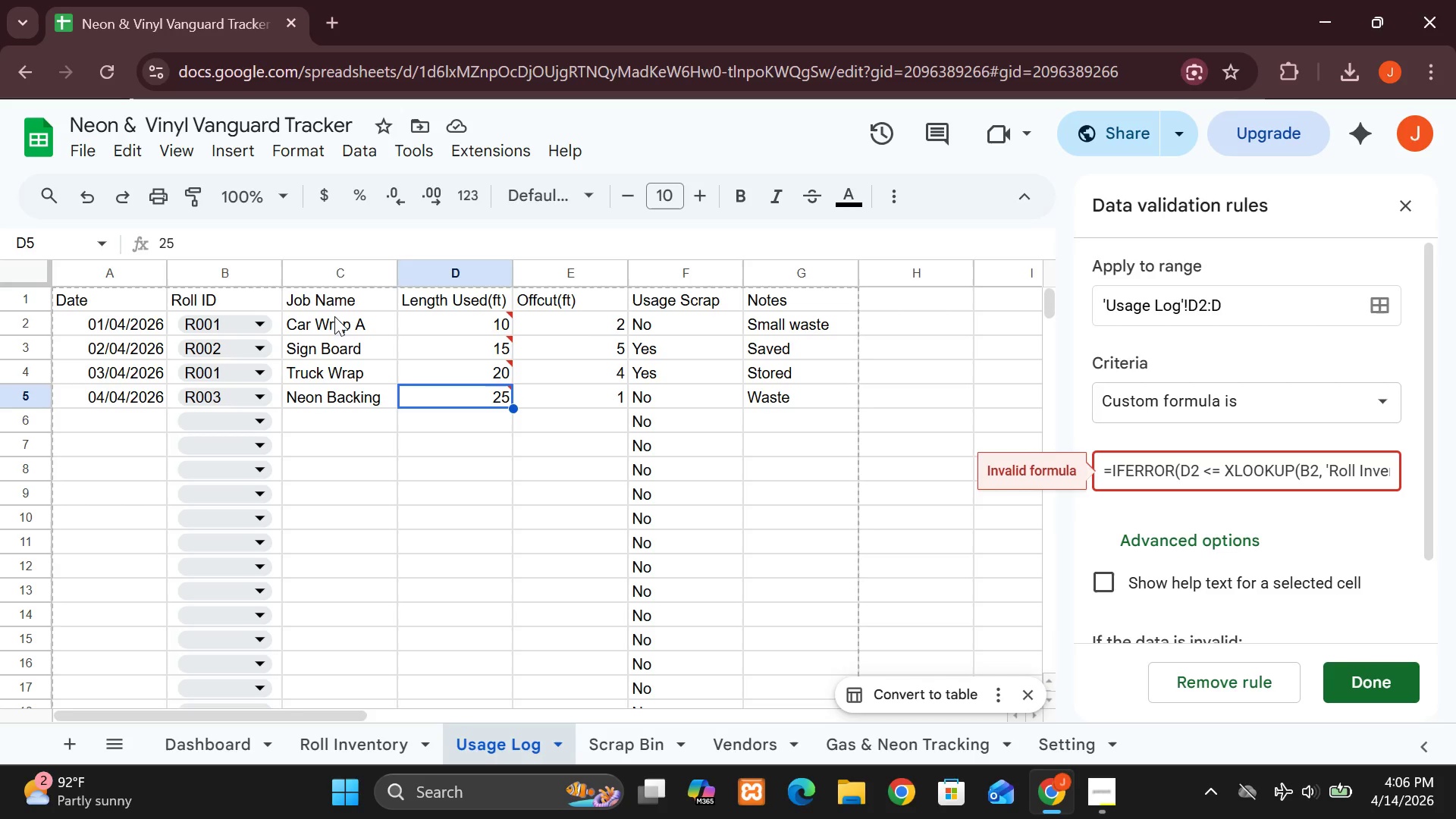 
double_click([1159, 472])
 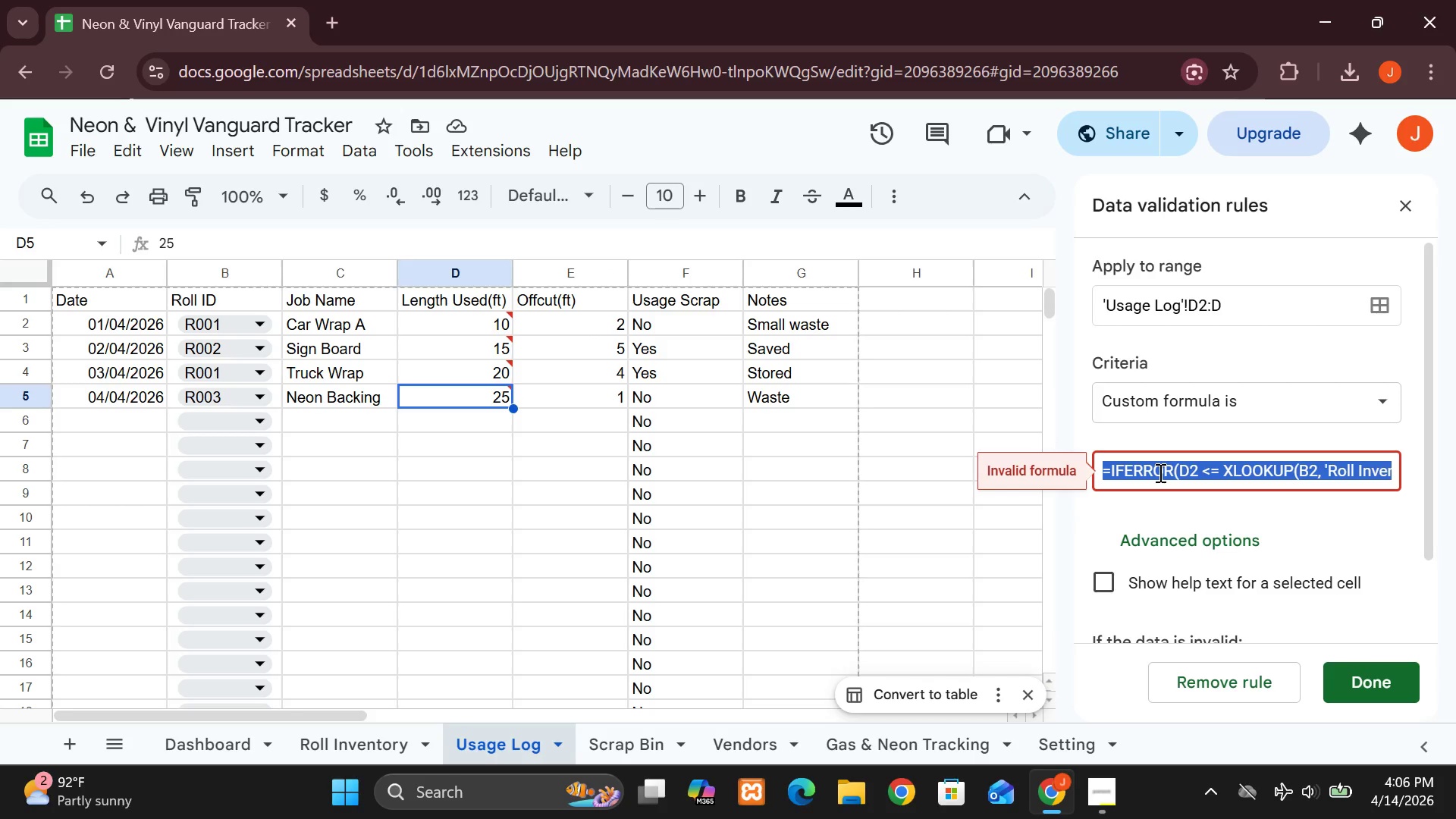 
triple_click([1159, 472])
 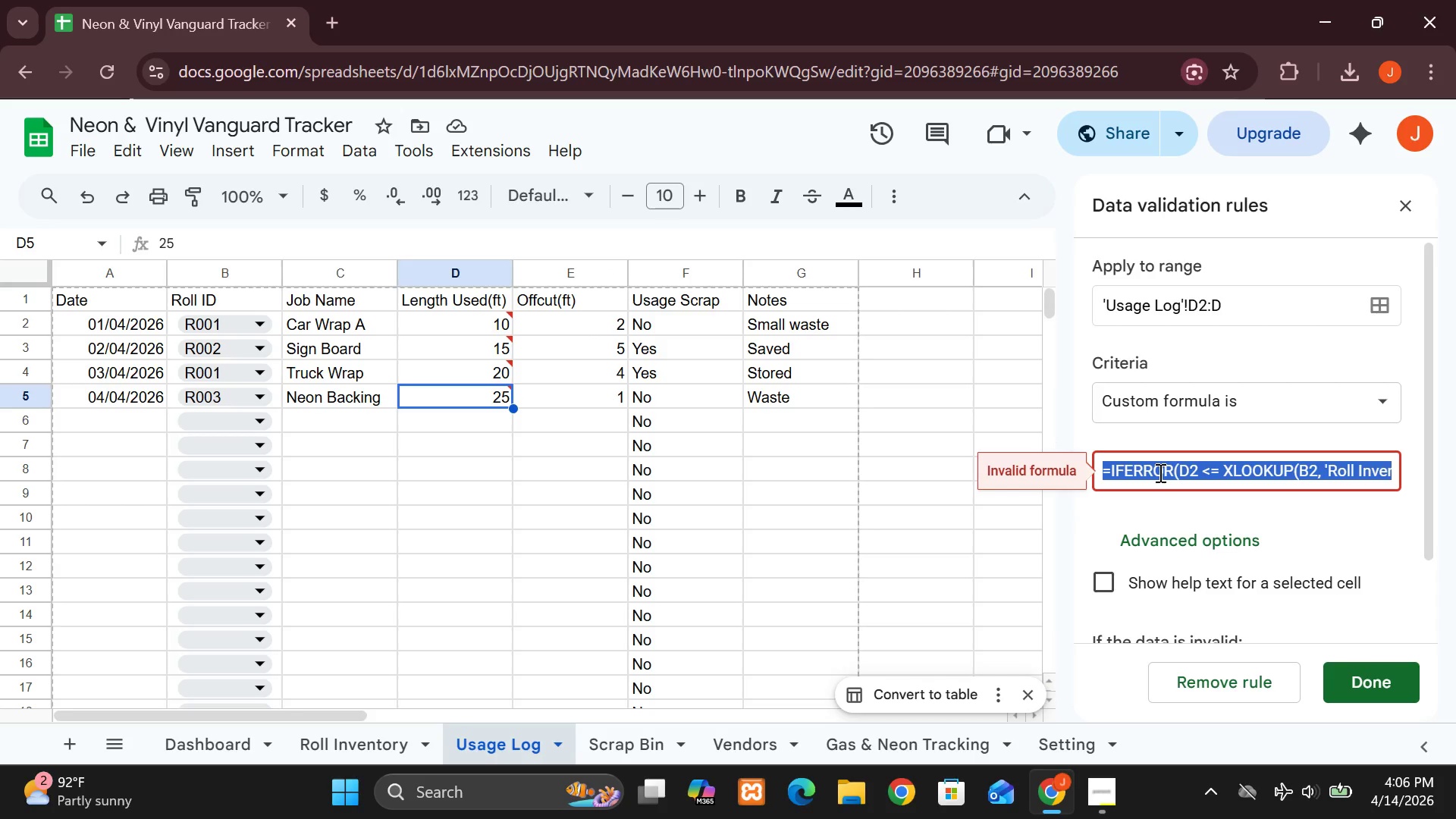 
triple_click([1159, 472])
 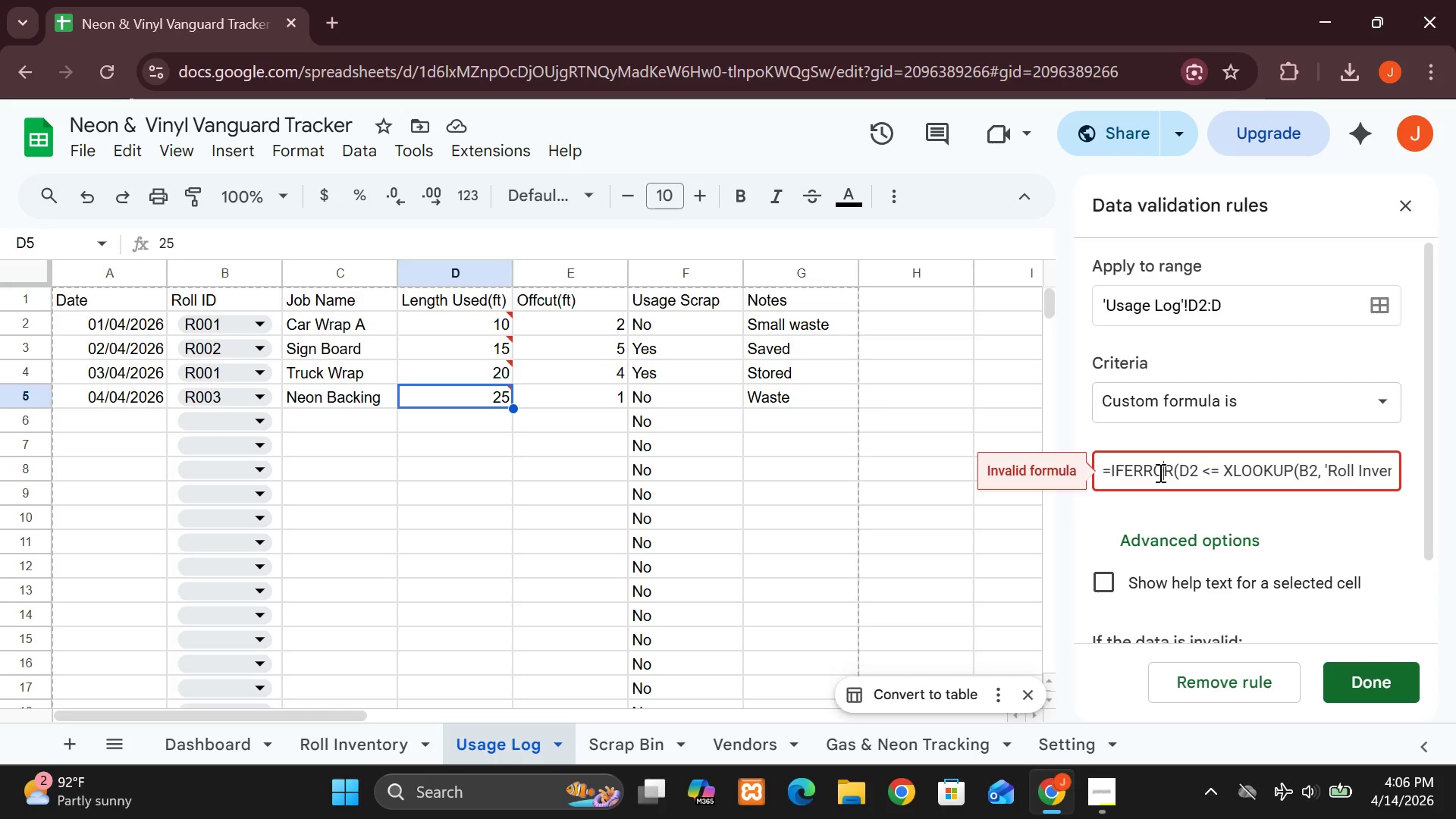 
double_click([1159, 472])
 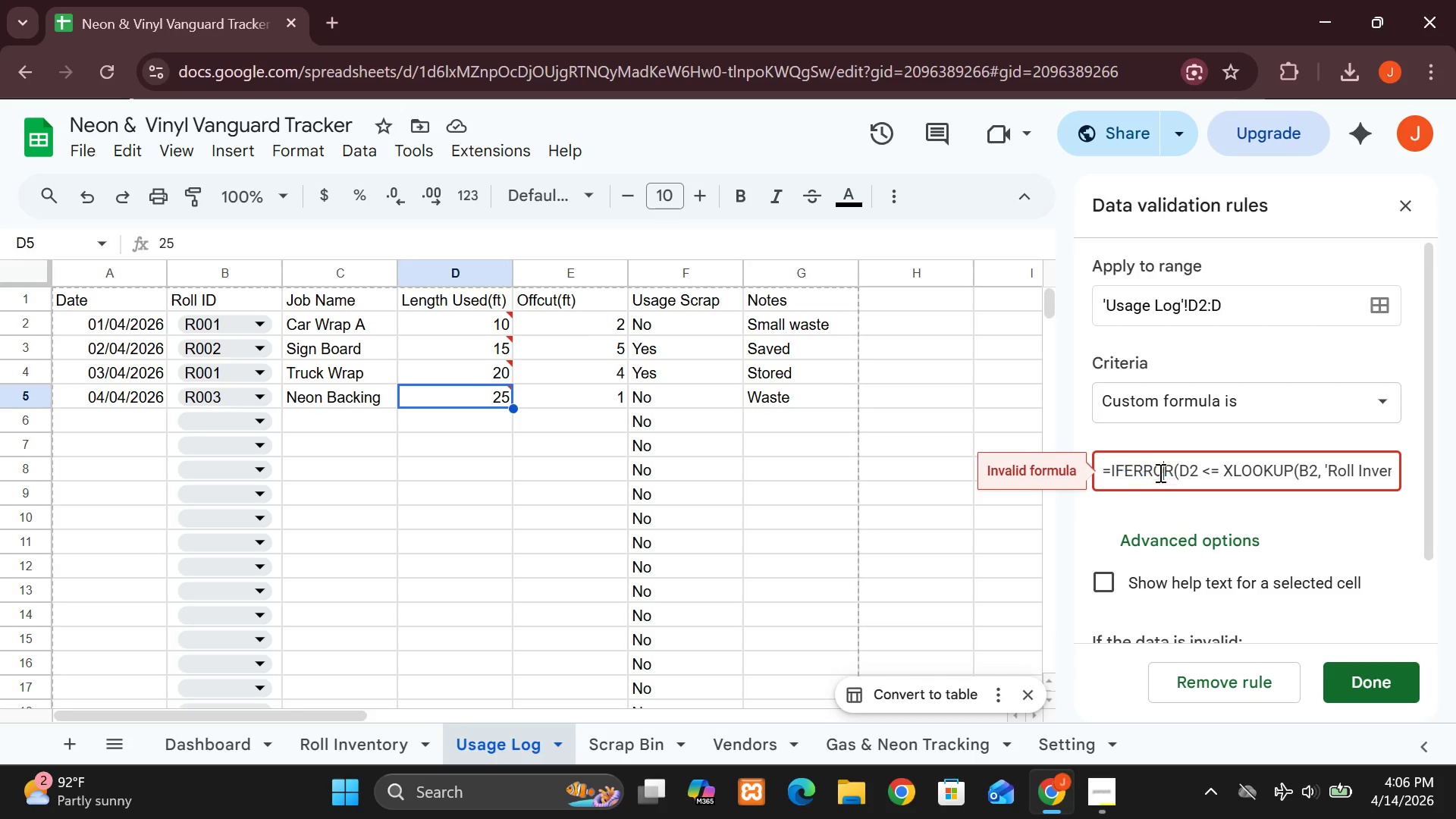 
double_click([1159, 472])
 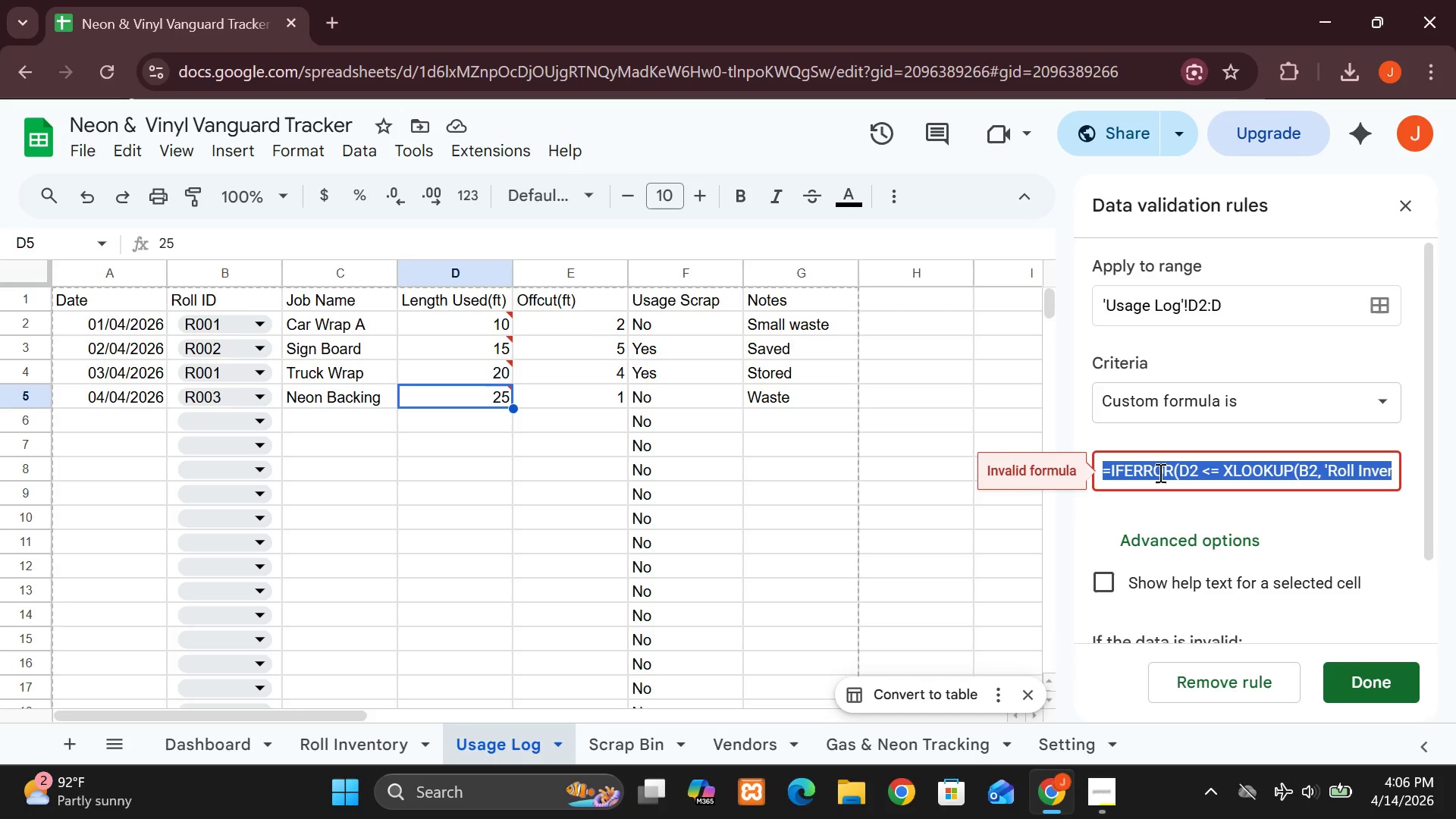 
triple_click([1159, 472])
 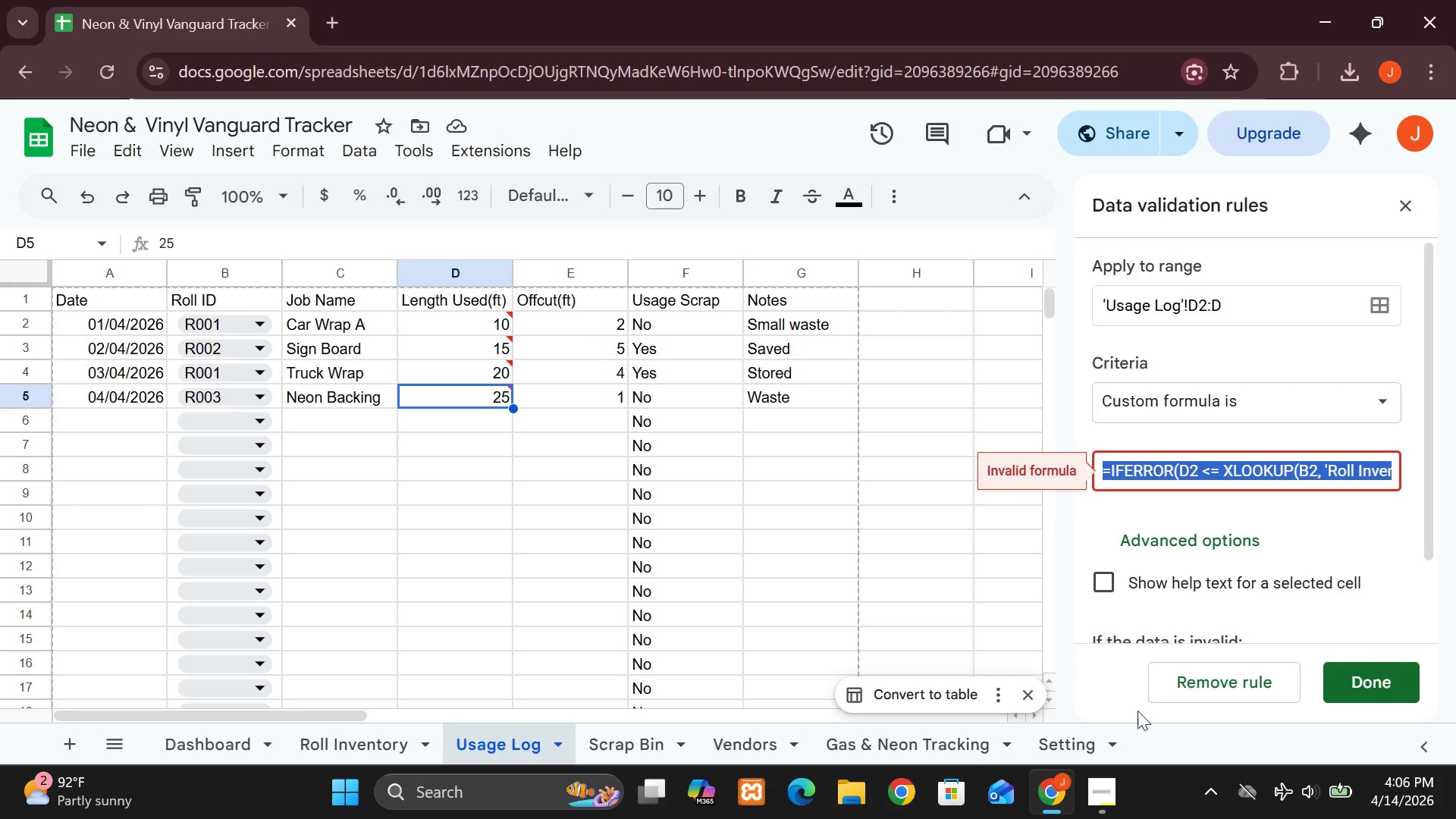 
wait(18.38)
 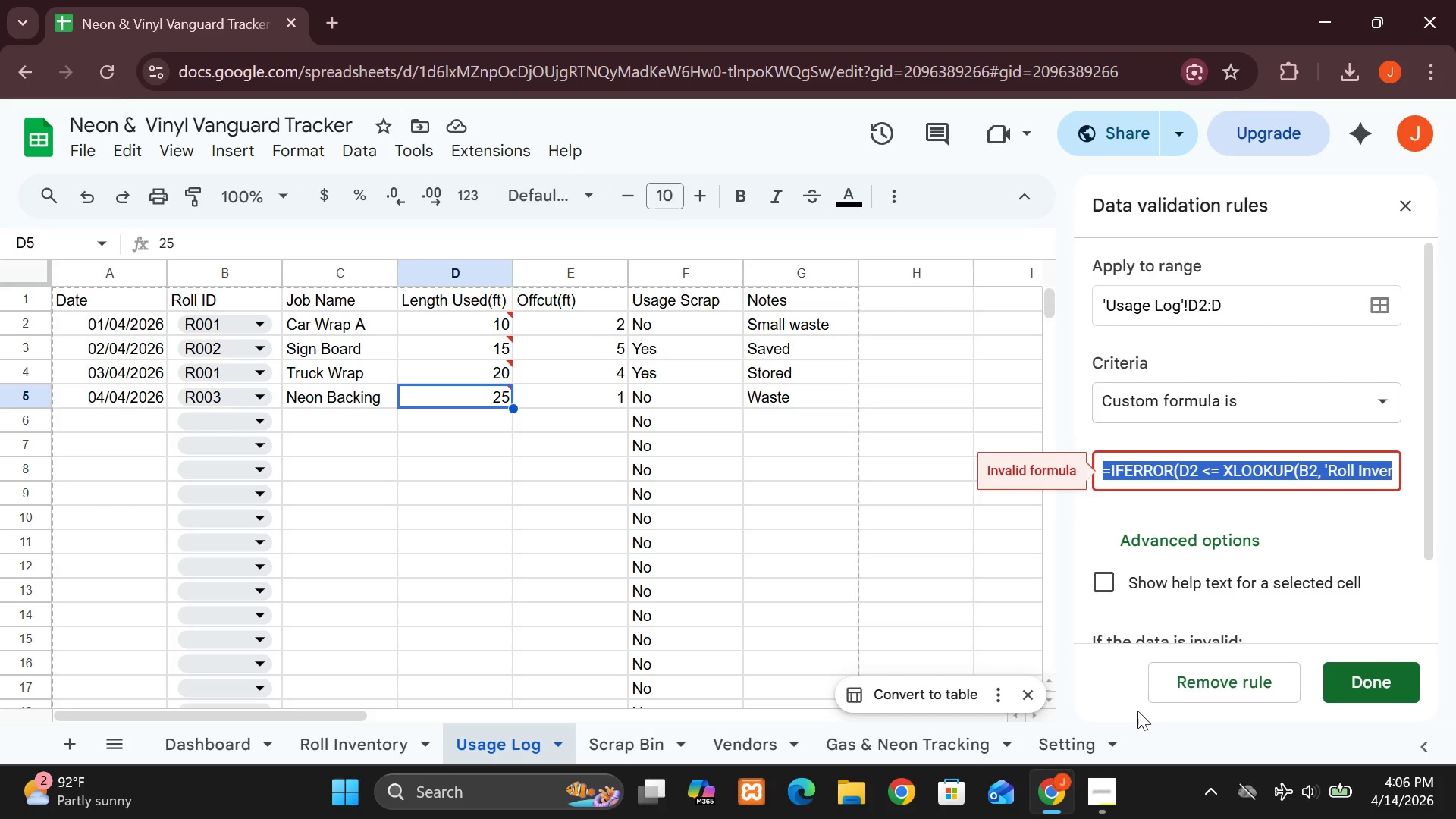 
left_click([1233, 477])
 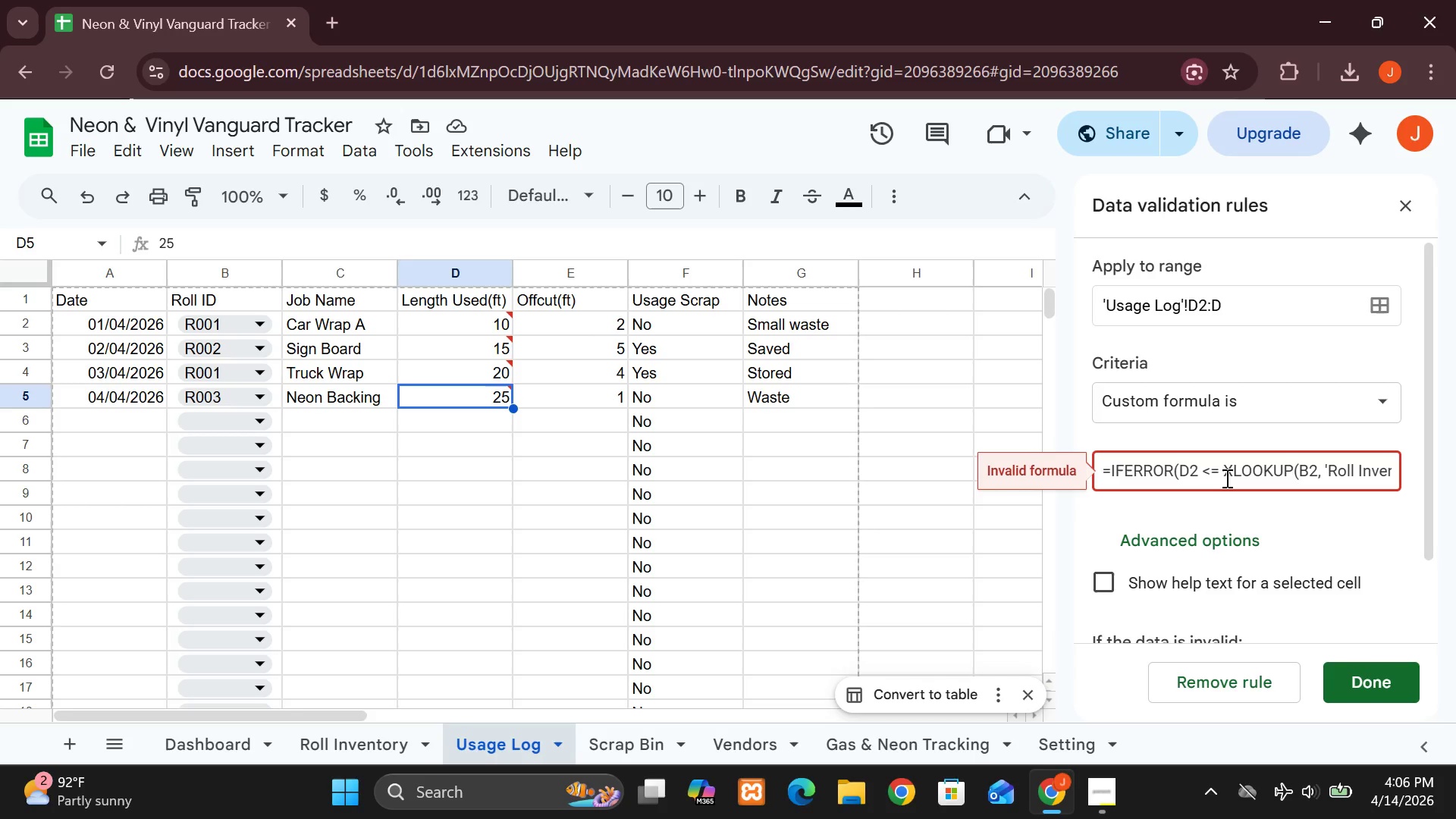 
left_click([1212, 477])
 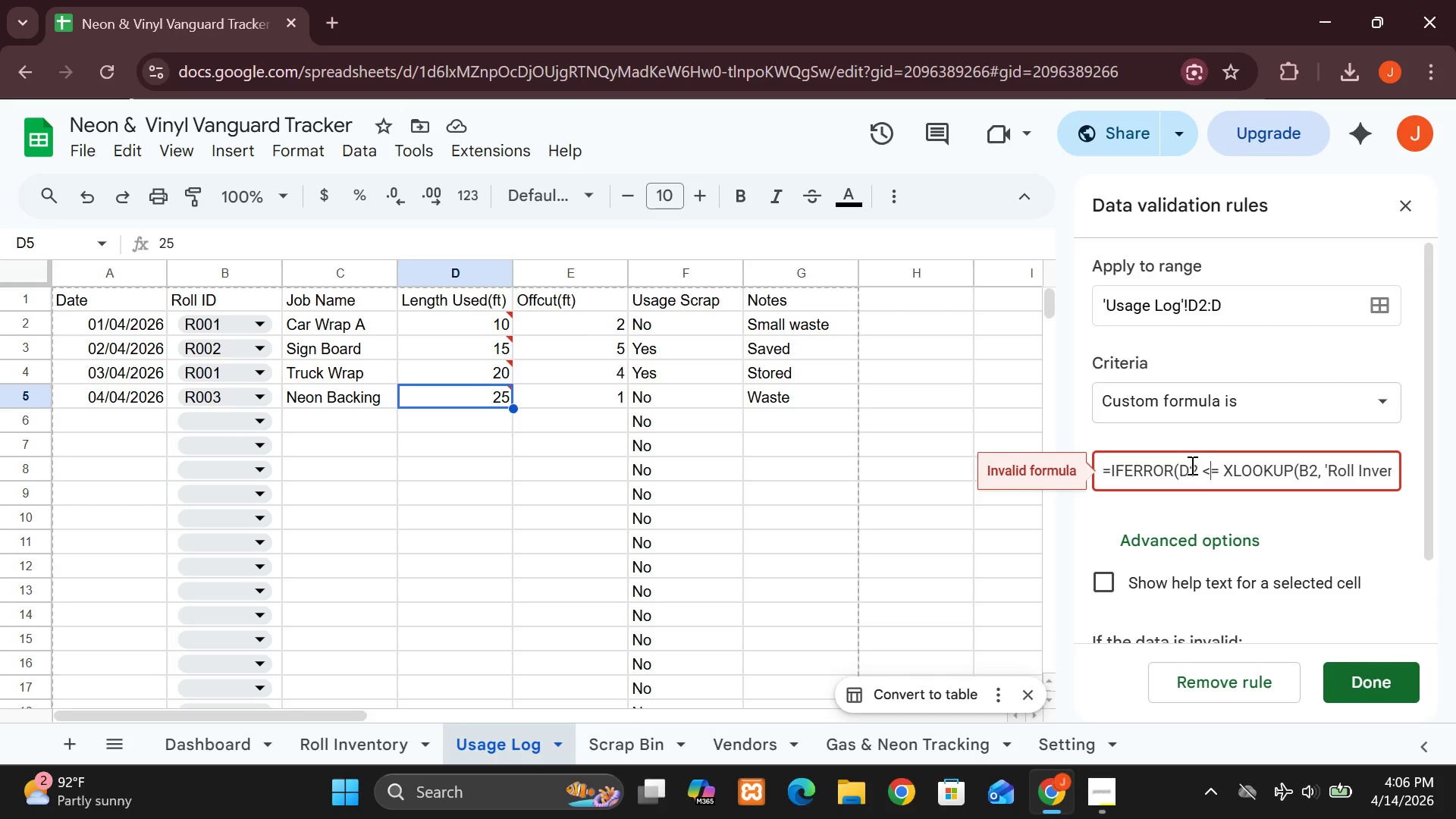 
wait(6.03)
 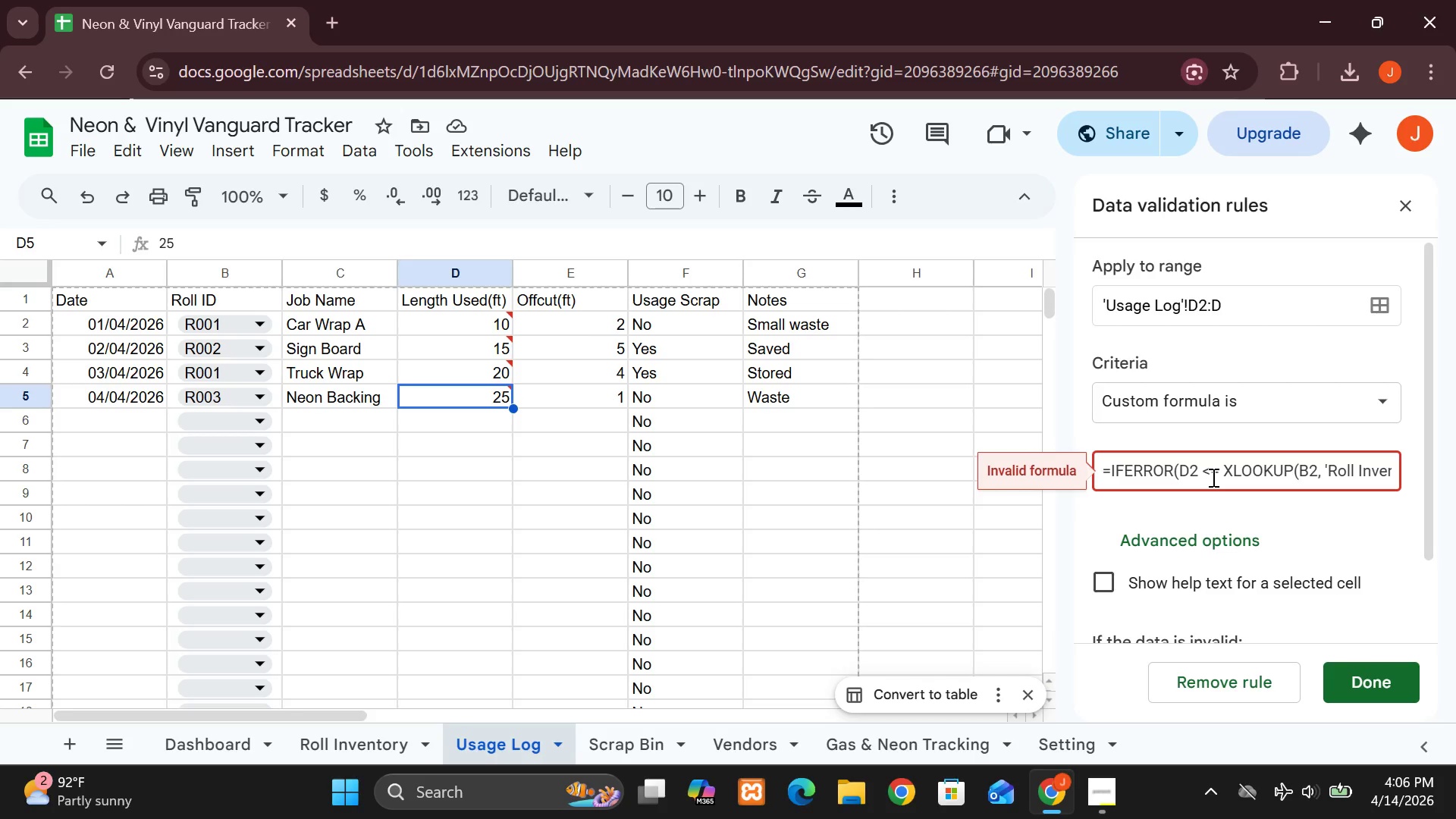 
left_click([1118, 474])
 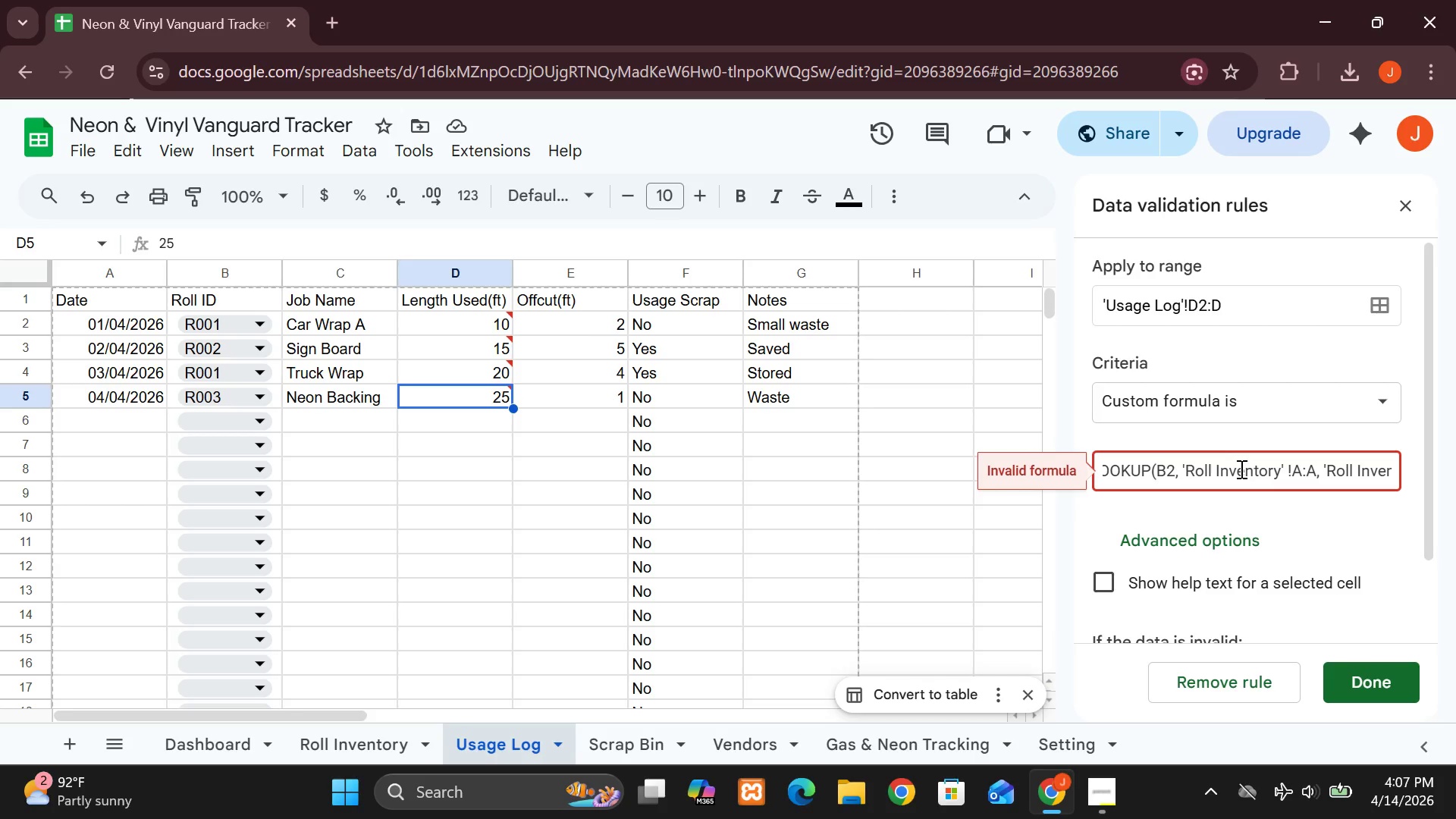 
wait(25.75)
 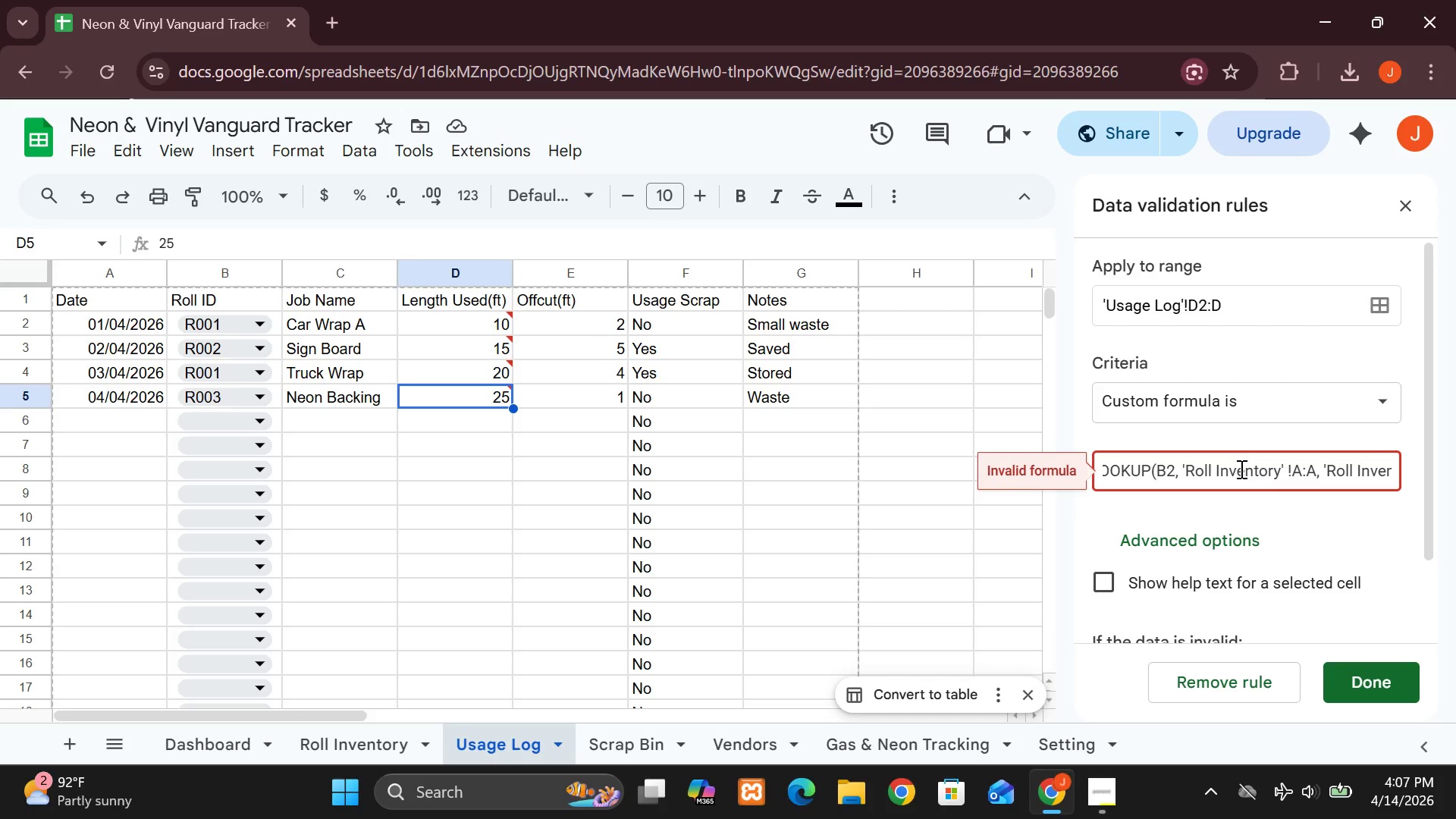 
left_click([1392, 474])
 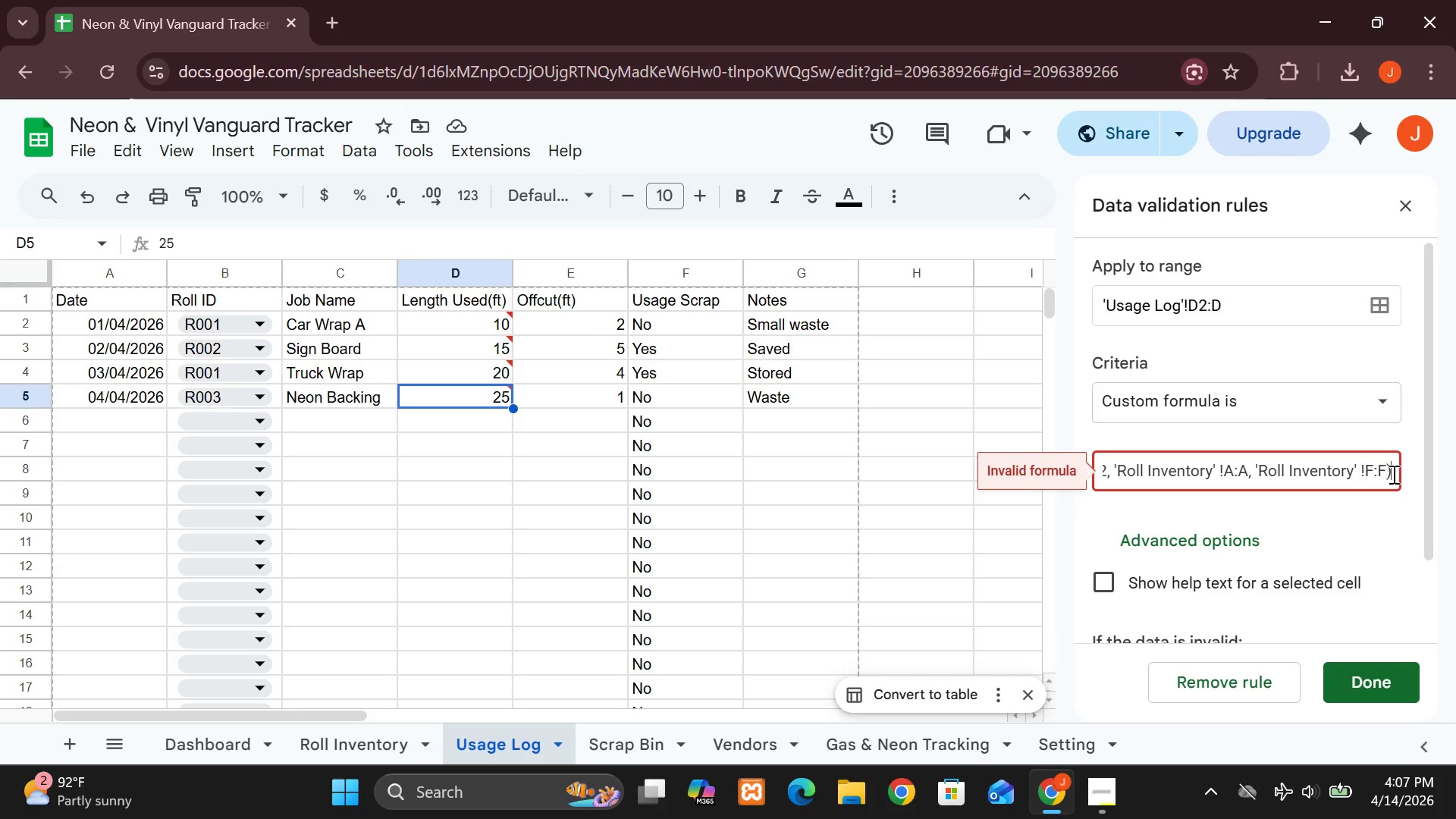 
key(Comma)
 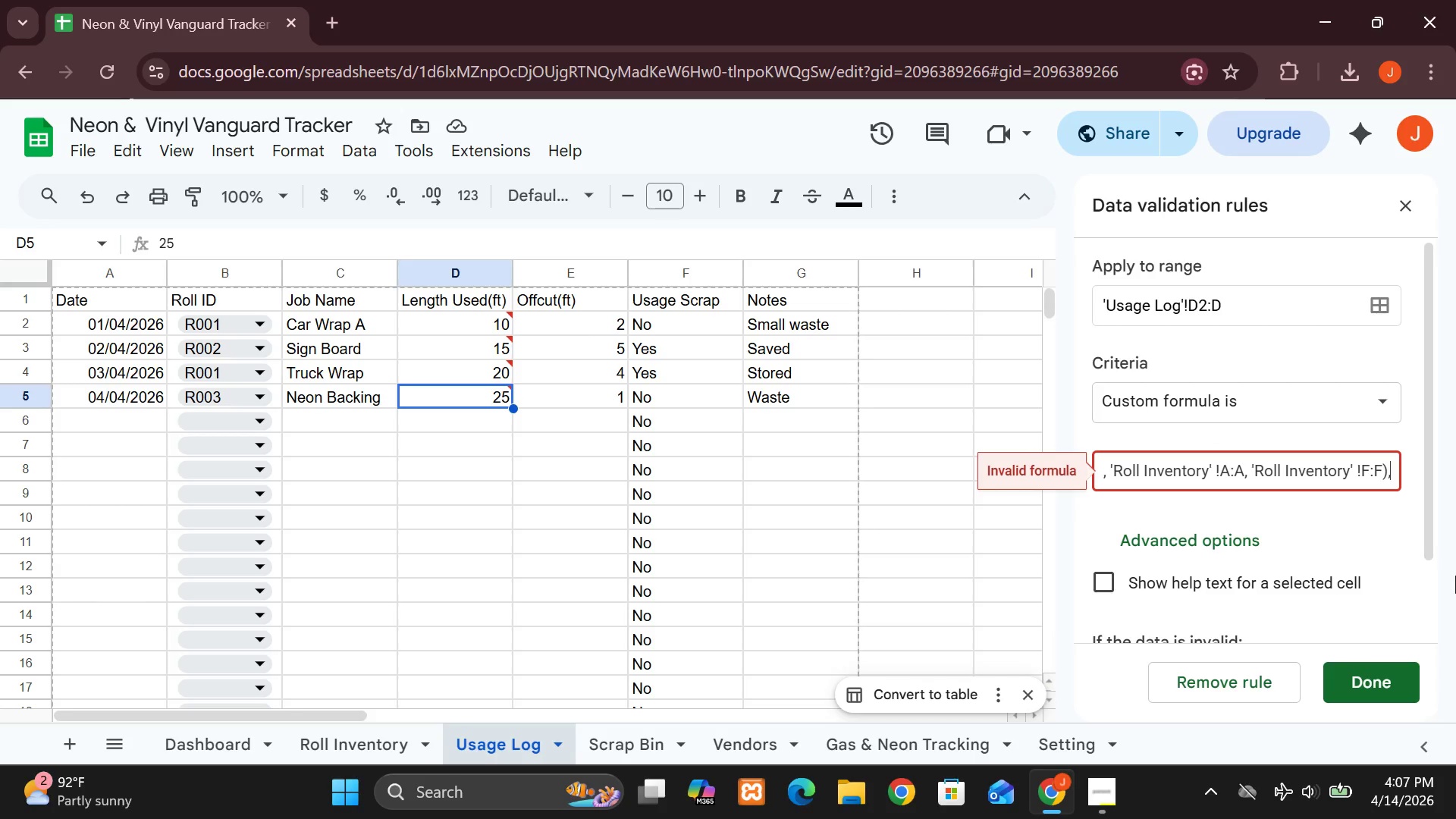 
type( tr)
key(Backspace)
key(Backspace)
type(TRUE)
 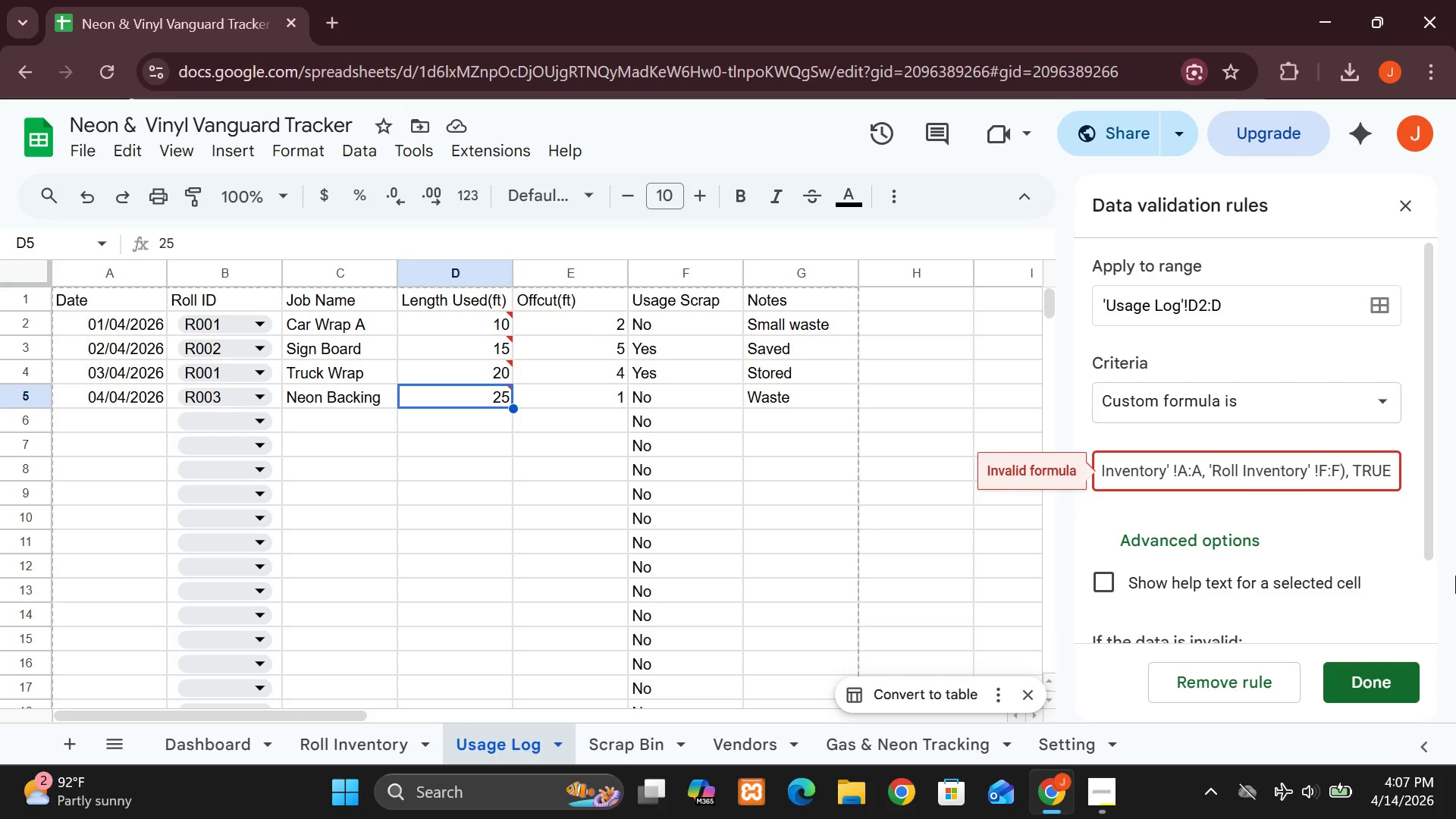 
key(Shift+0)
 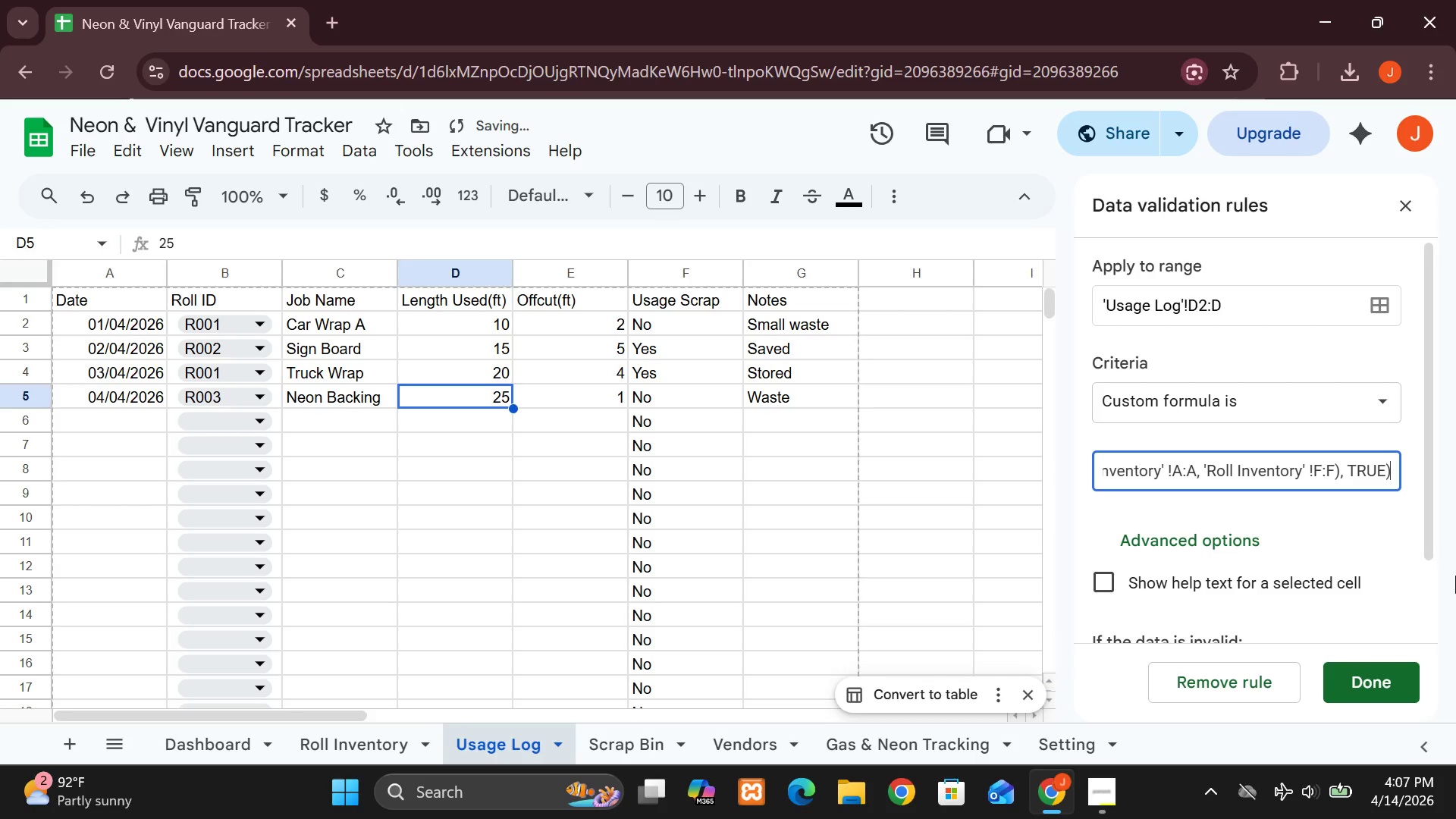 
key(CapsLock)
 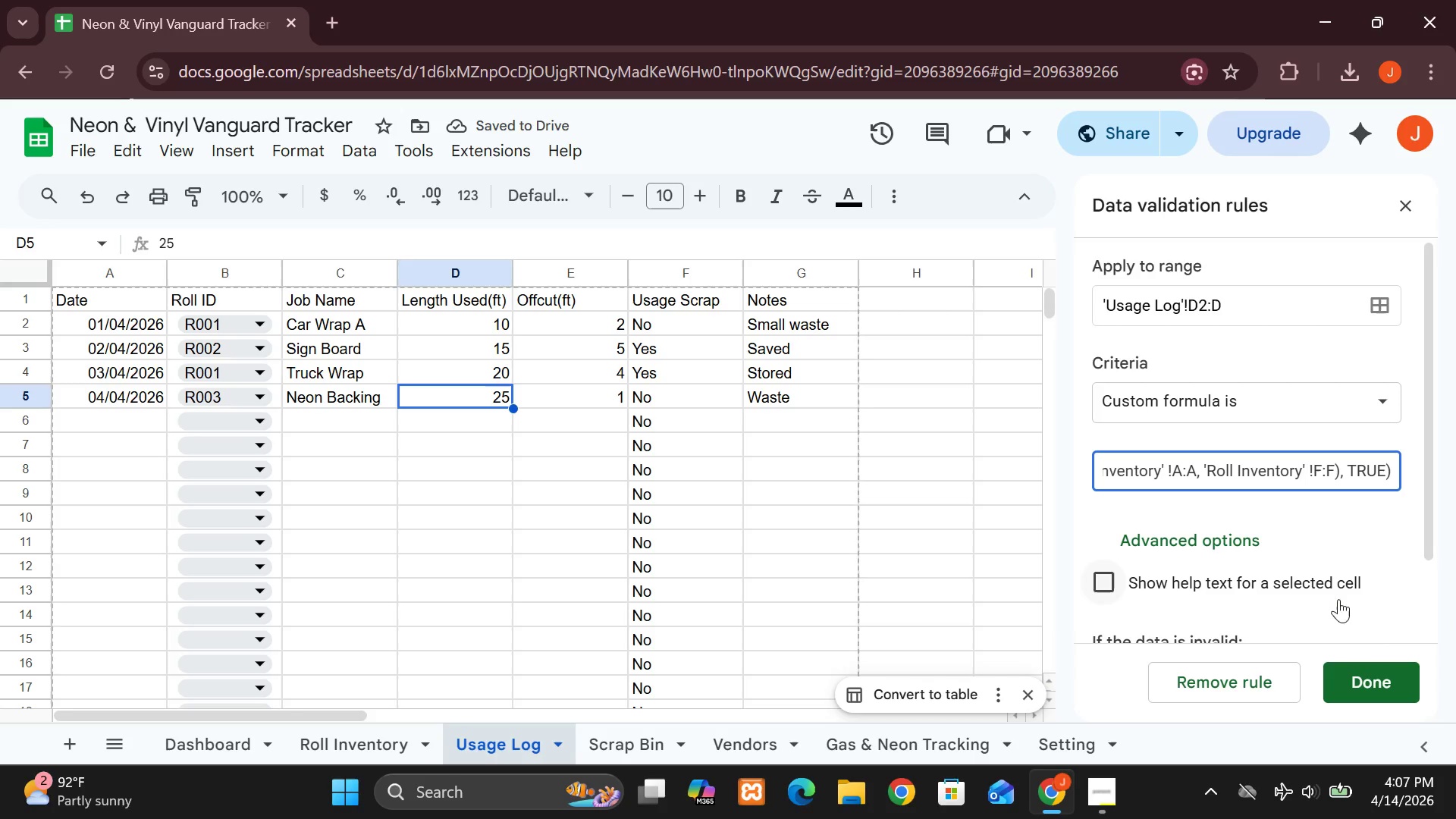 
left_click([1371, 684])
 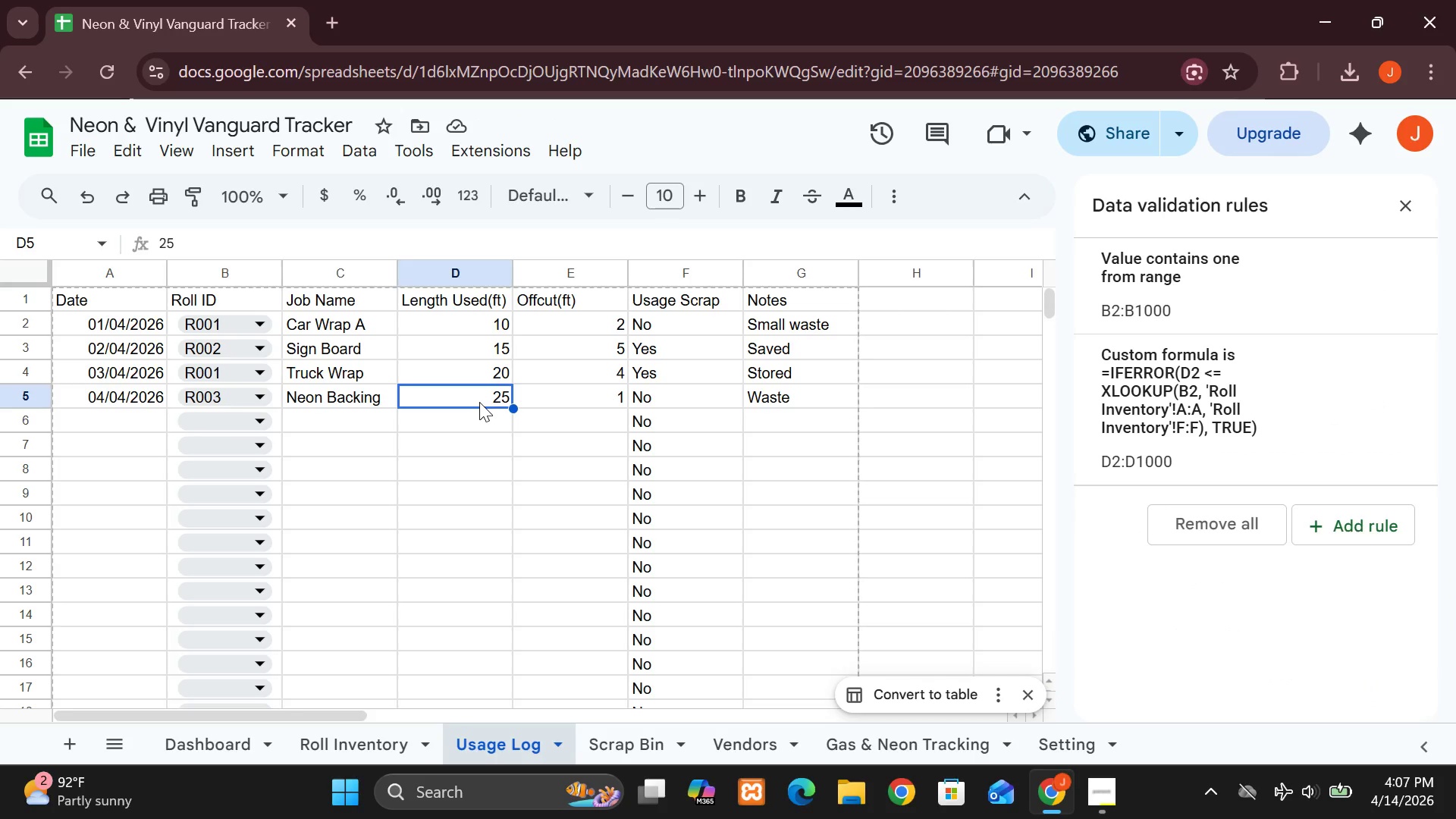 
wait(9.66)
 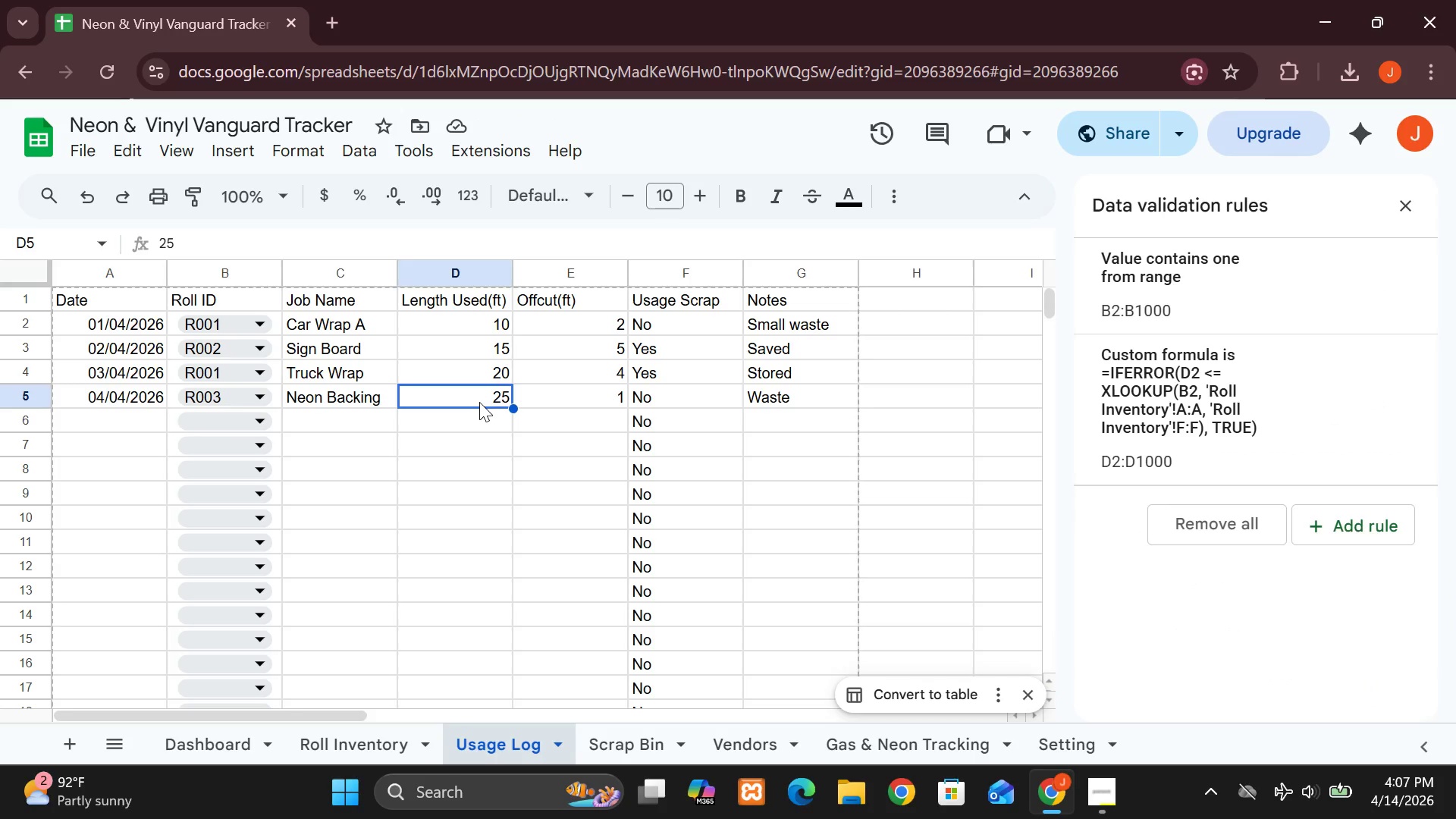 
left_click([1082, 797])
 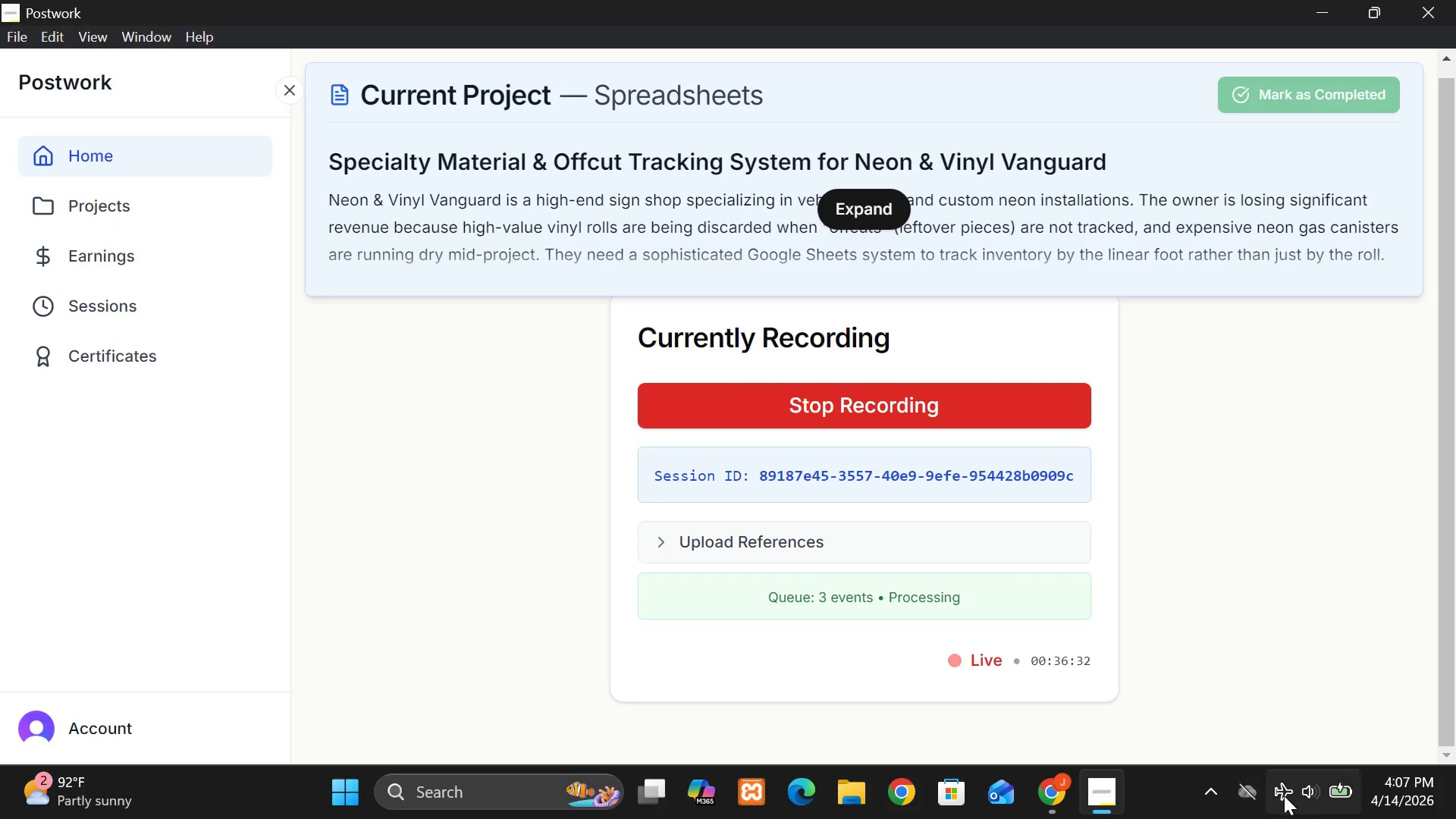 
left_click([1285, 795])
 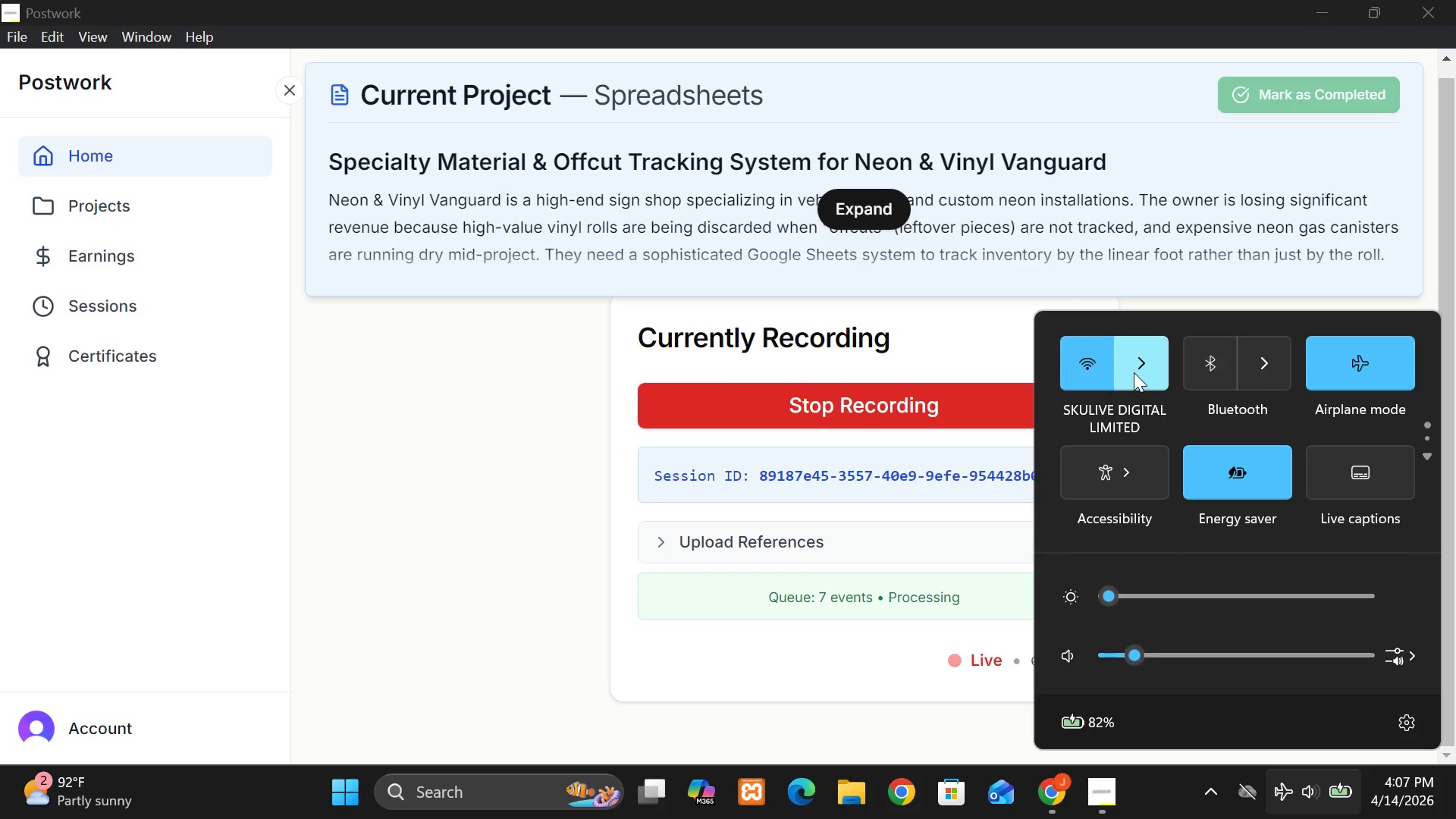 
left_click([1134, 372])
 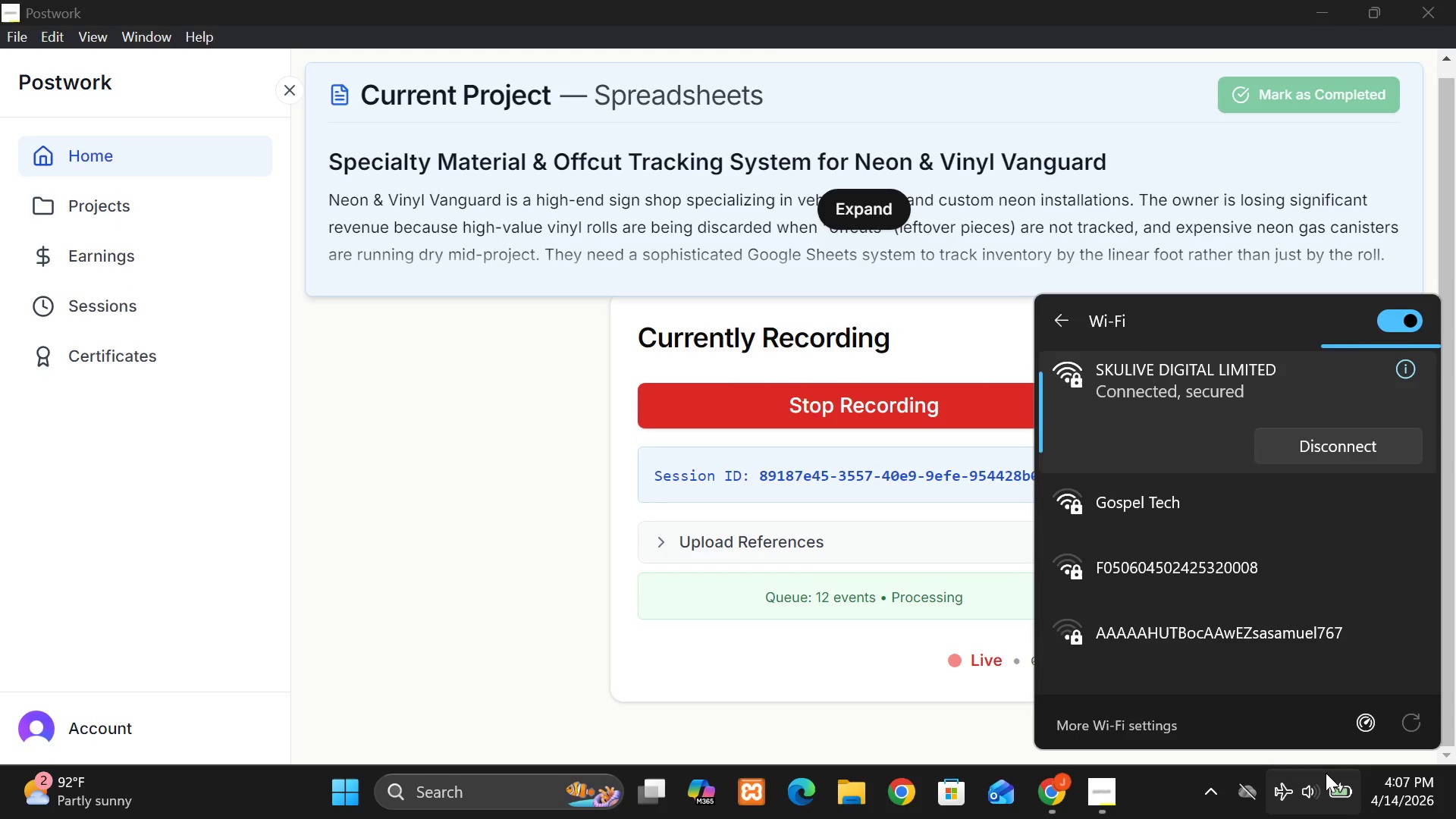 
left_click([1299, 795])
 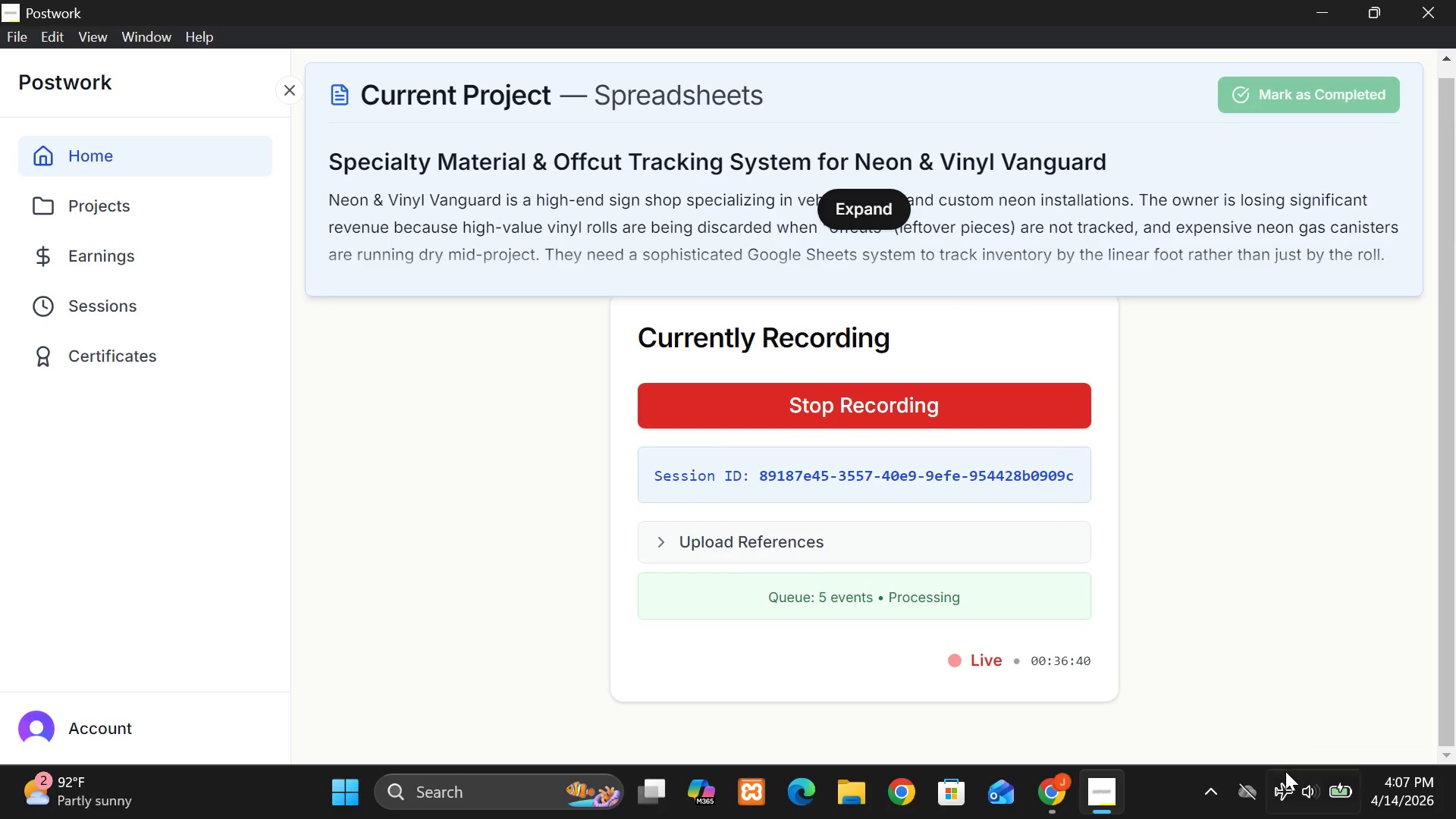 
left_click([1285, 787])
 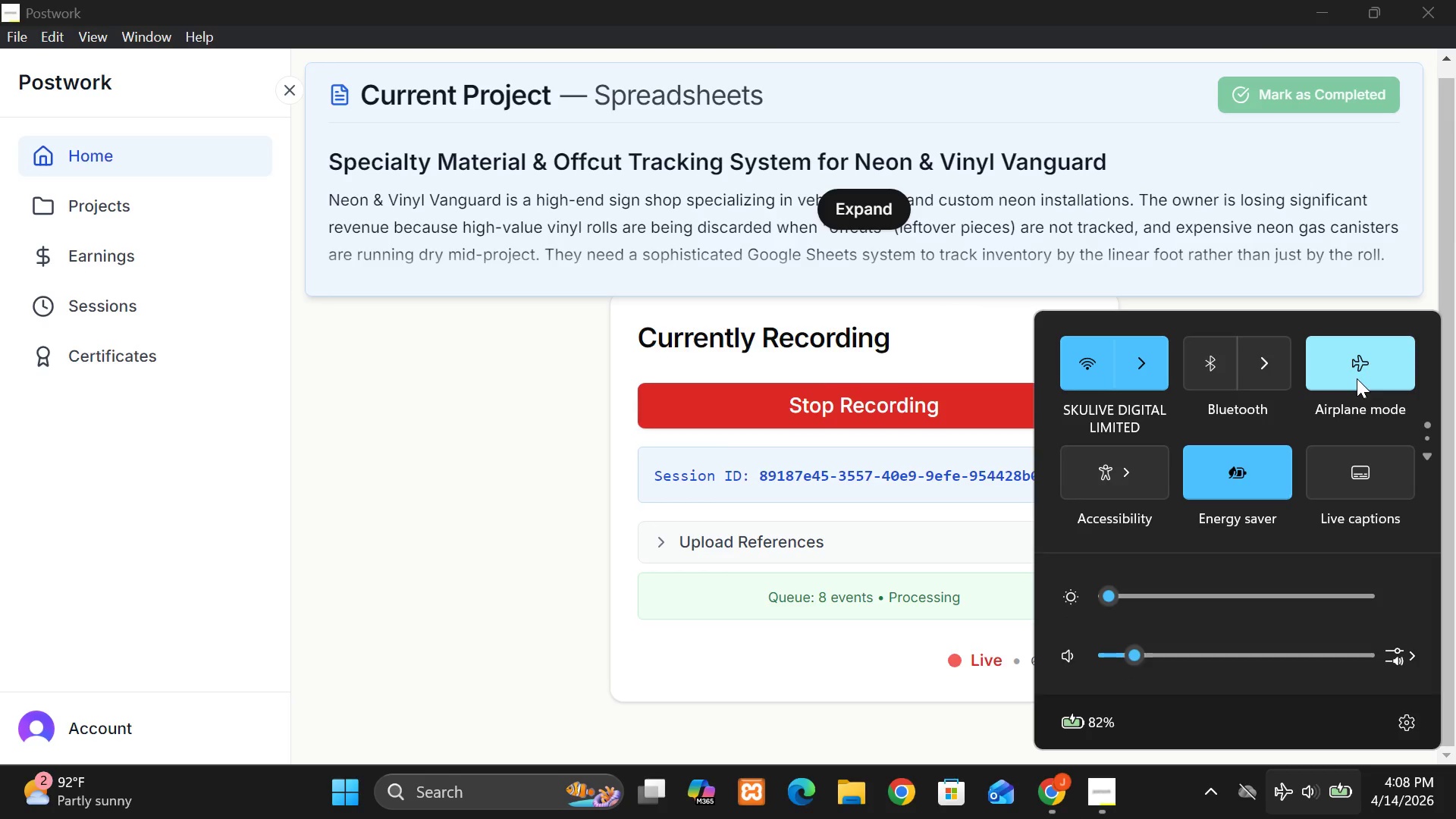 
left_click([1357, 378])
 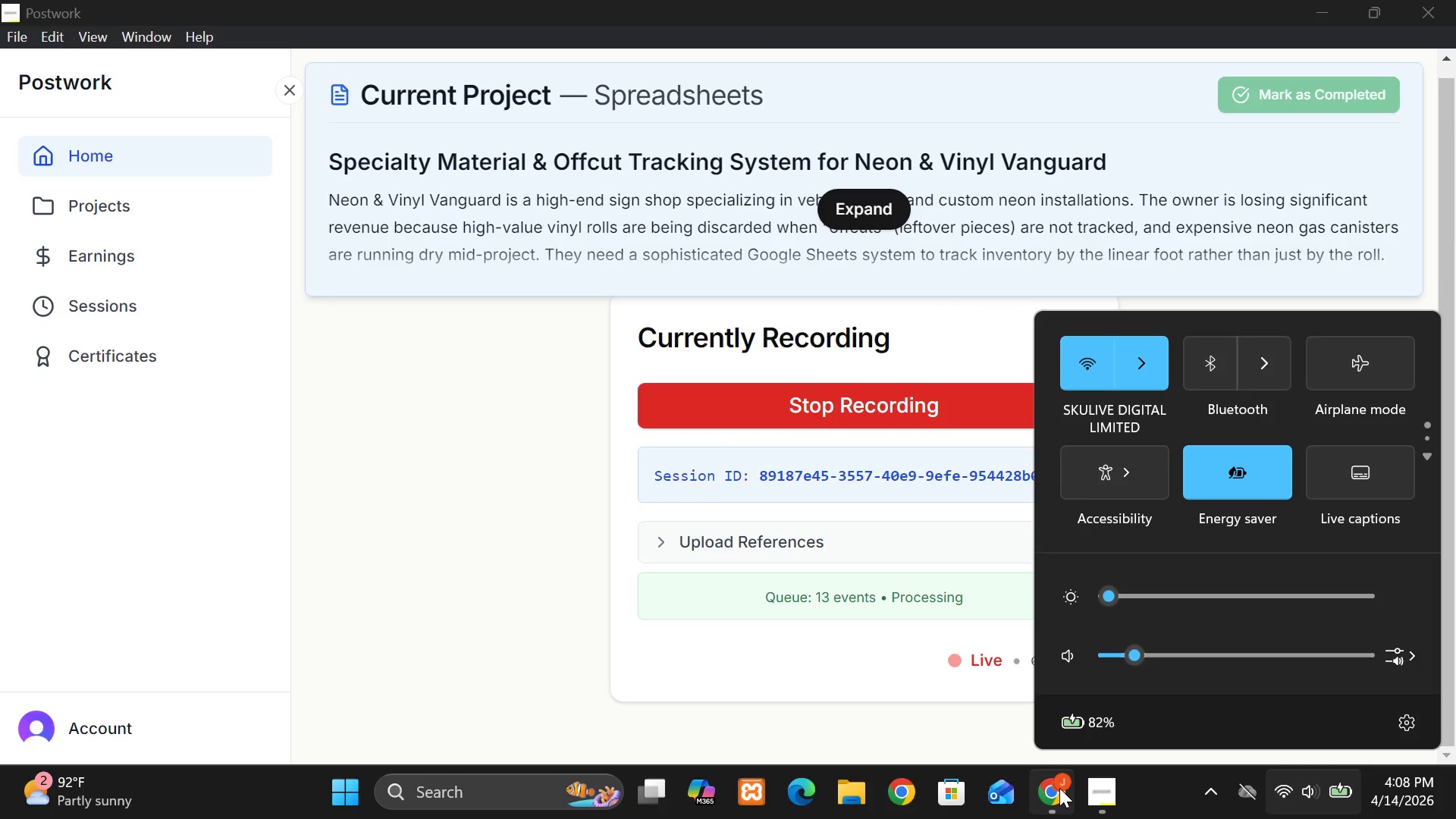 
wait(5.48)
 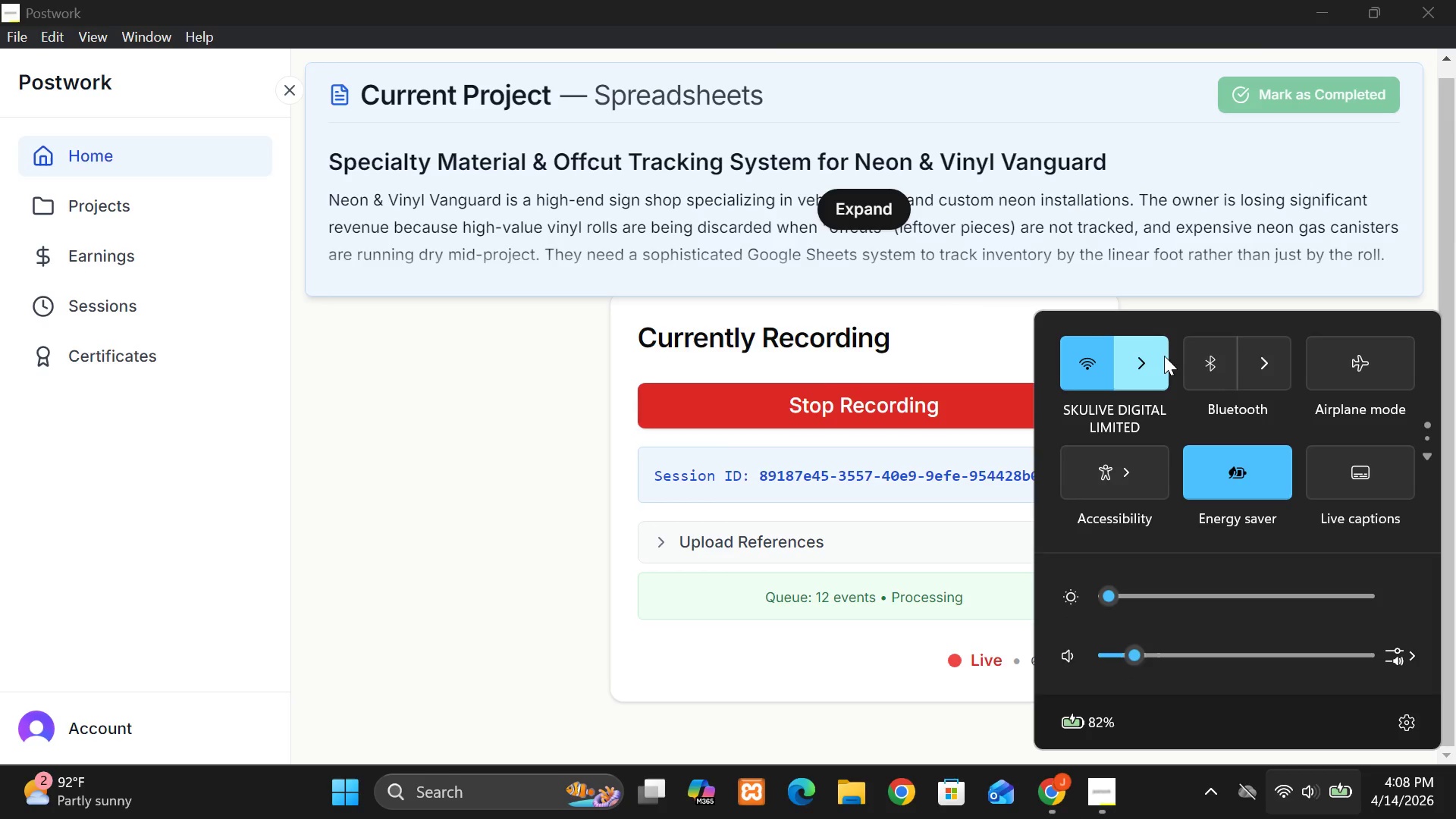 
left_click([1087, 799])